 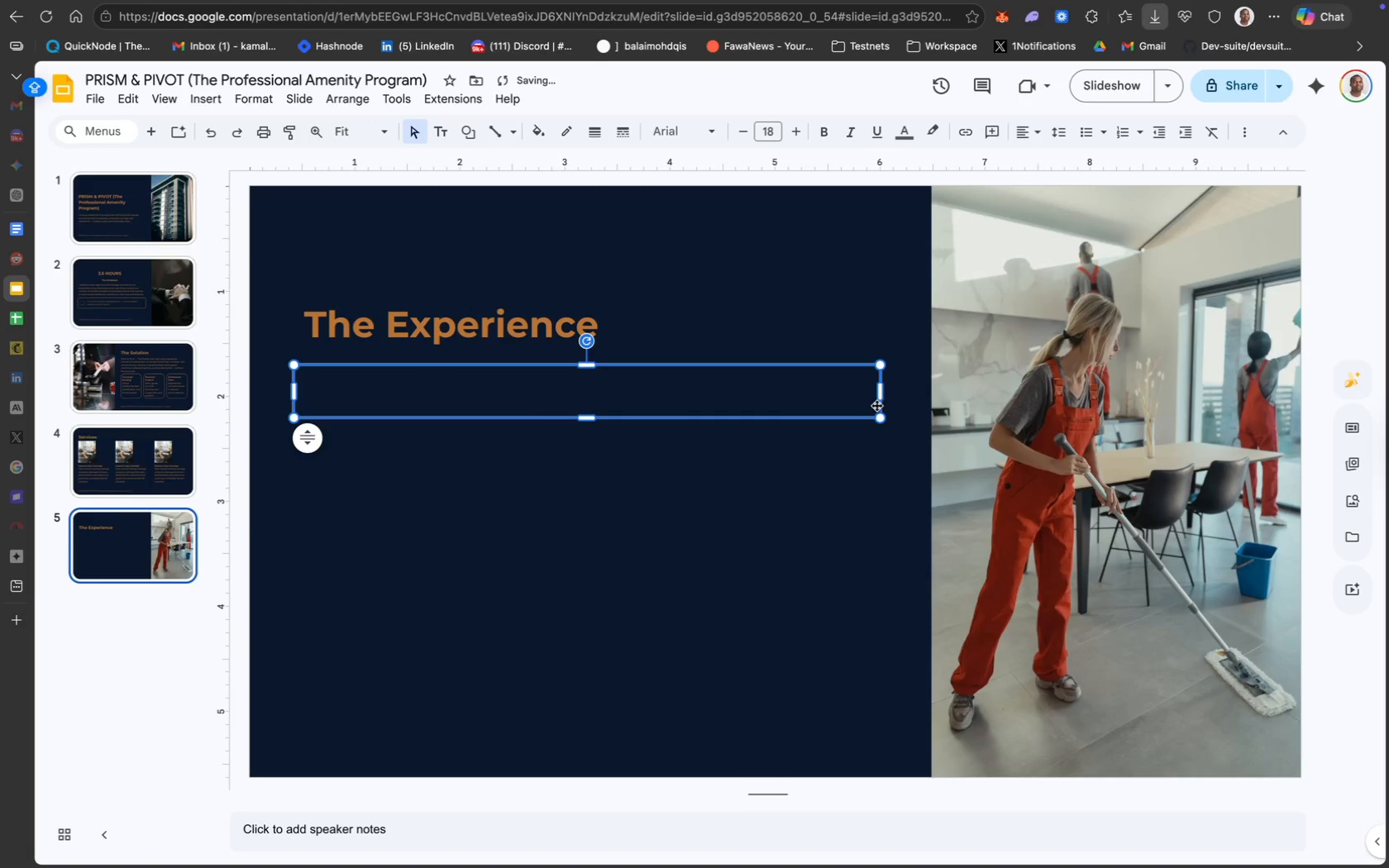 
double_click([729, 389])
 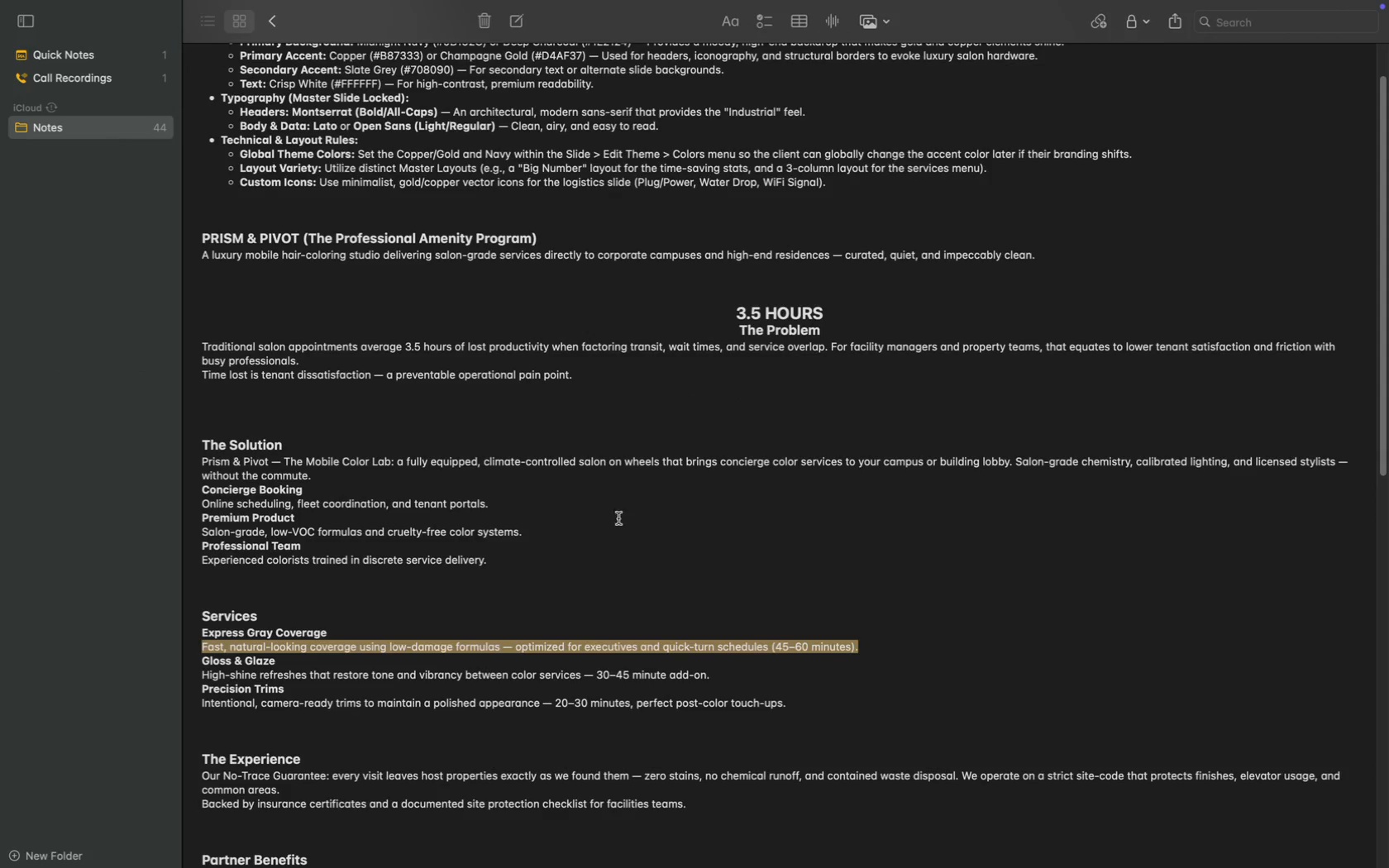 
scroll: coordinate [616, 645], scroll_direction: down, amount: 5.0
 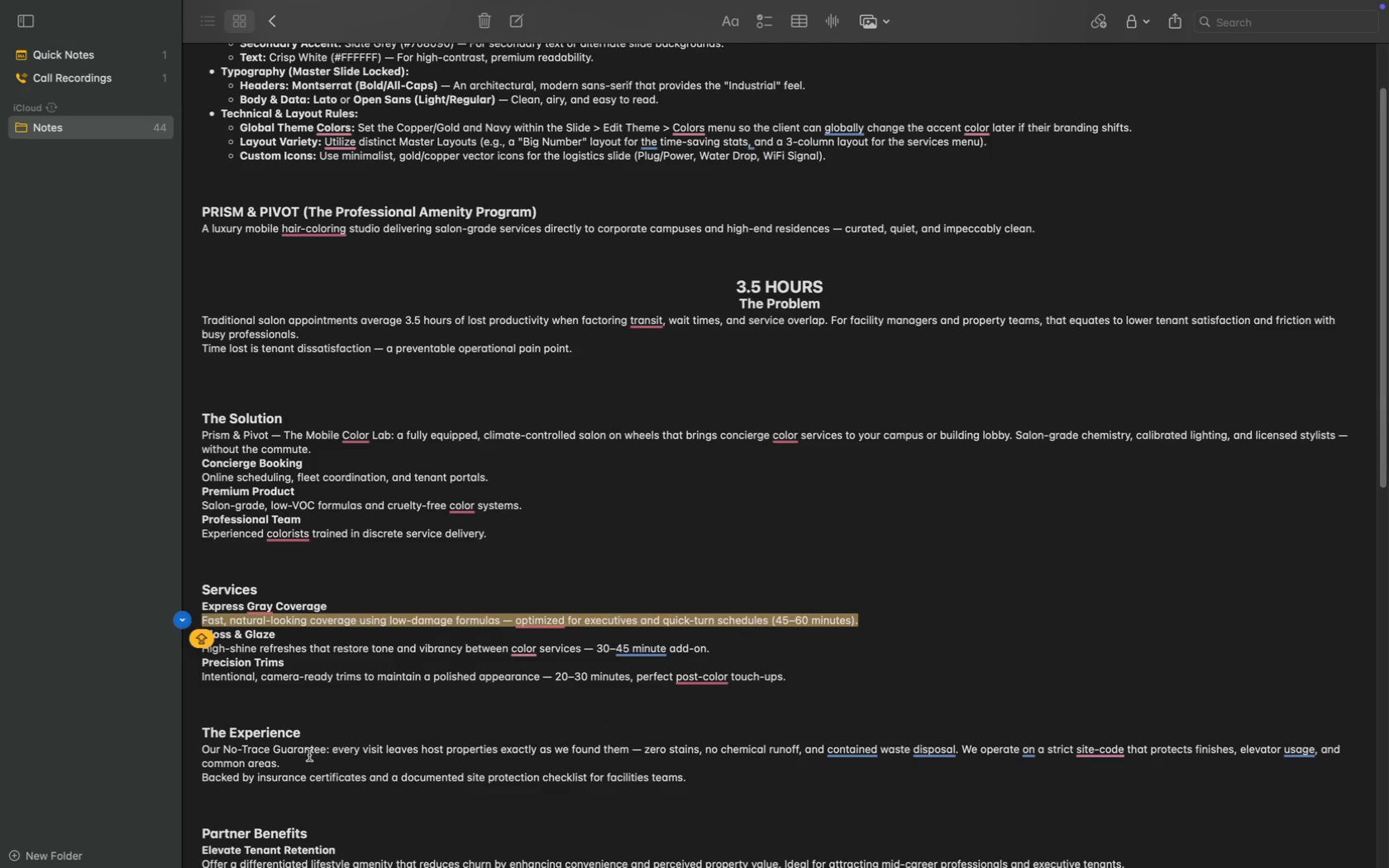 
left_click_drag(start_coordinate=[292, 763], to_coordinate=[198, 753])
 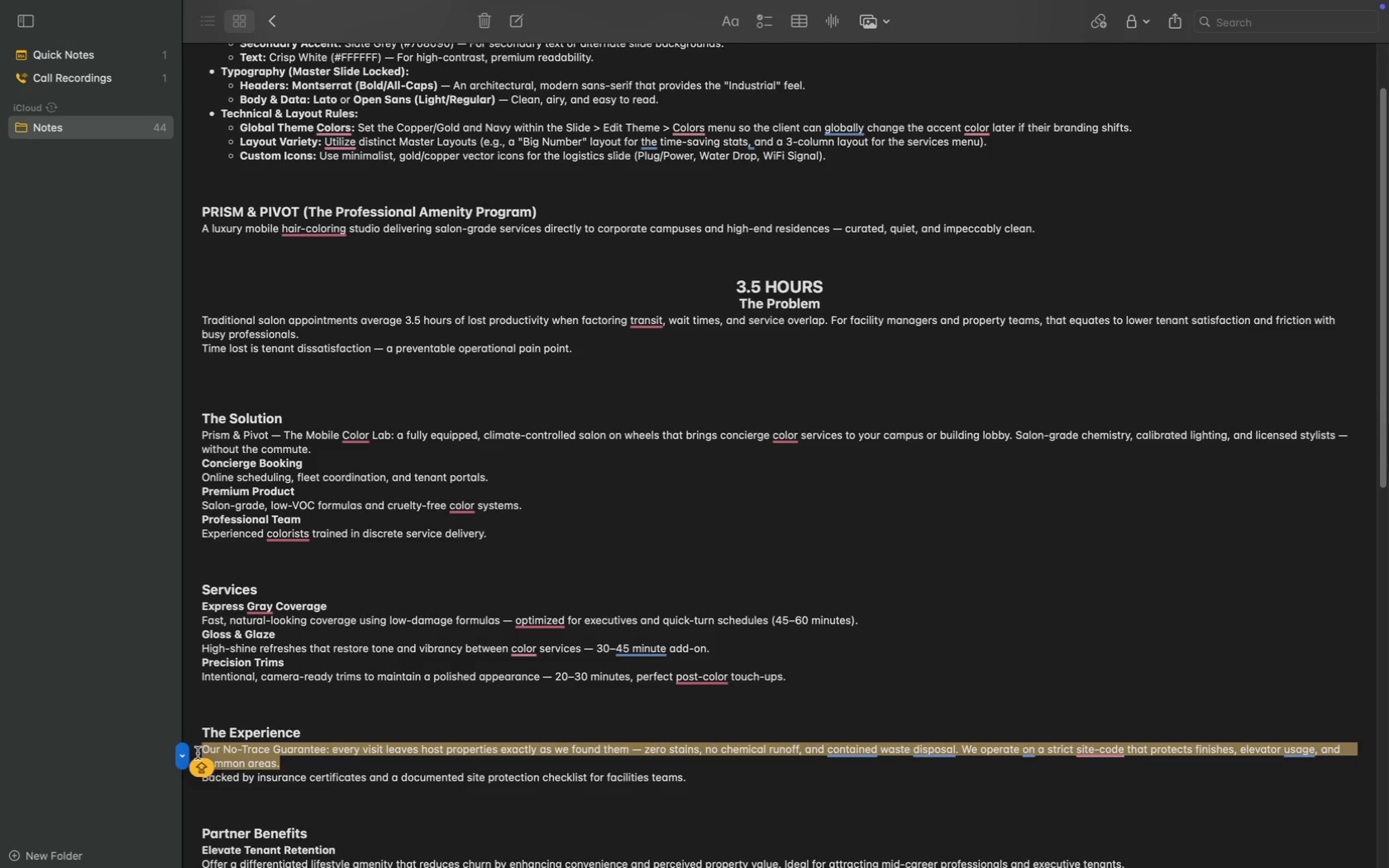 
key(Meta+C)
 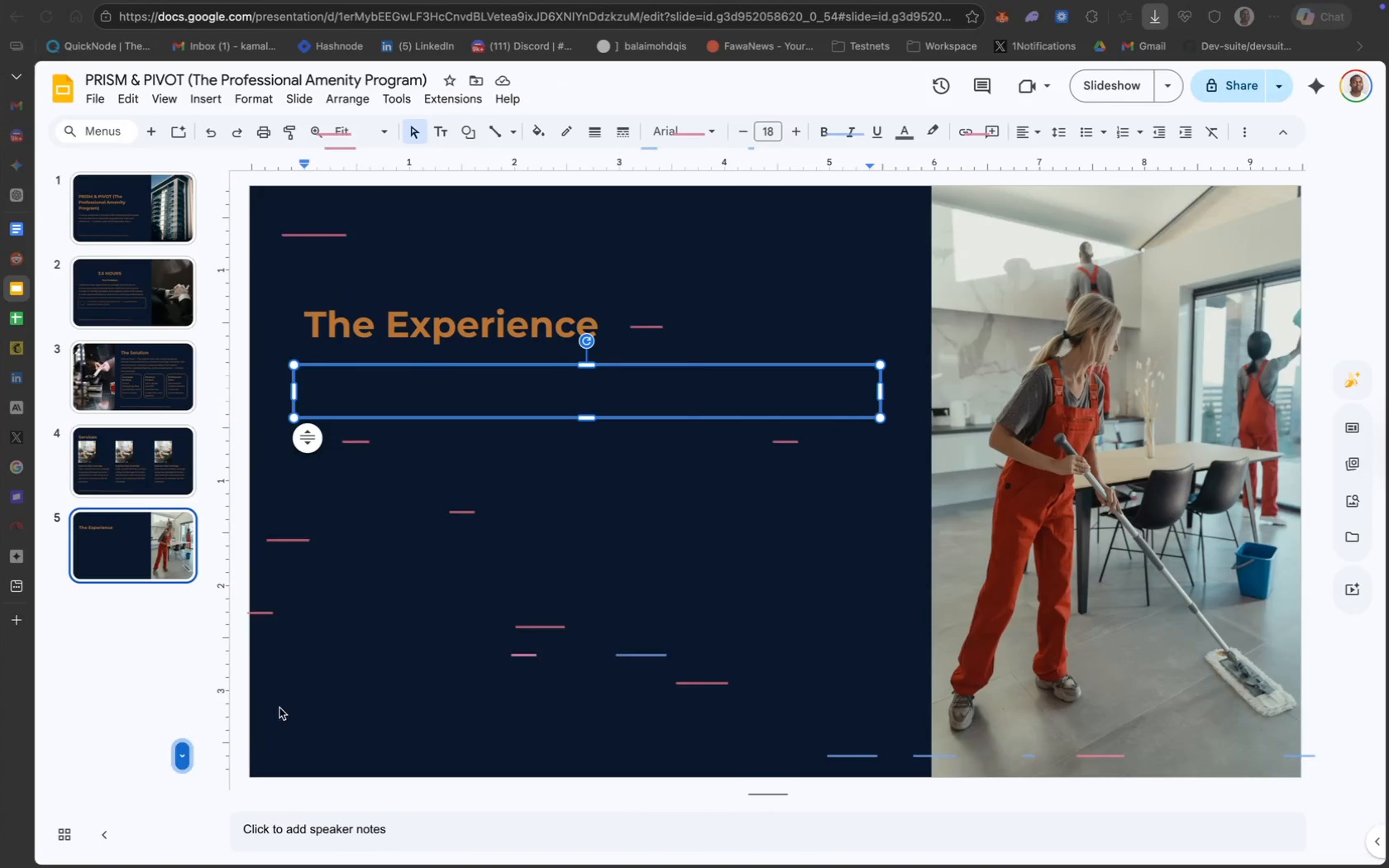 
key(Meta+V)
 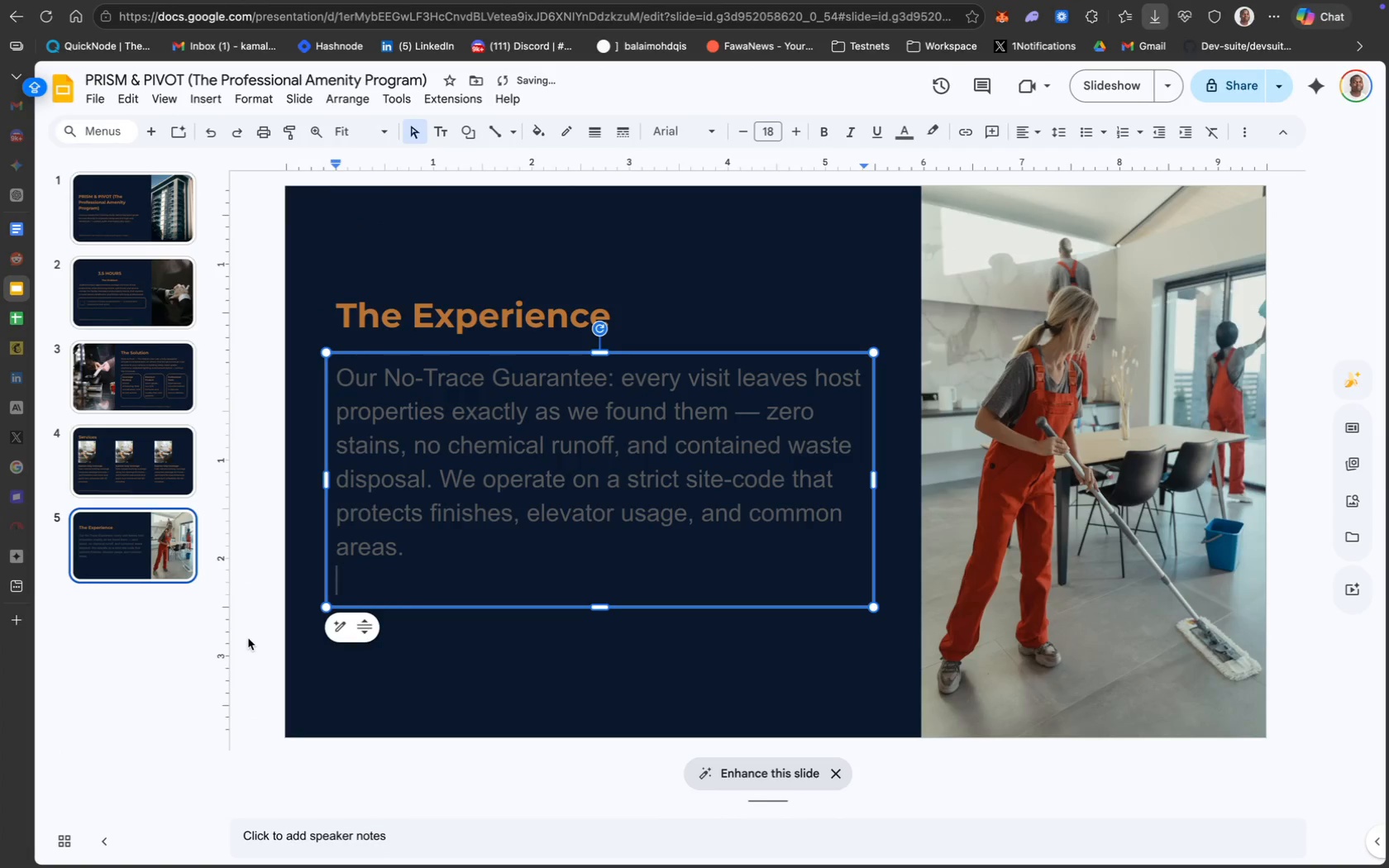 
key(Backspace)
 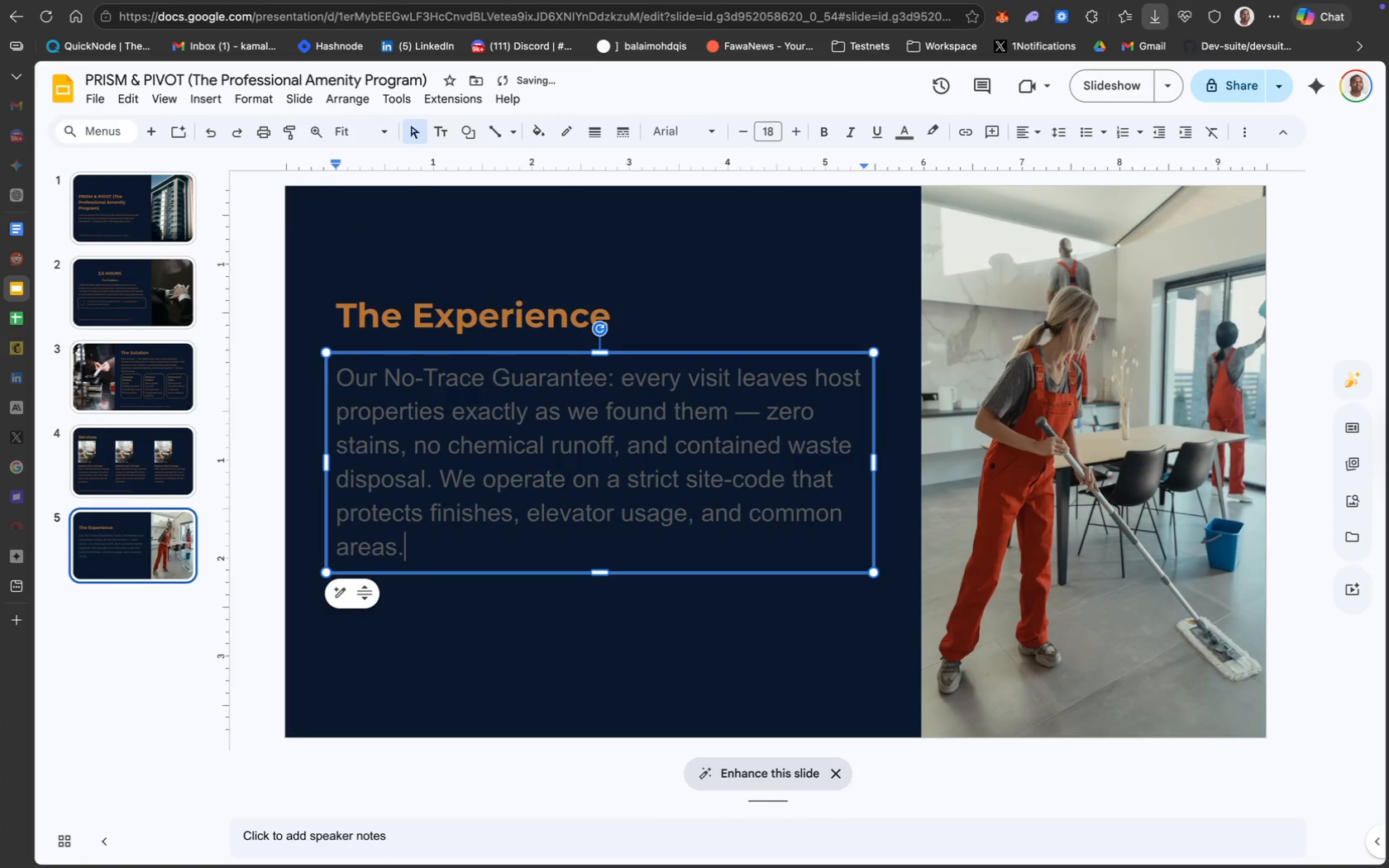 
key(Meta+CommandLeft)
 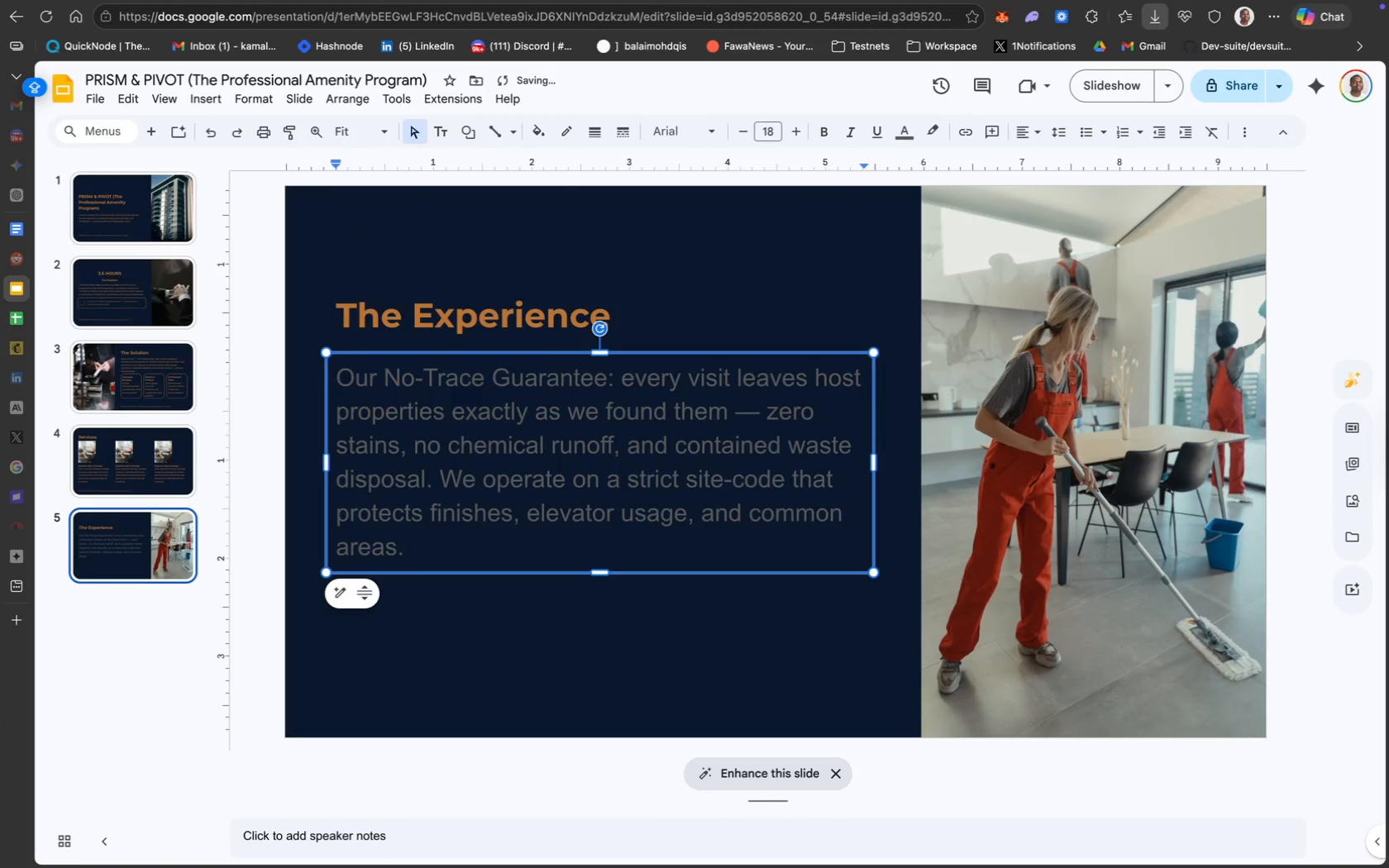 
key(Meta+A)
 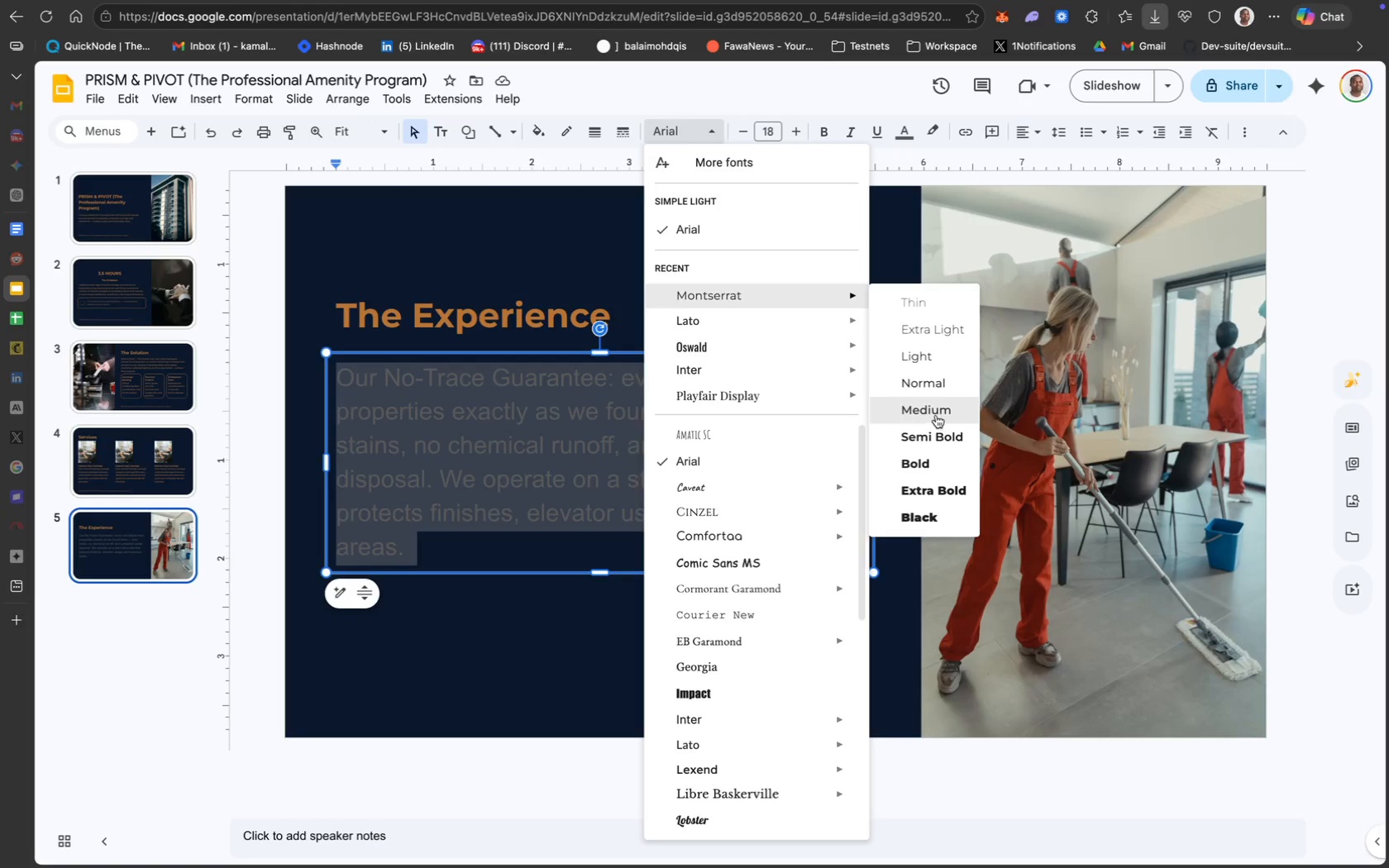 
wait(7.94)
 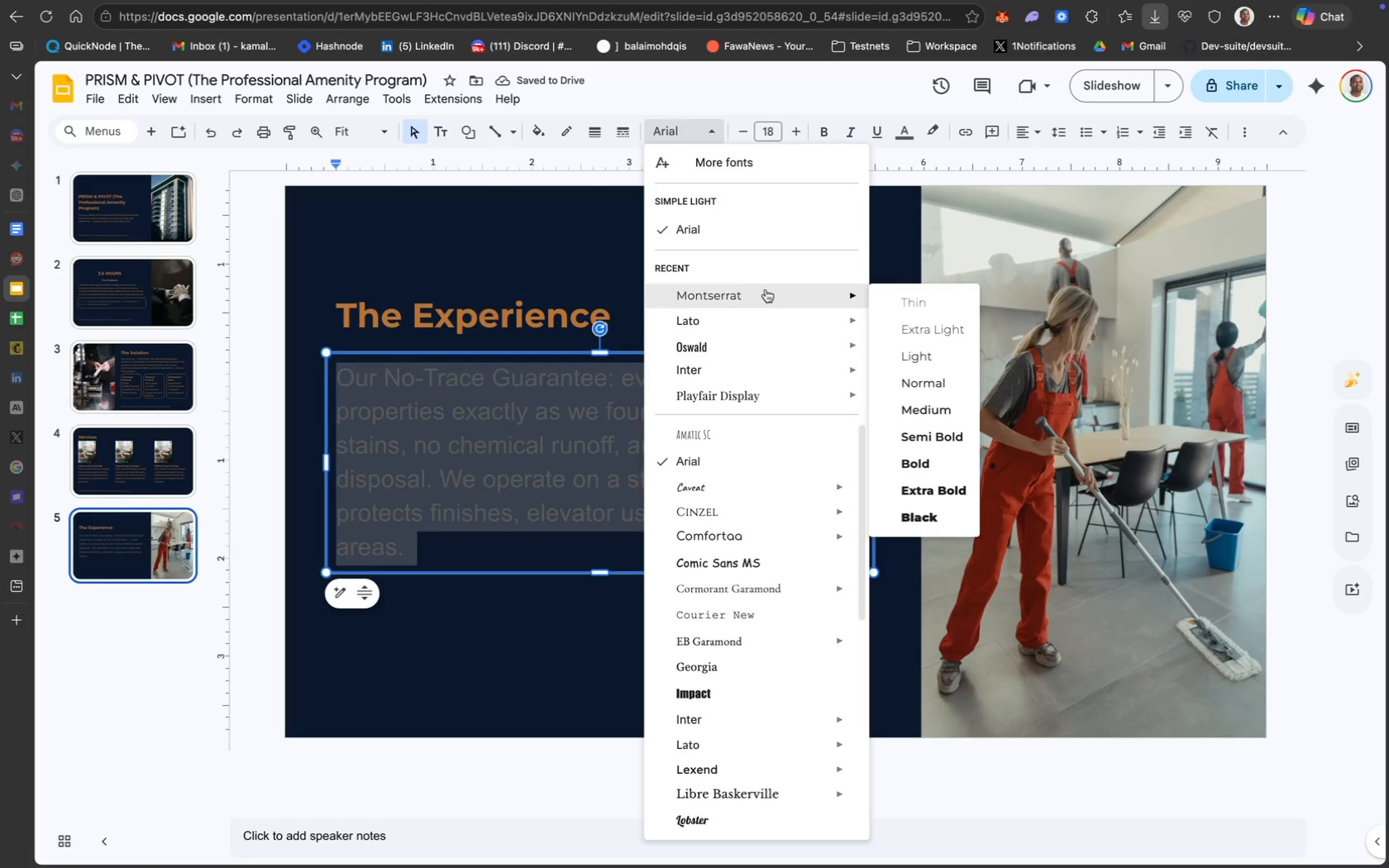 
type(12)
 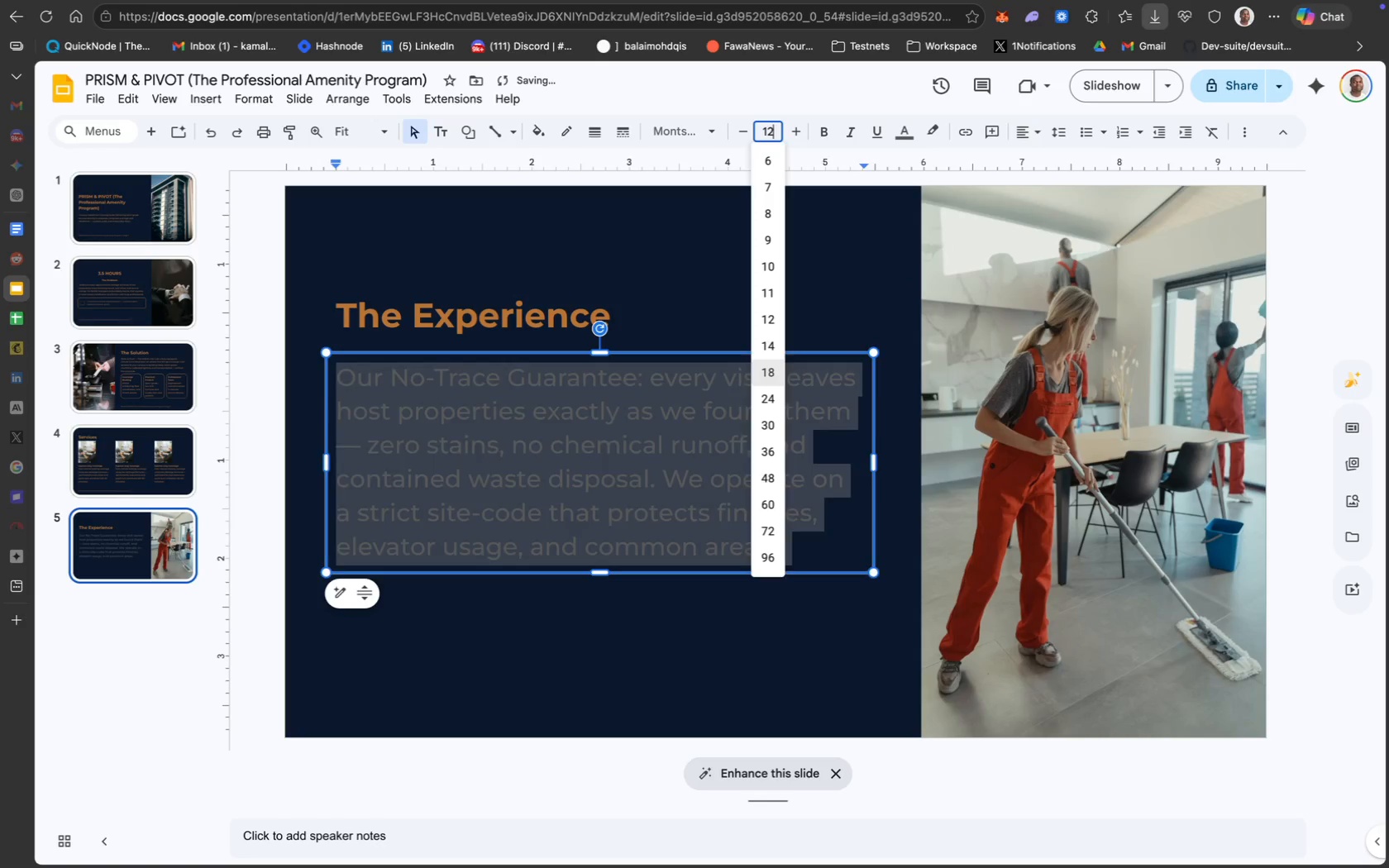 
key(Enter)
 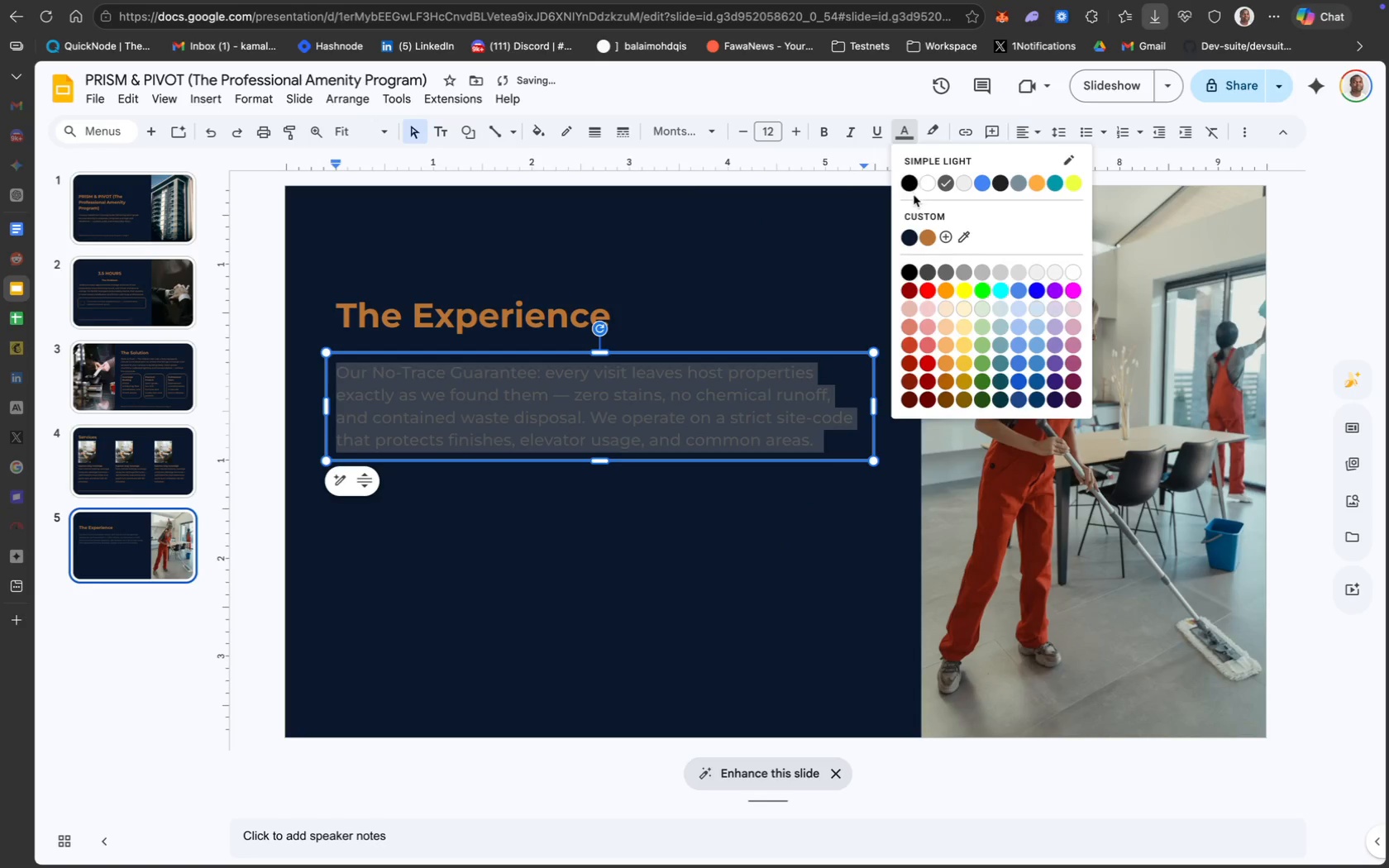 
left_click([926, 241])
 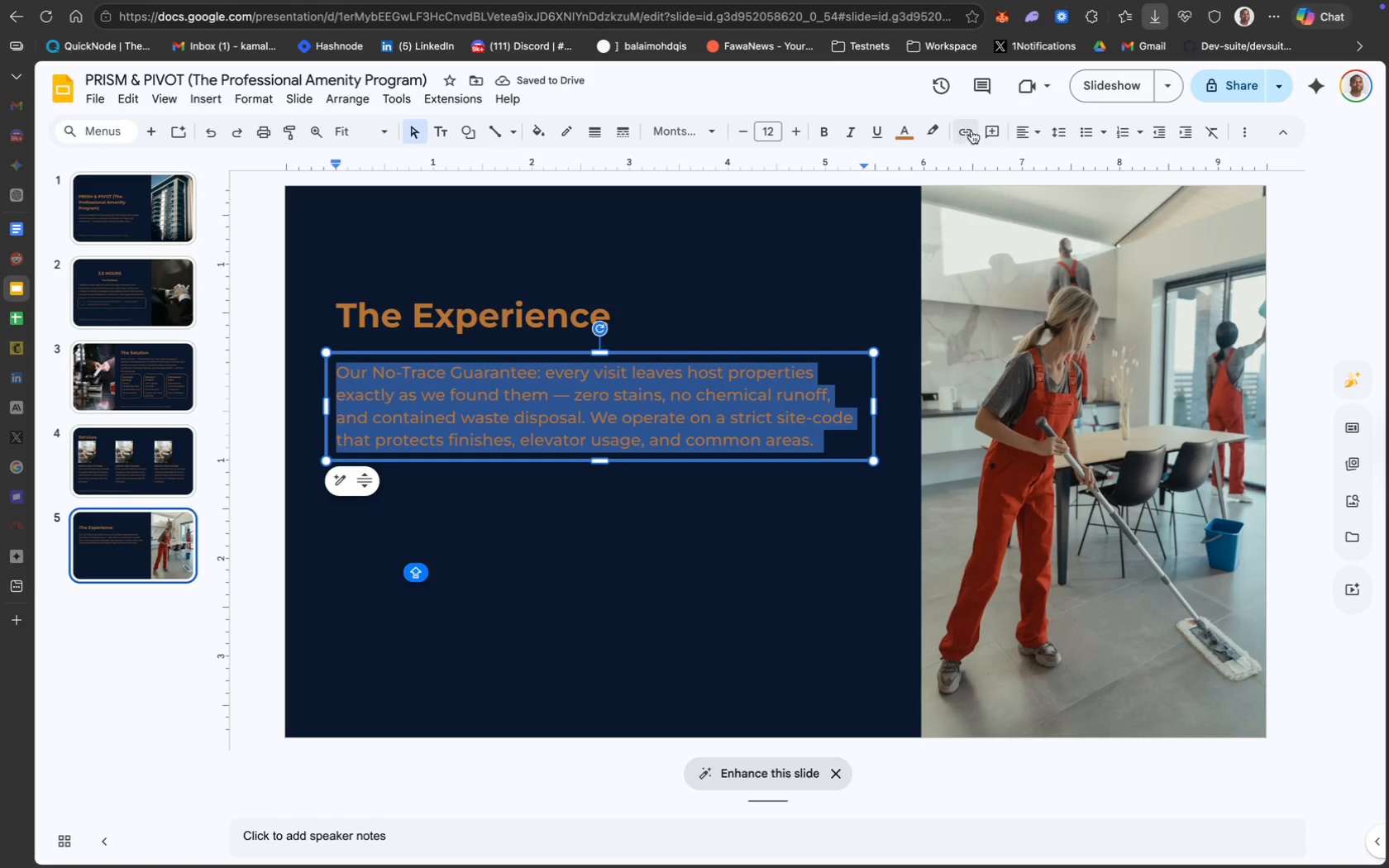 
left_click([1055, 129])
 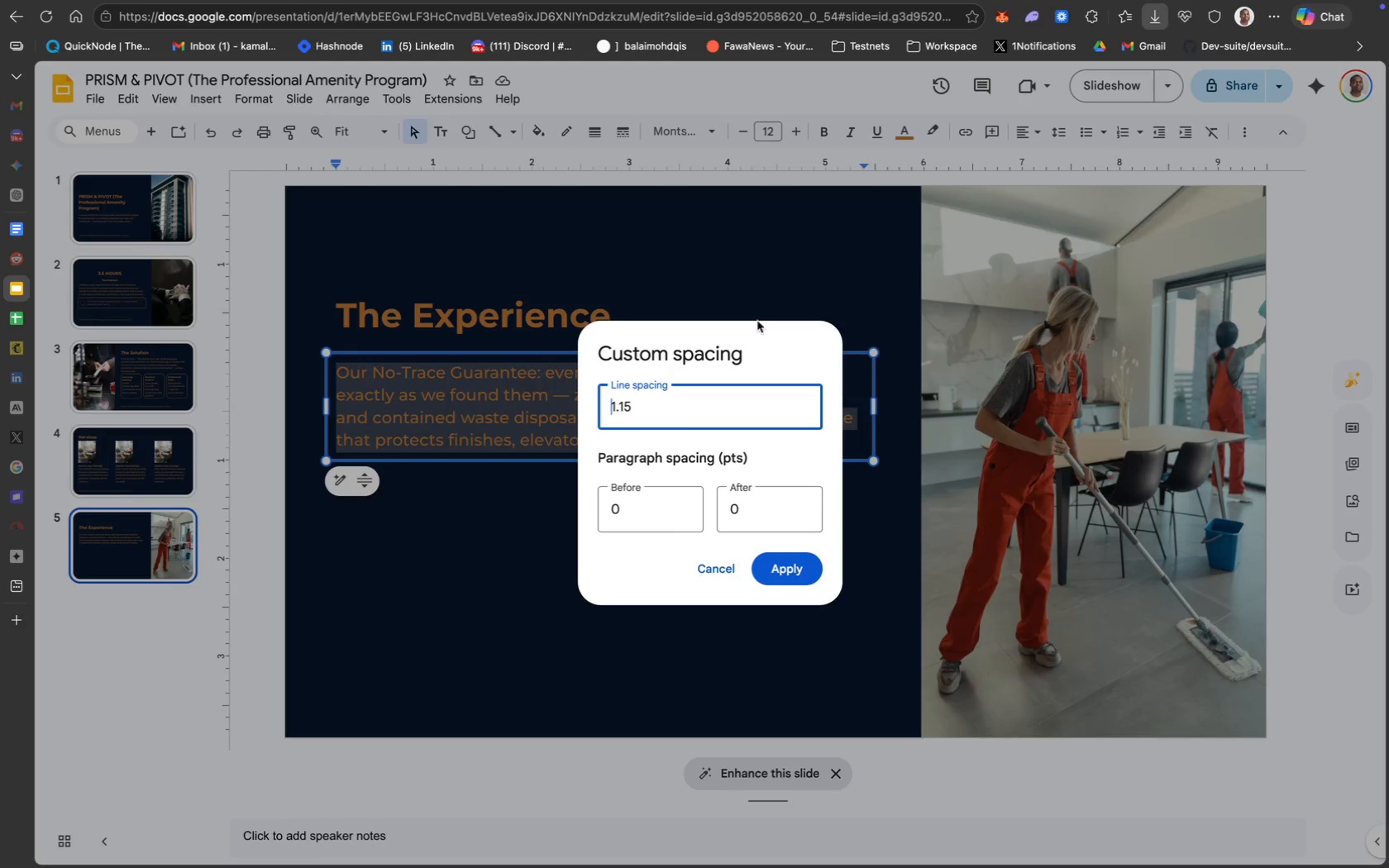 
left_click([639, 402])
 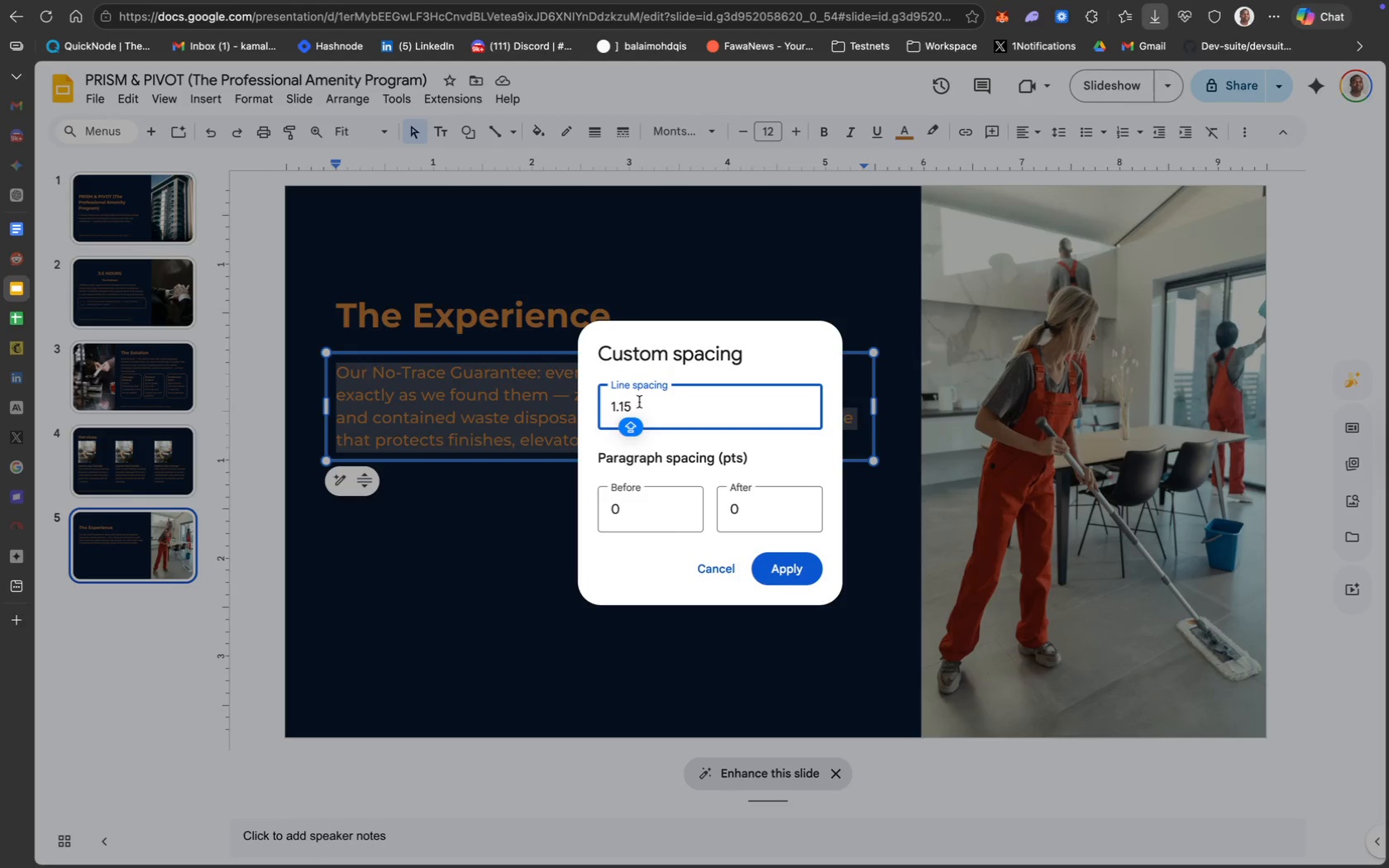 
key(Backspace)
 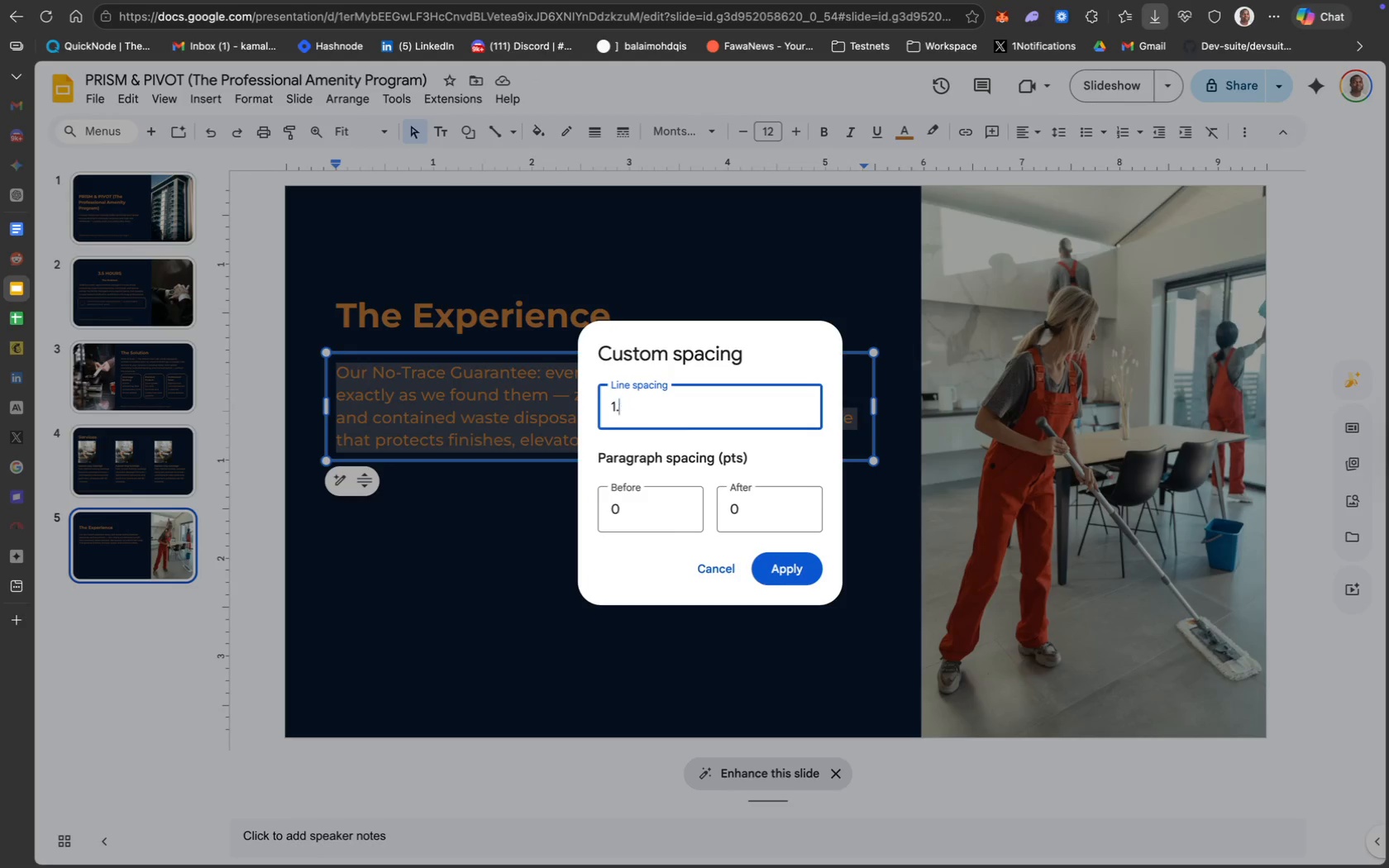 
key(Backspace)
 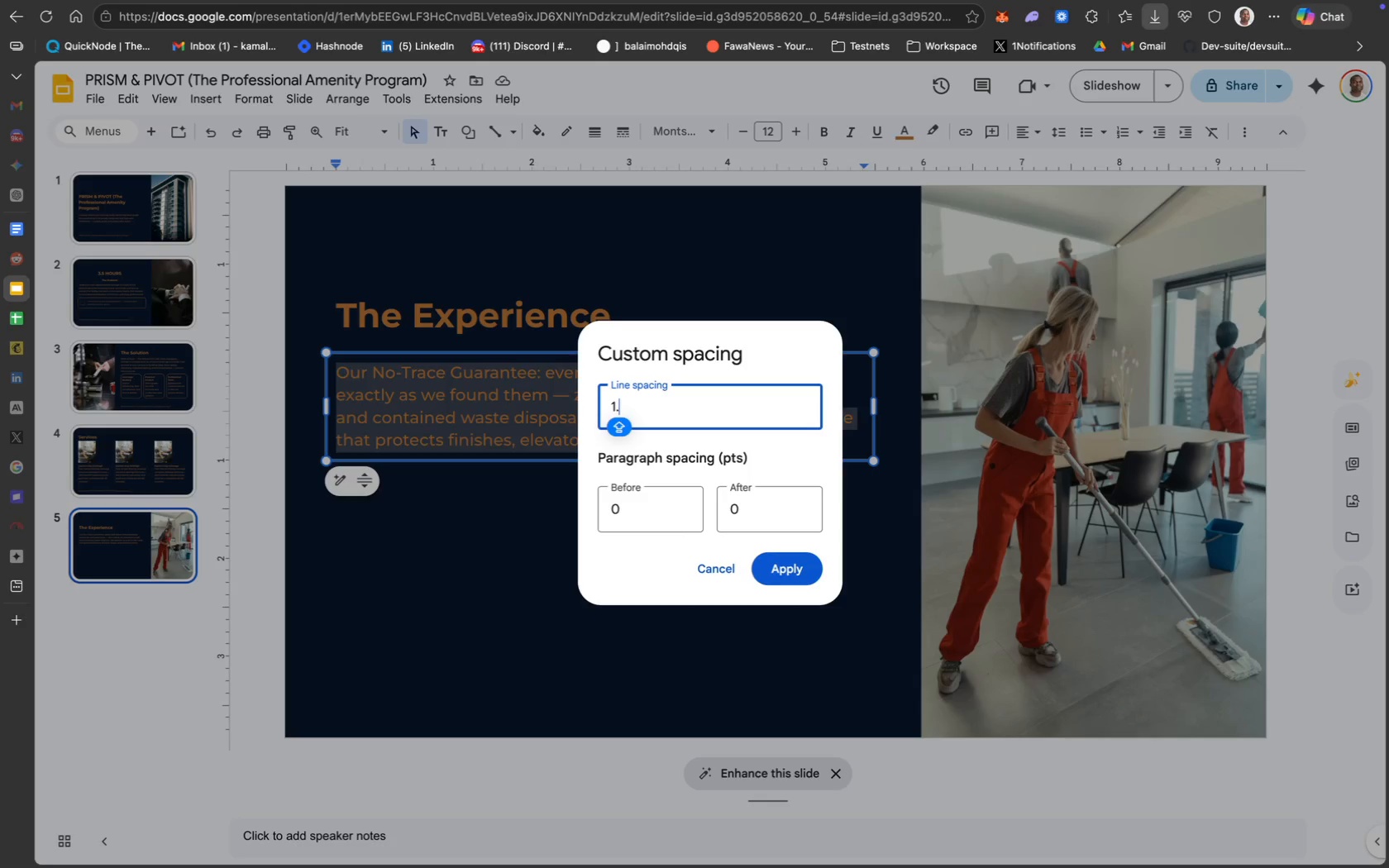 
wait(23.8)
 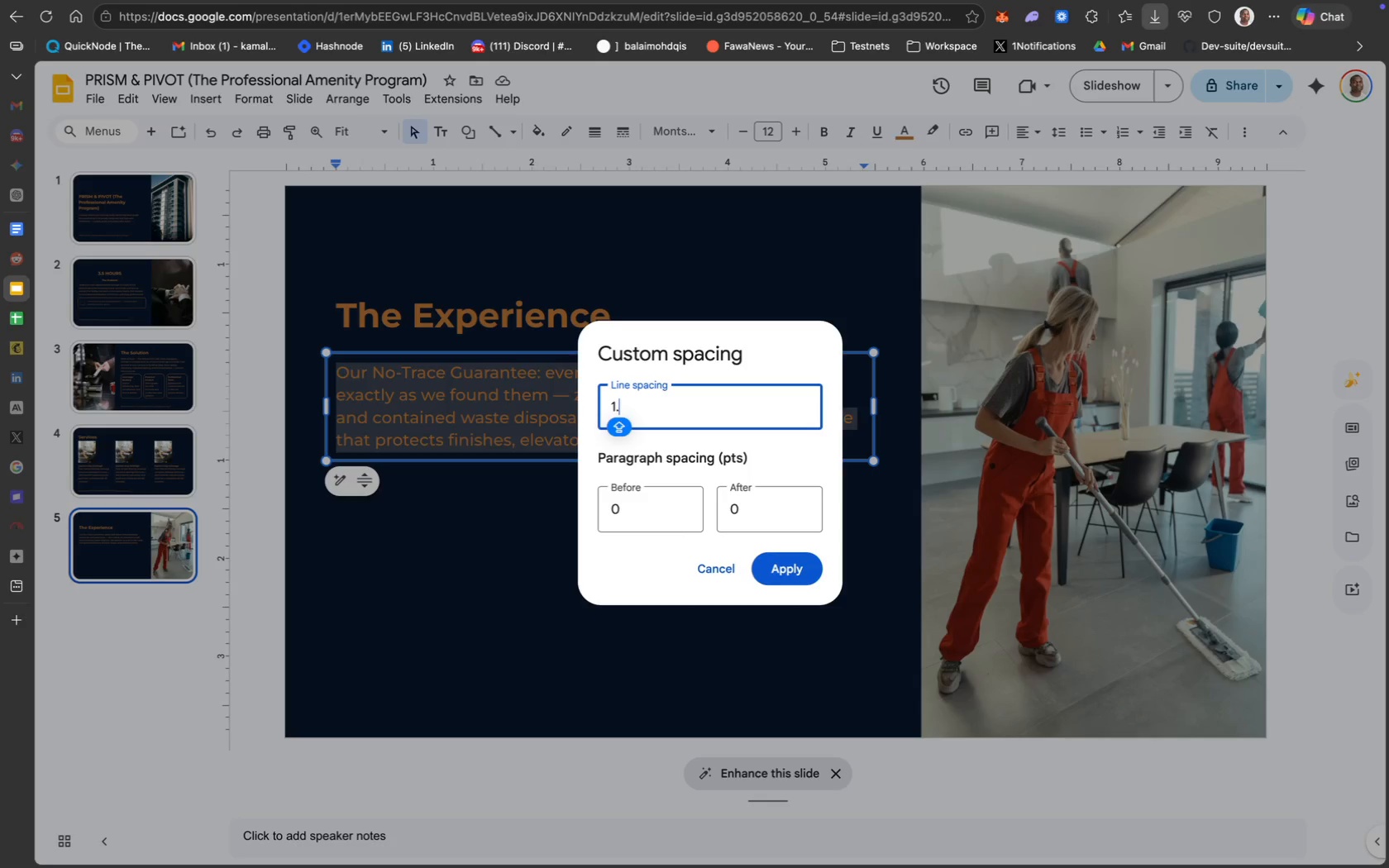 
key(3)
 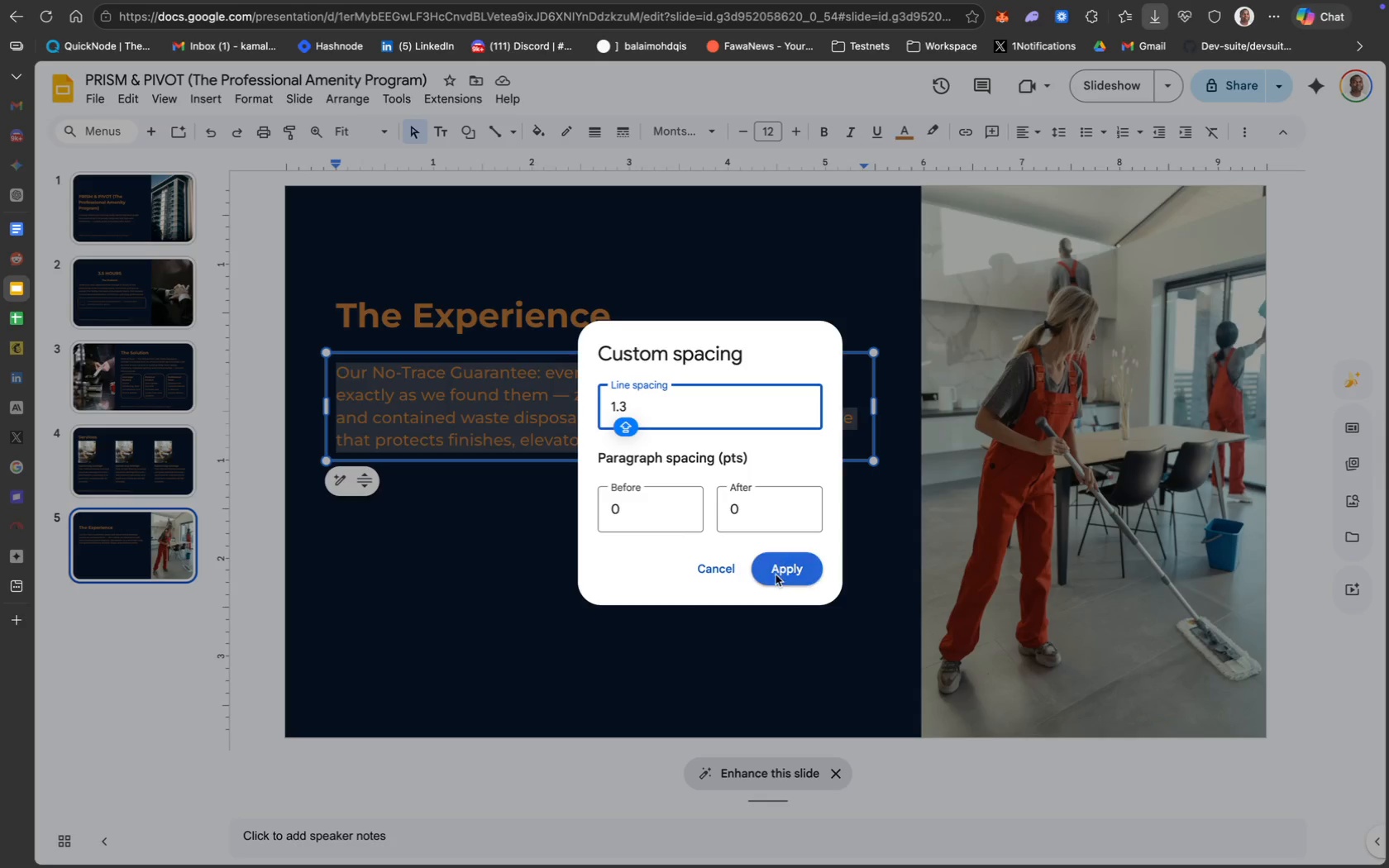 
left_click([776, 573])
 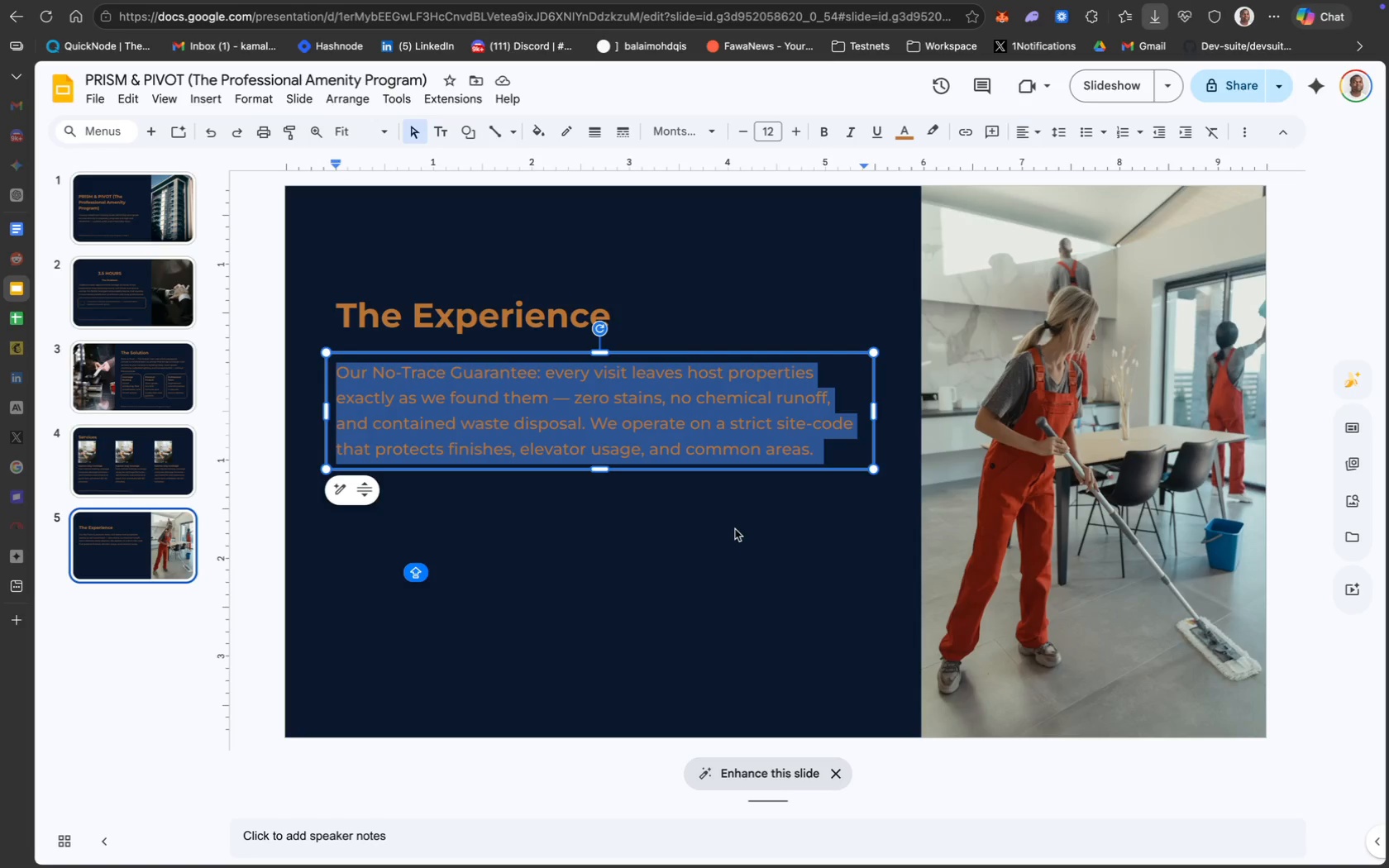 
wait(28.0)
 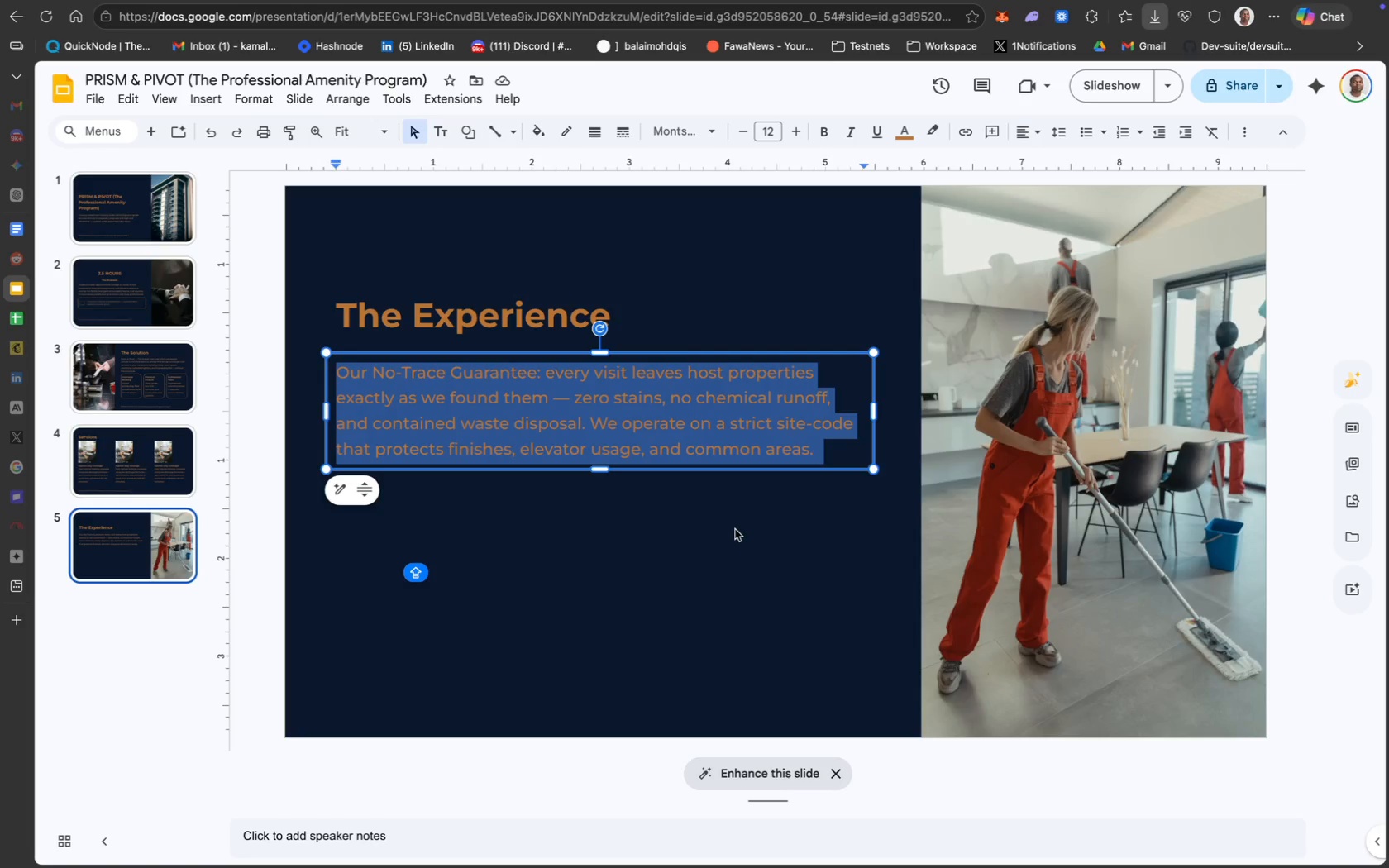 
left_click([837, 774])
 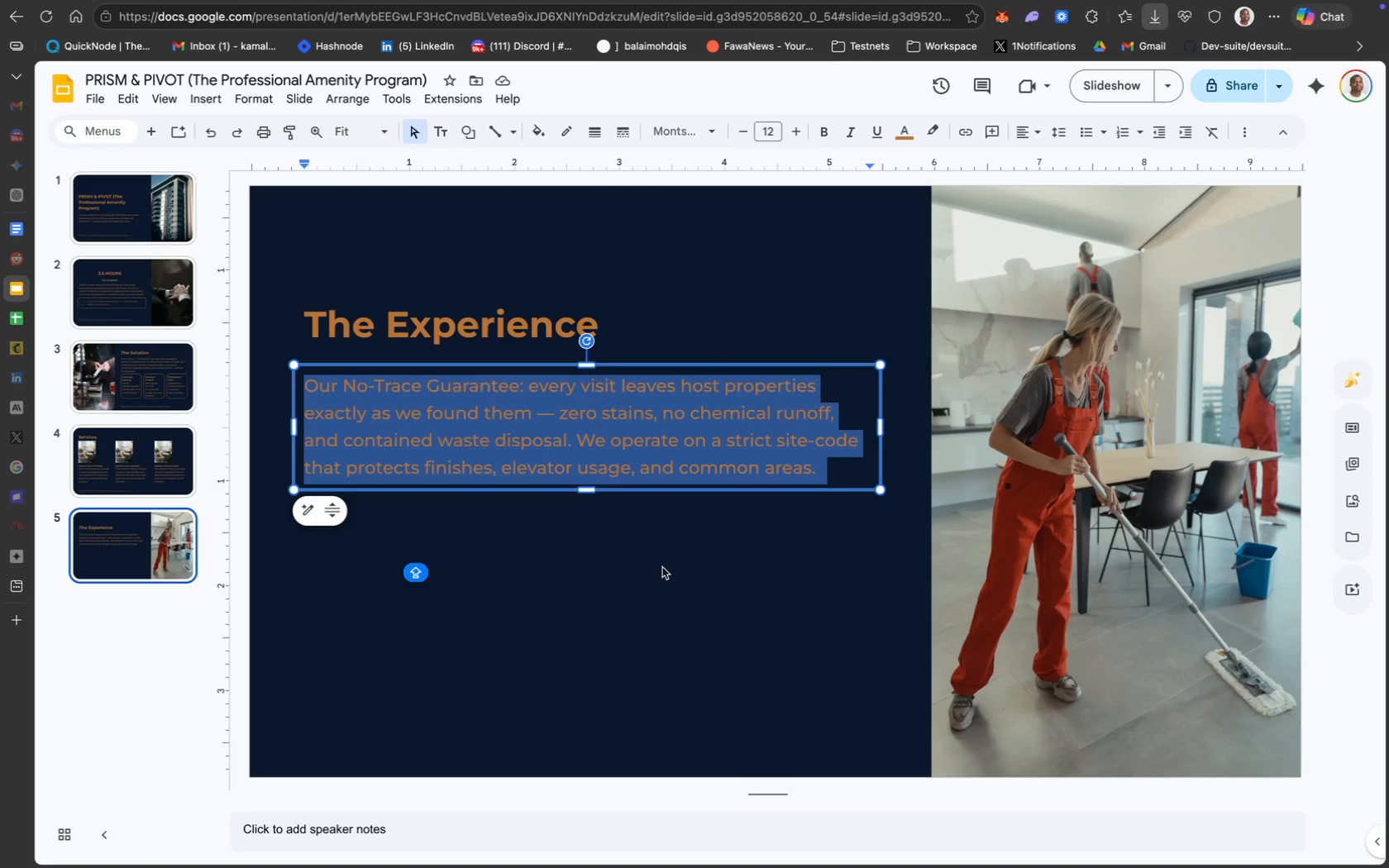 
wait(10.83)
 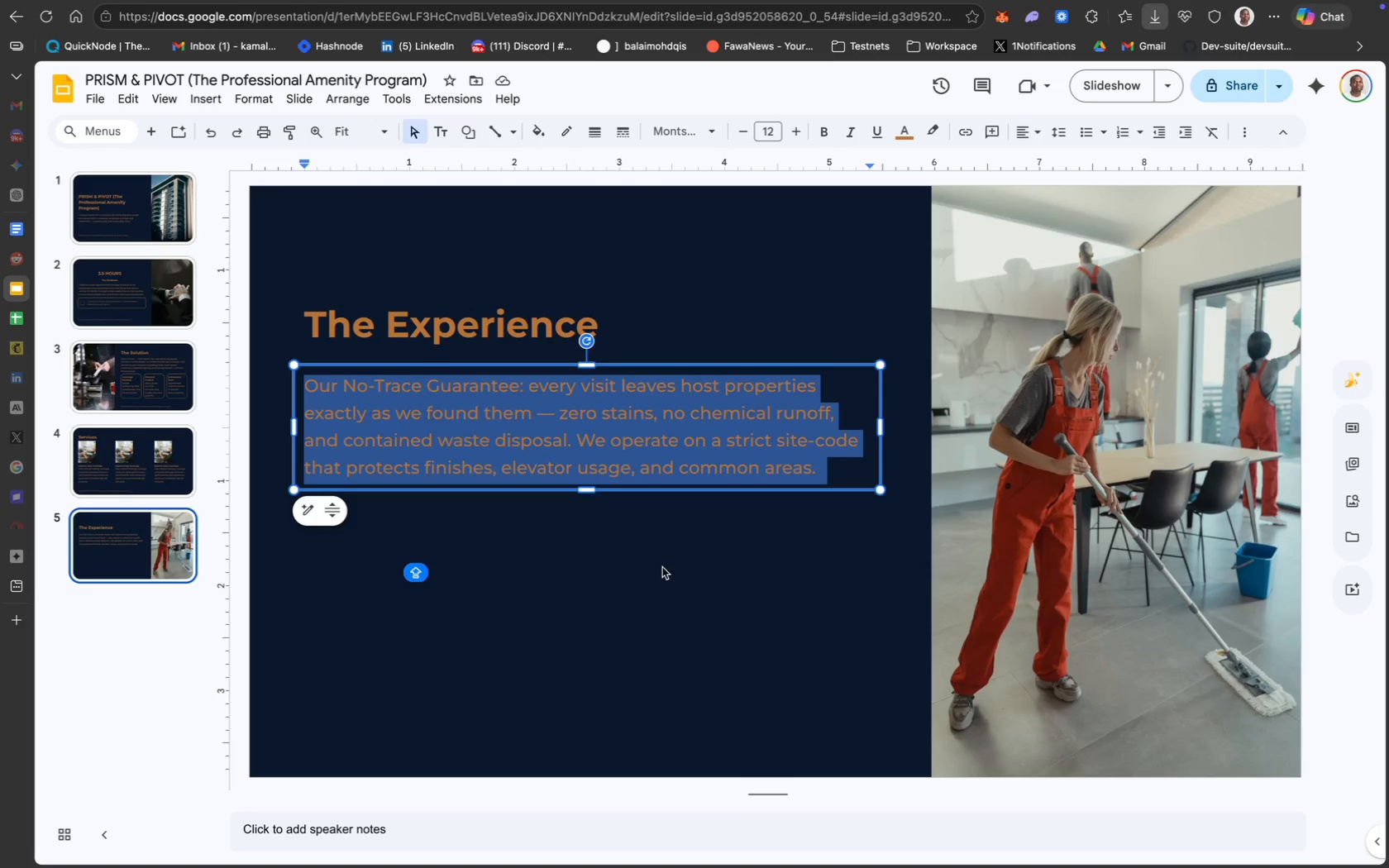 
left_click([666, 576])
 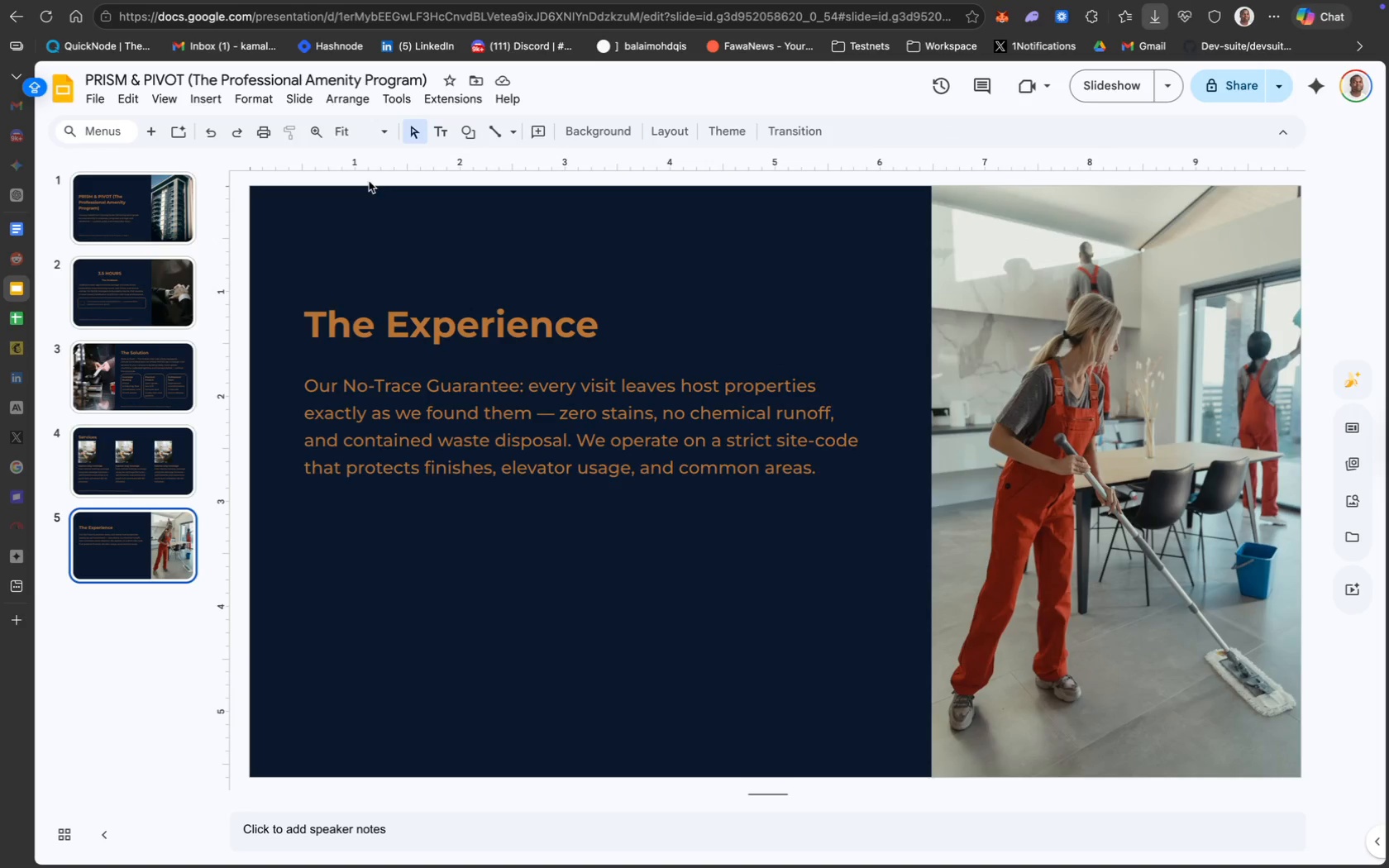 
mouse_move([472, 139])
 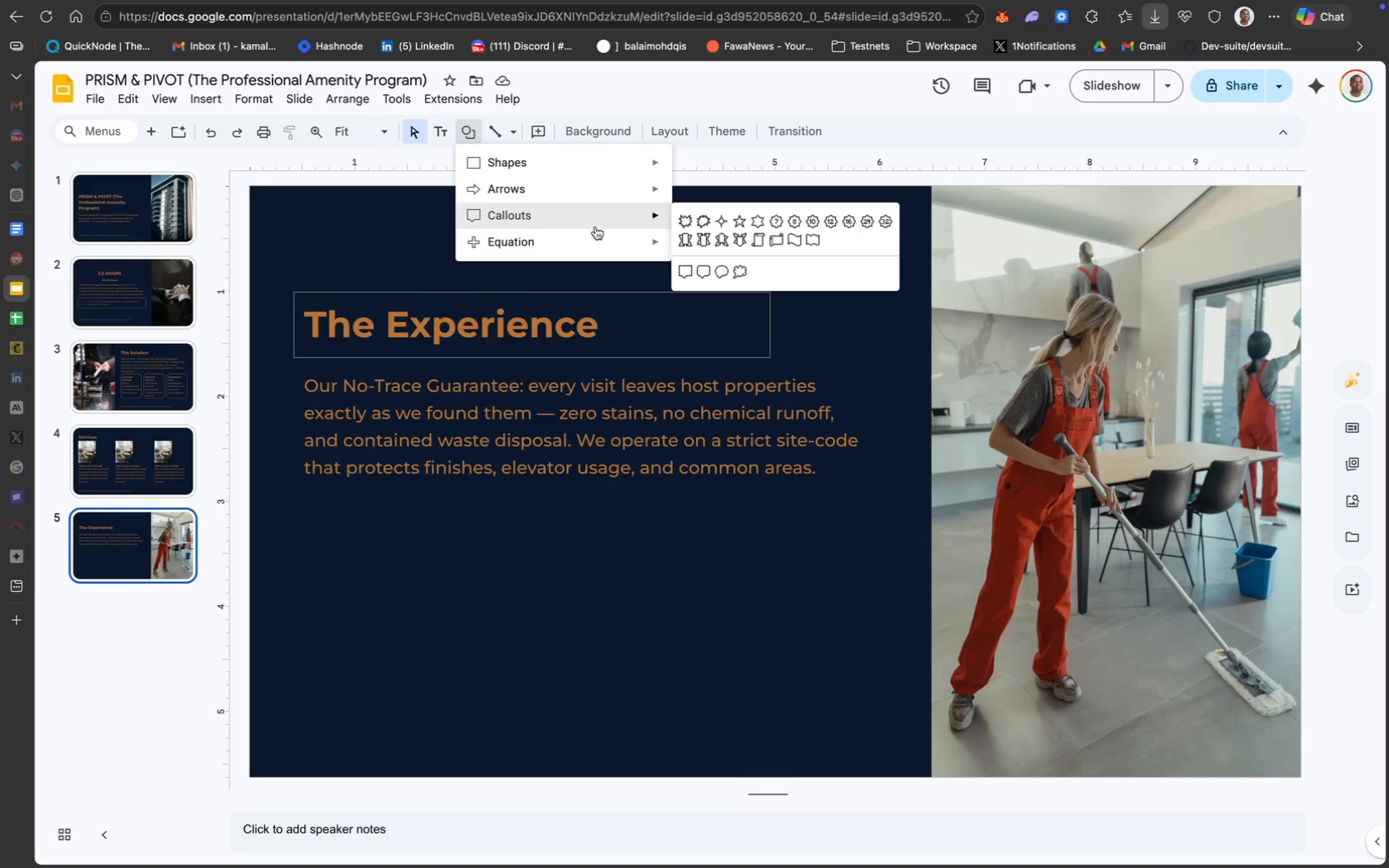 
wait(15.57)
 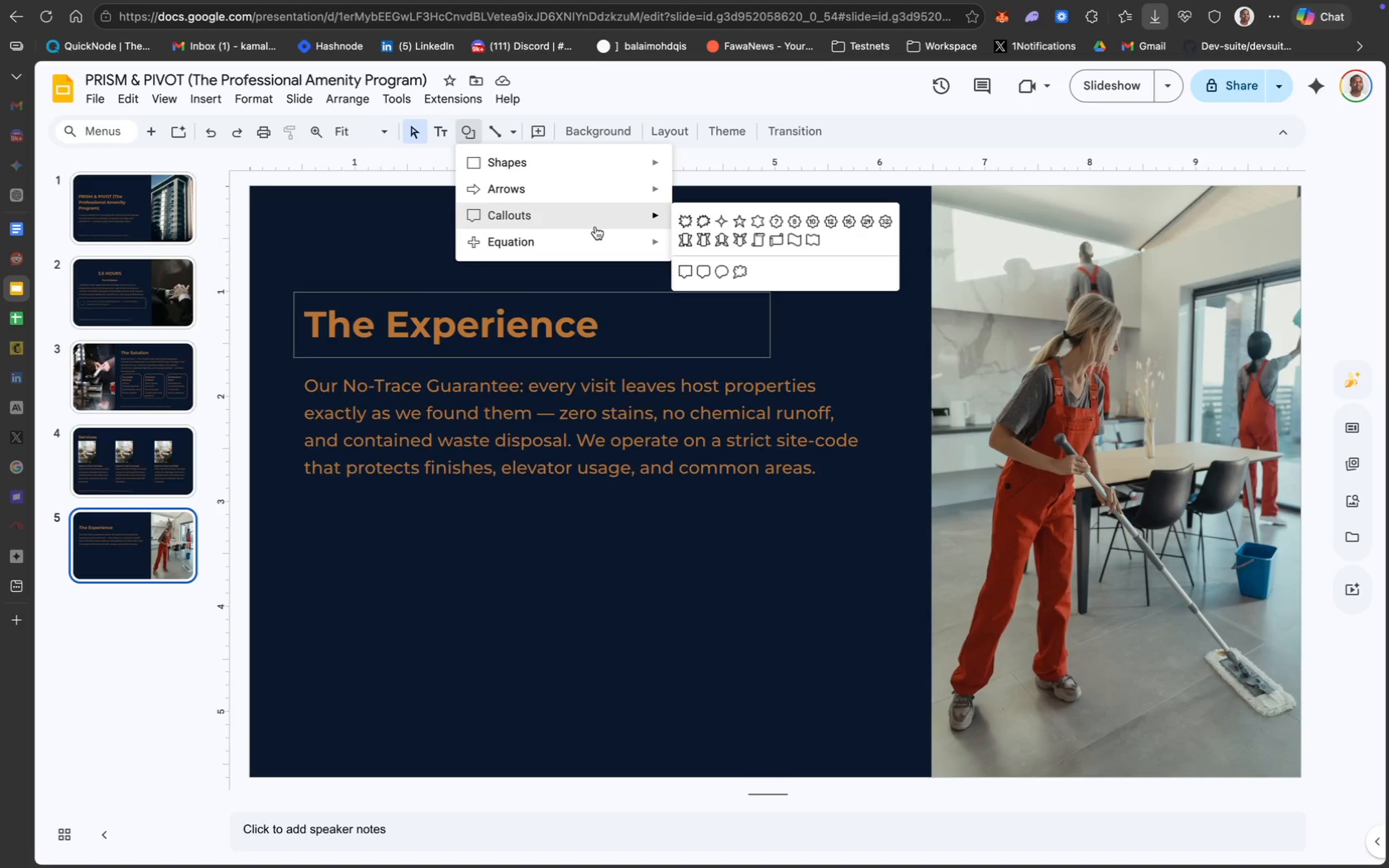 
mouse_move([604, 173])
 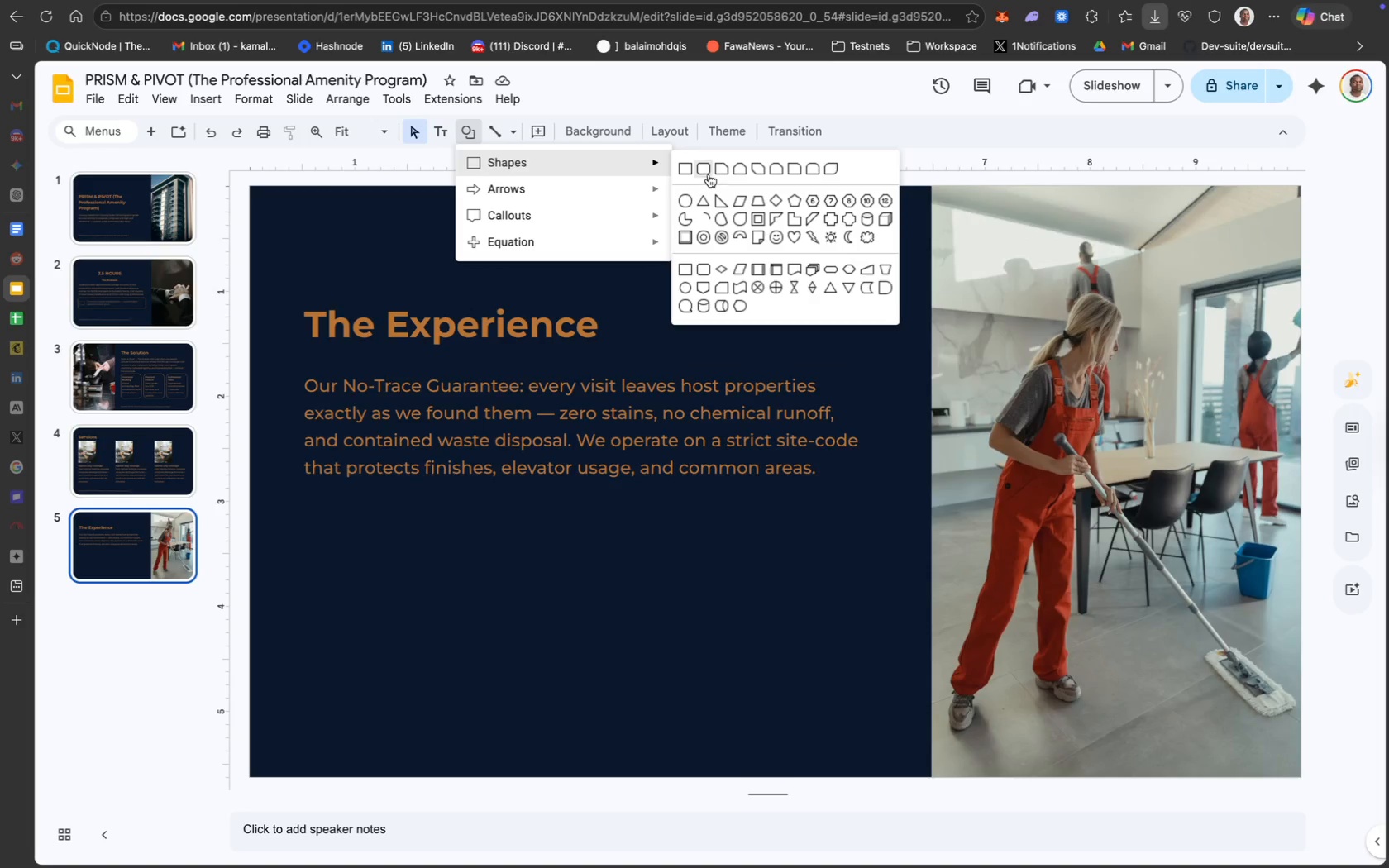 
left_click([706, 174])
 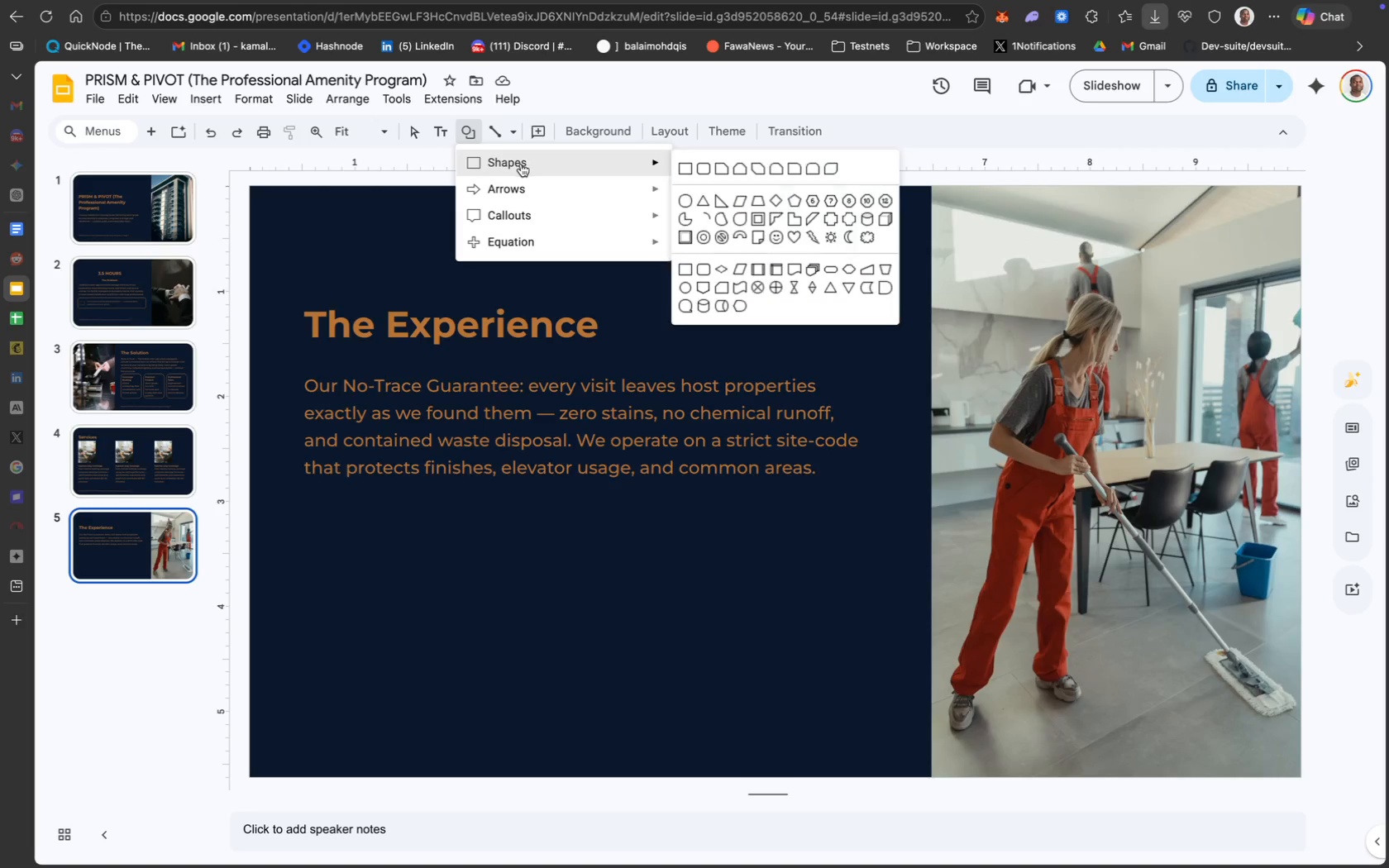 
wait(9.29)
 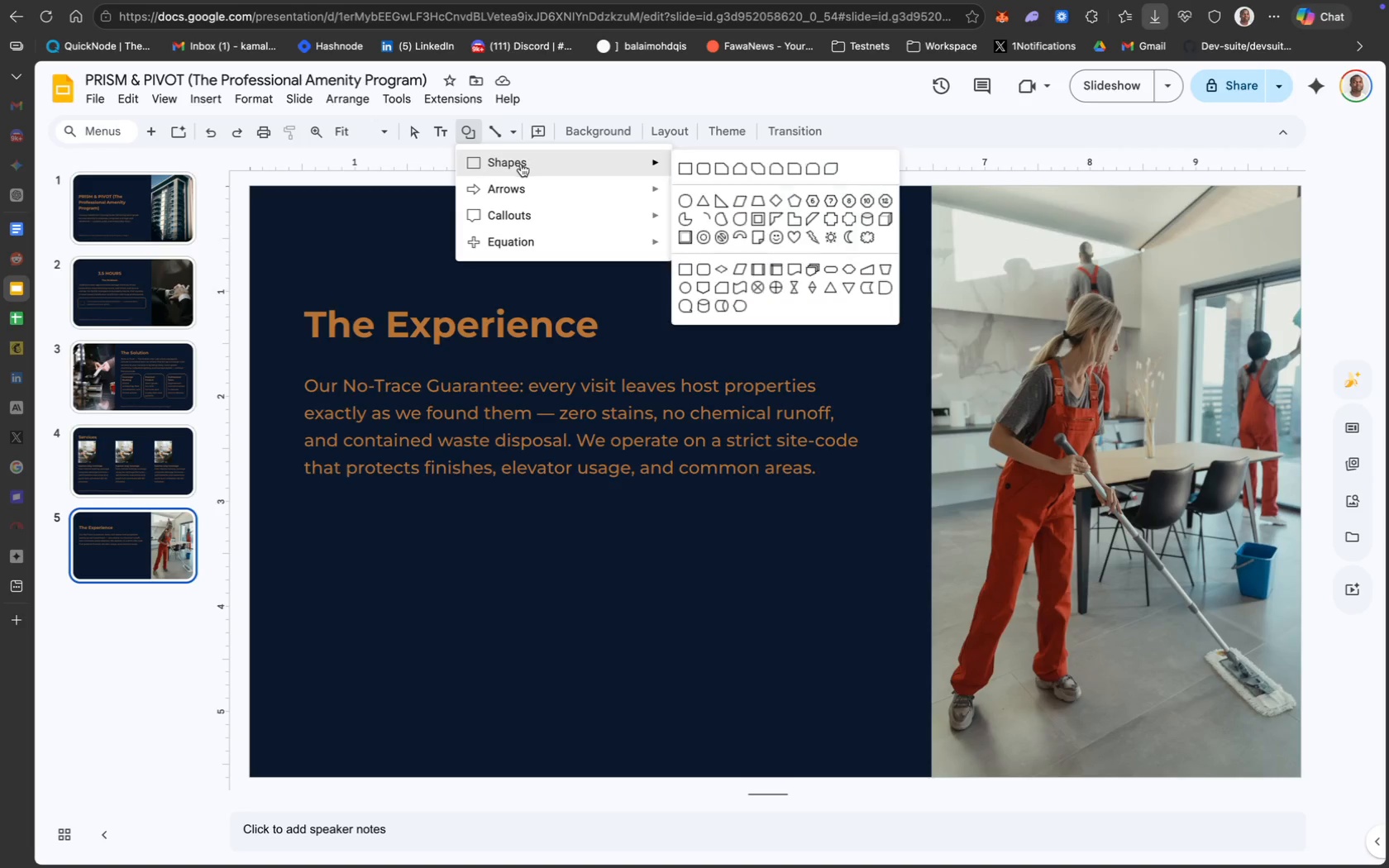 
left_click_drag(start_coordinate=[304, 502], to_coordinate=[484, 566])
 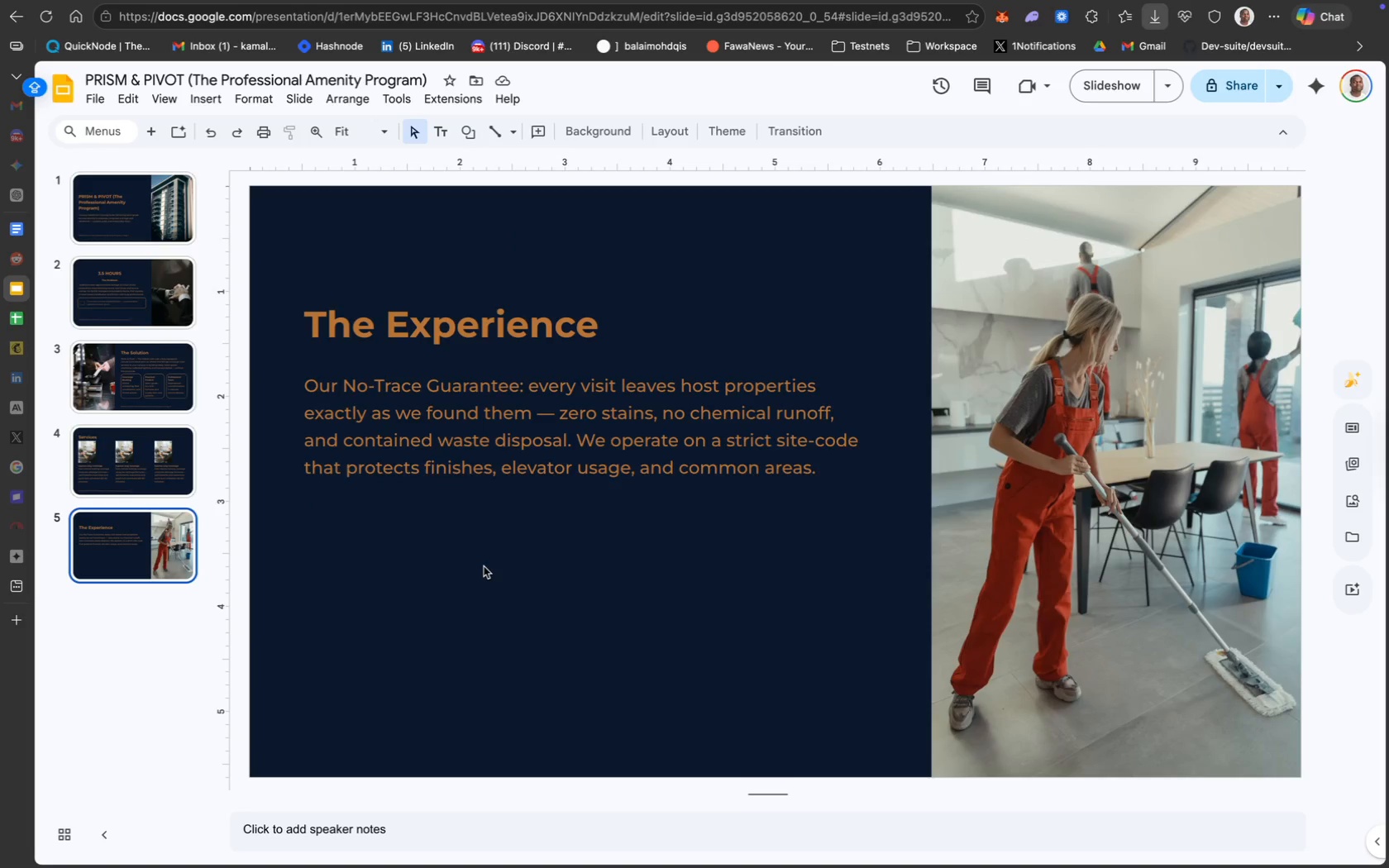 
hold_key(key=CommandLeft, duration=0.43)
 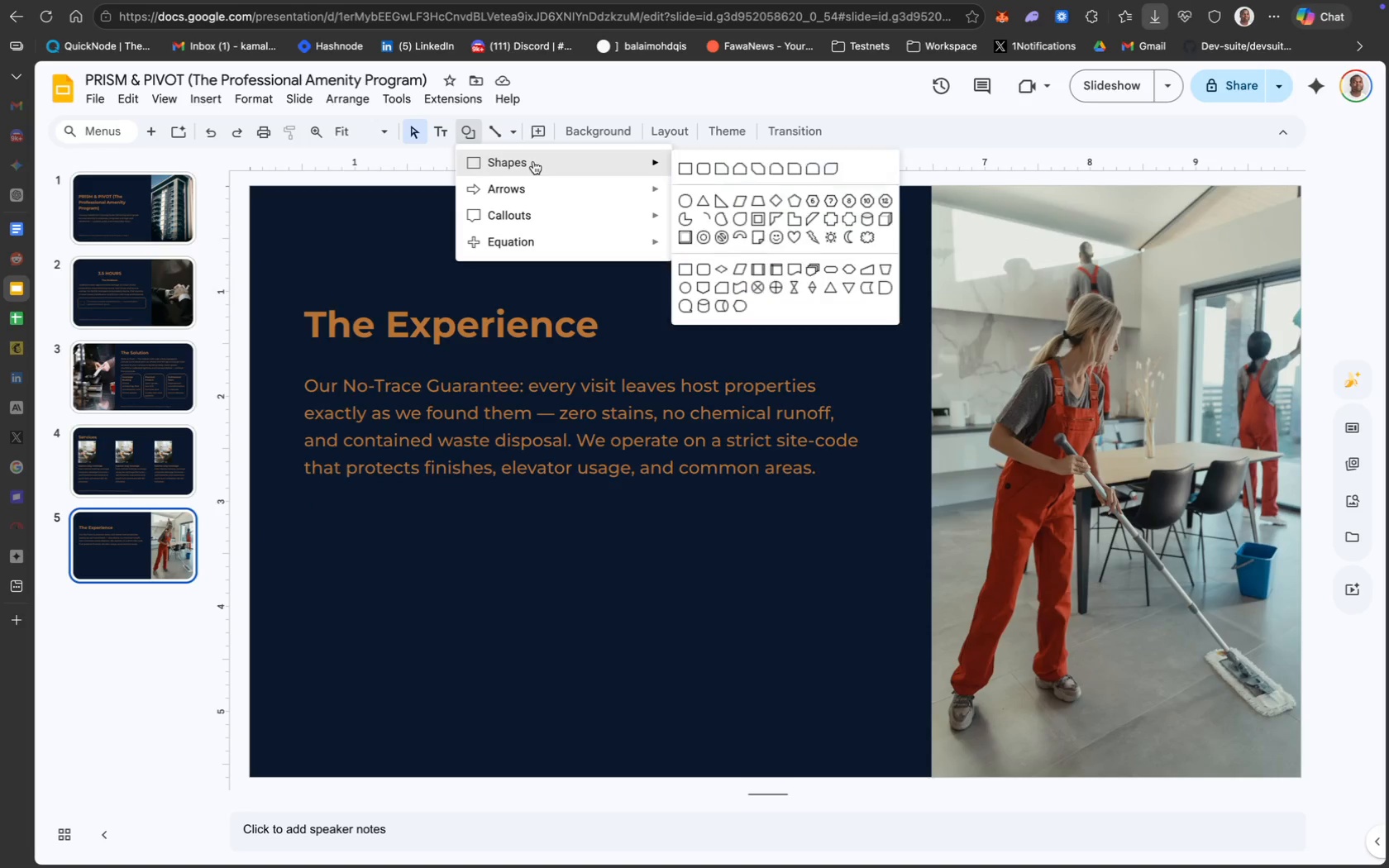 
left_click([706, 170])
 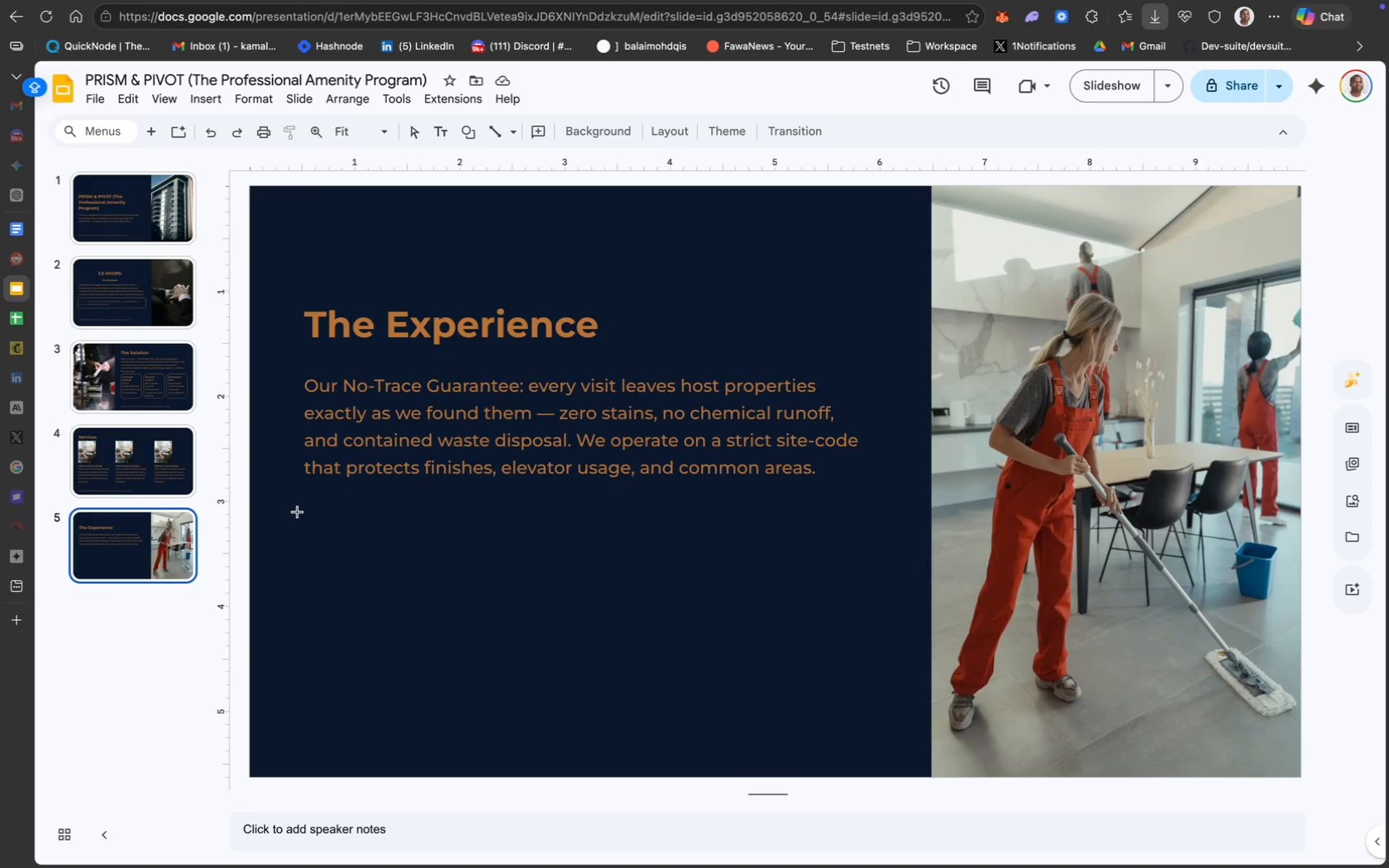 
left_click_drag(start_coordinate=[299, 509], to_coordinate=[866, 596])
 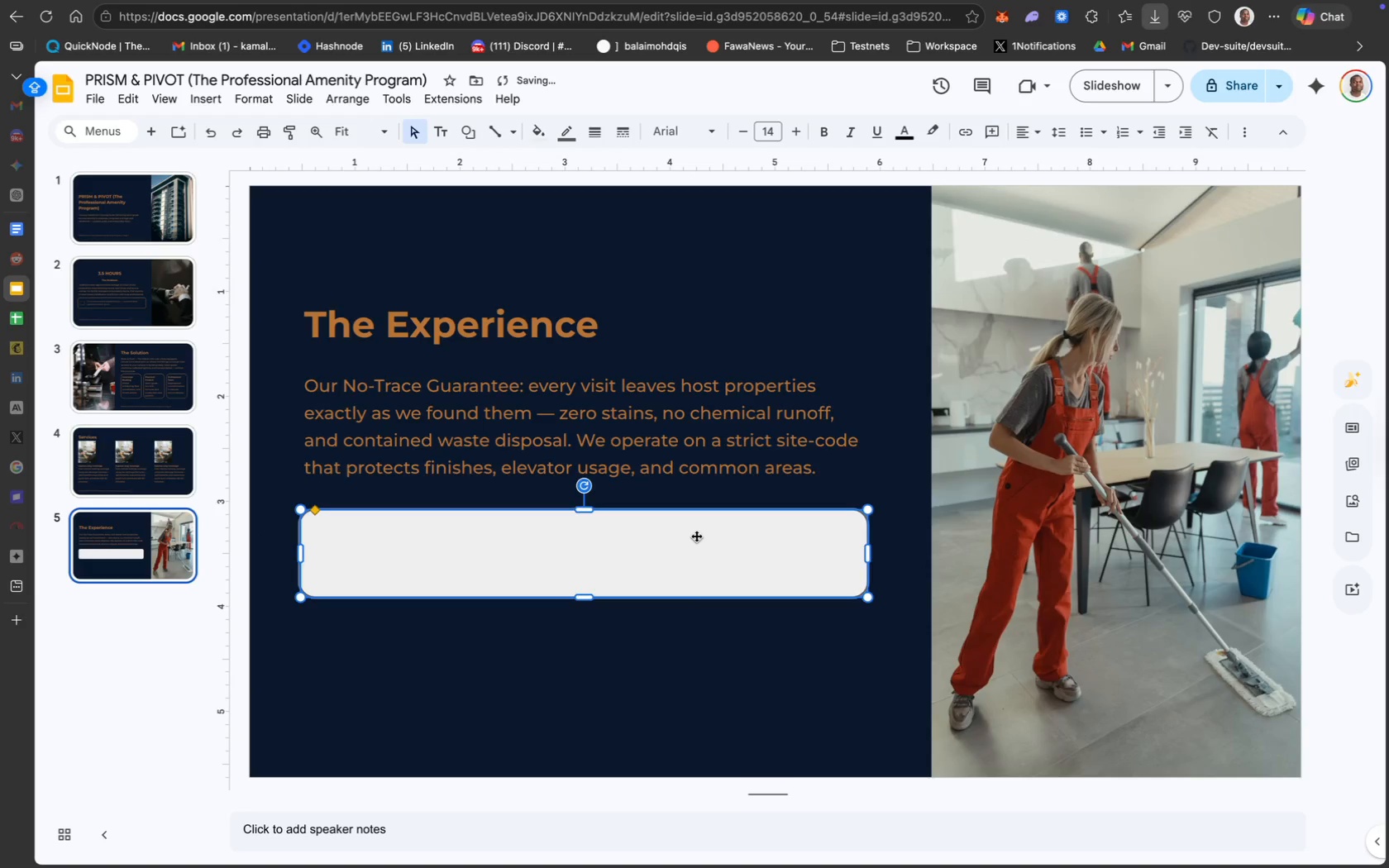 
left_click_drag(start_coordinate=[692, 536], to_coordinate=[693, 524])
 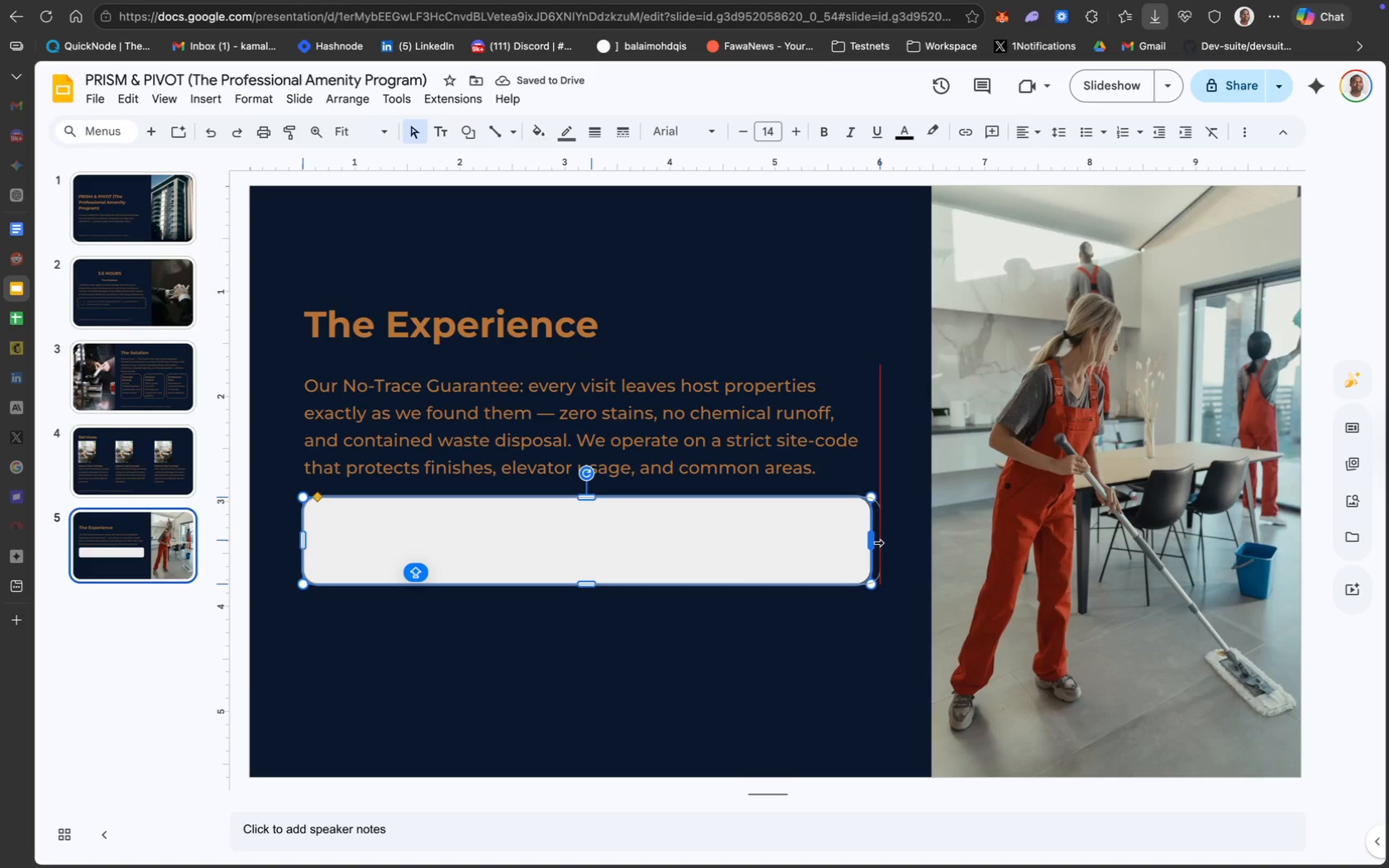 
left_click([774, 540])
 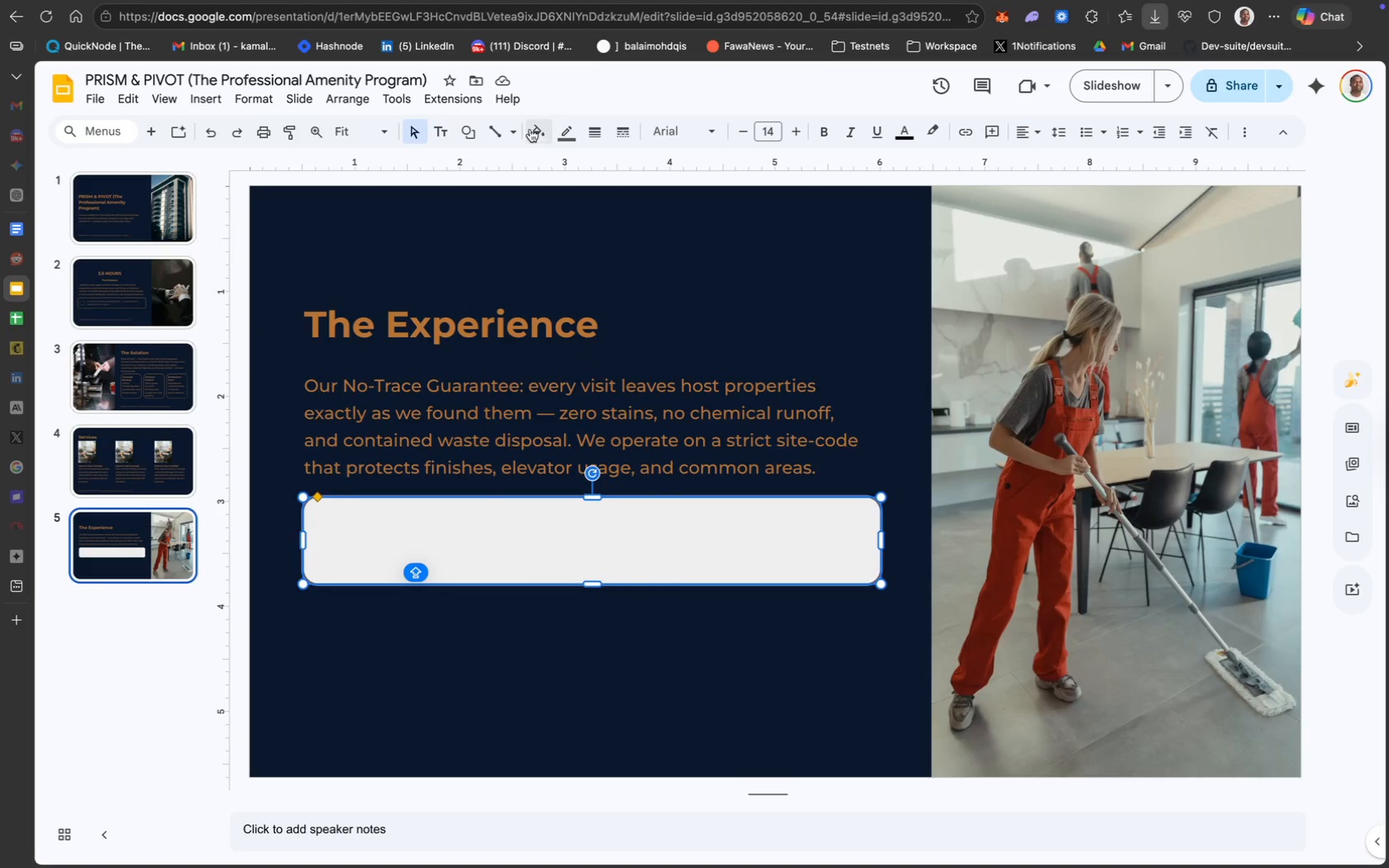 
wait(10.3)
 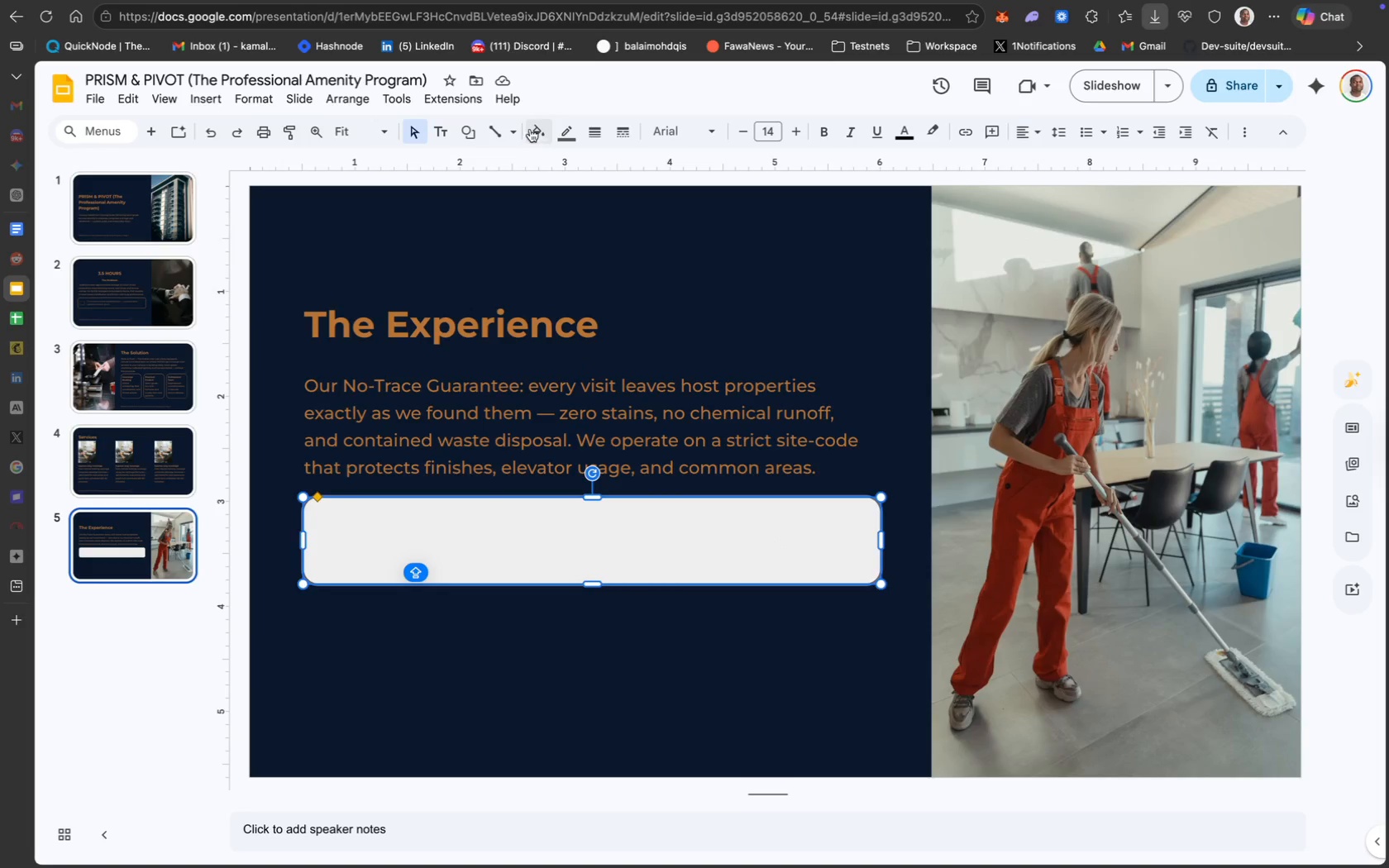 
left_click([535, 132])
 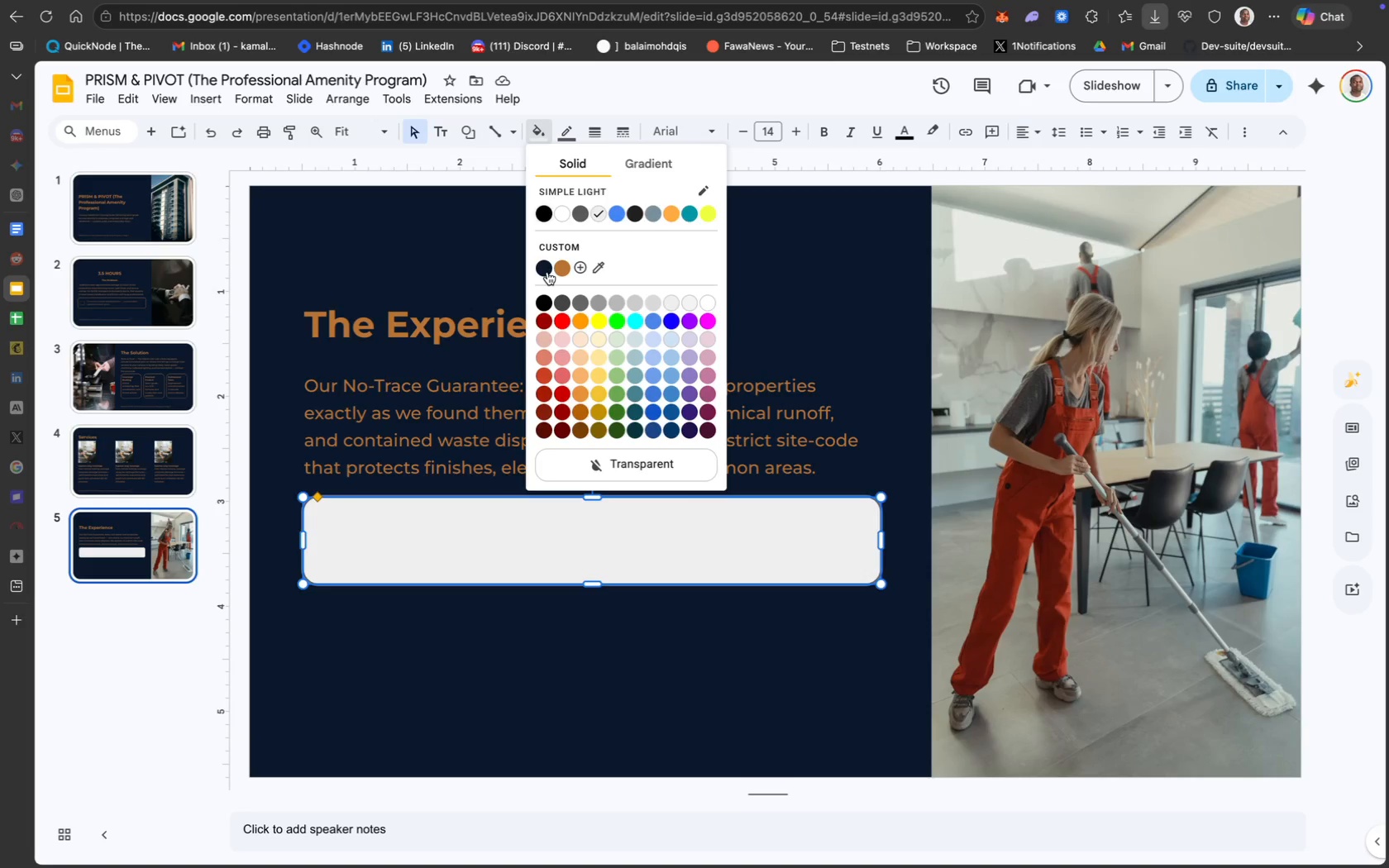 
left_click([547, 272])
 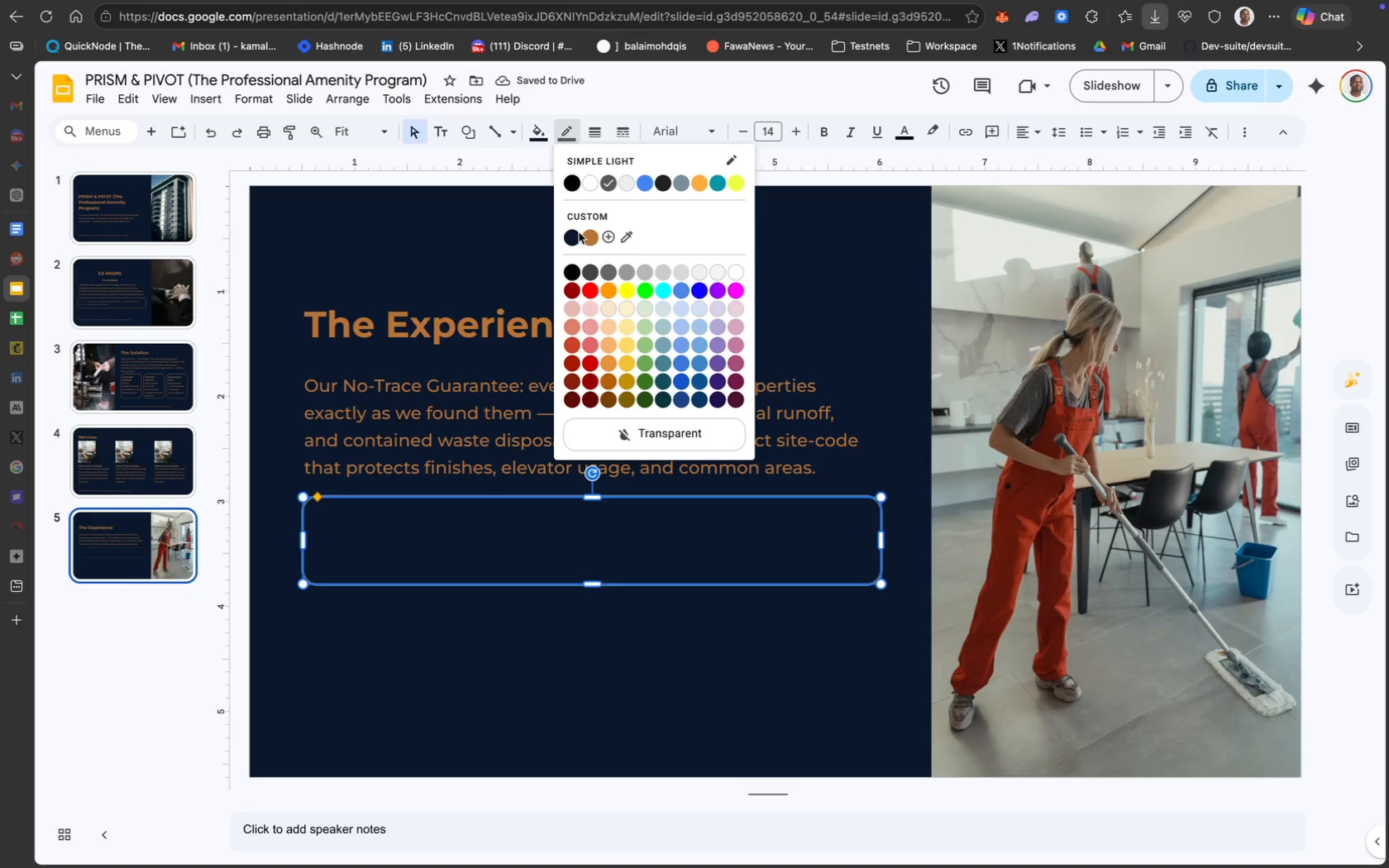 
left_click([591, 239])
 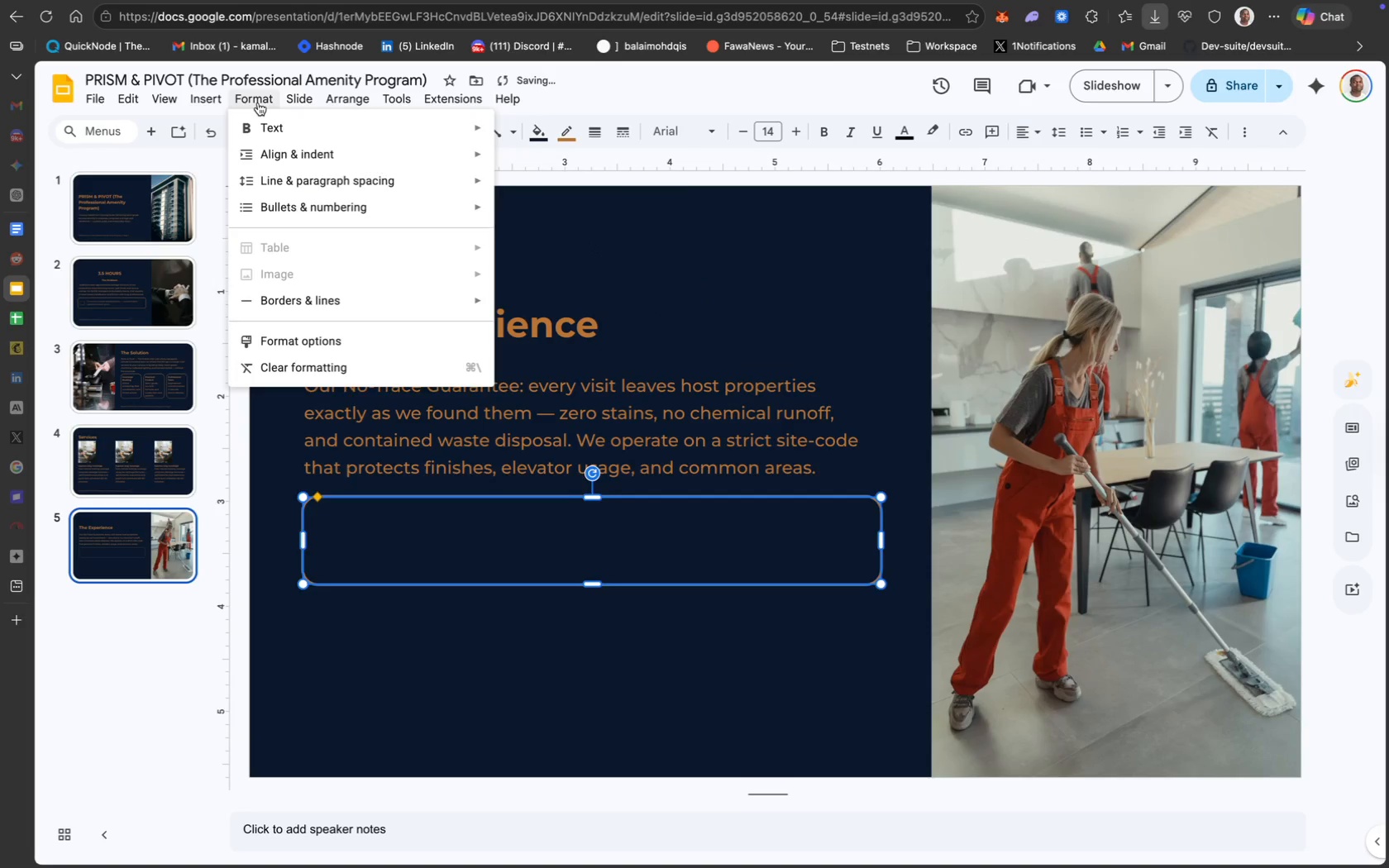 
mouse_move([392, 295])
 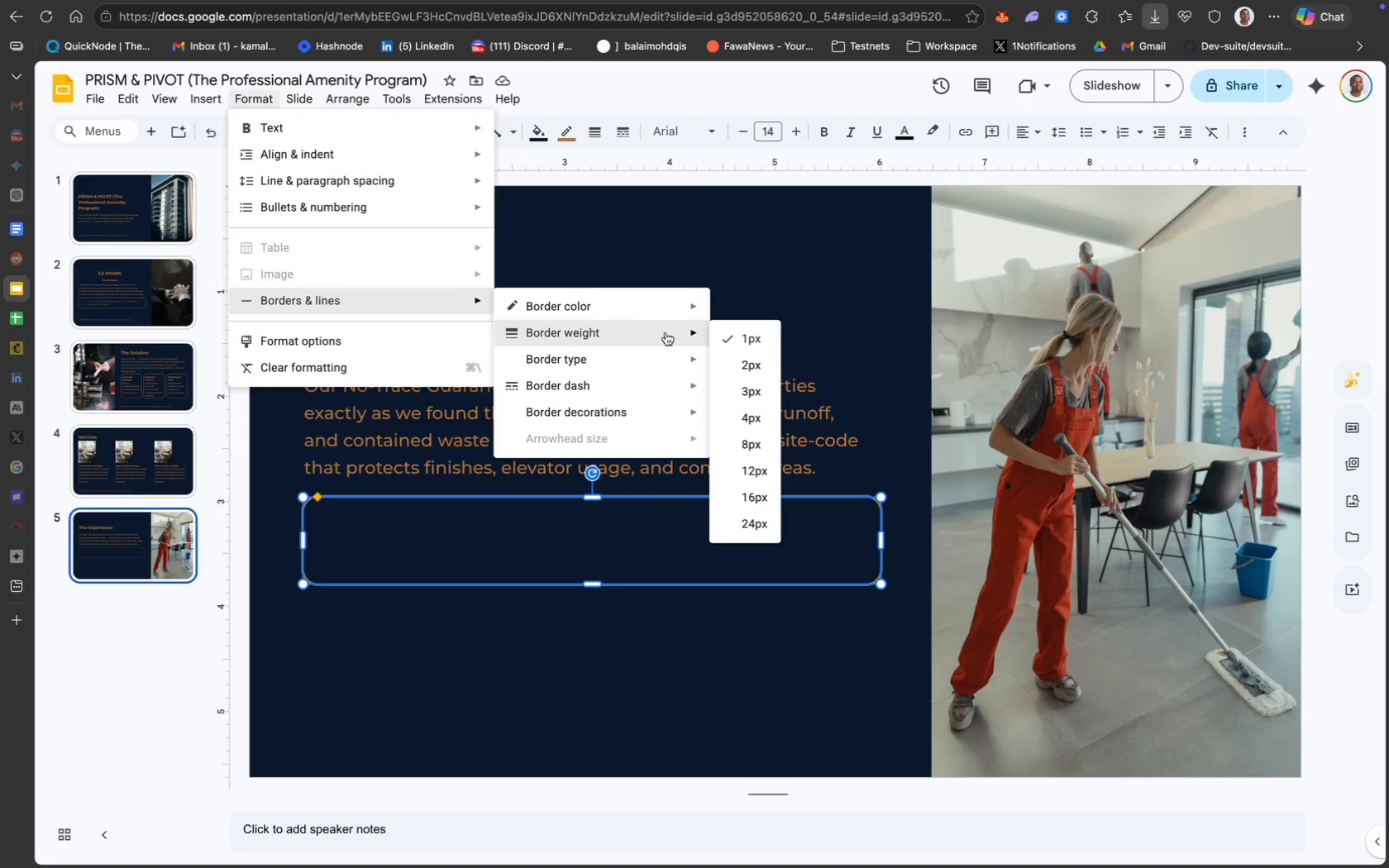 
left_click([734, 365])
 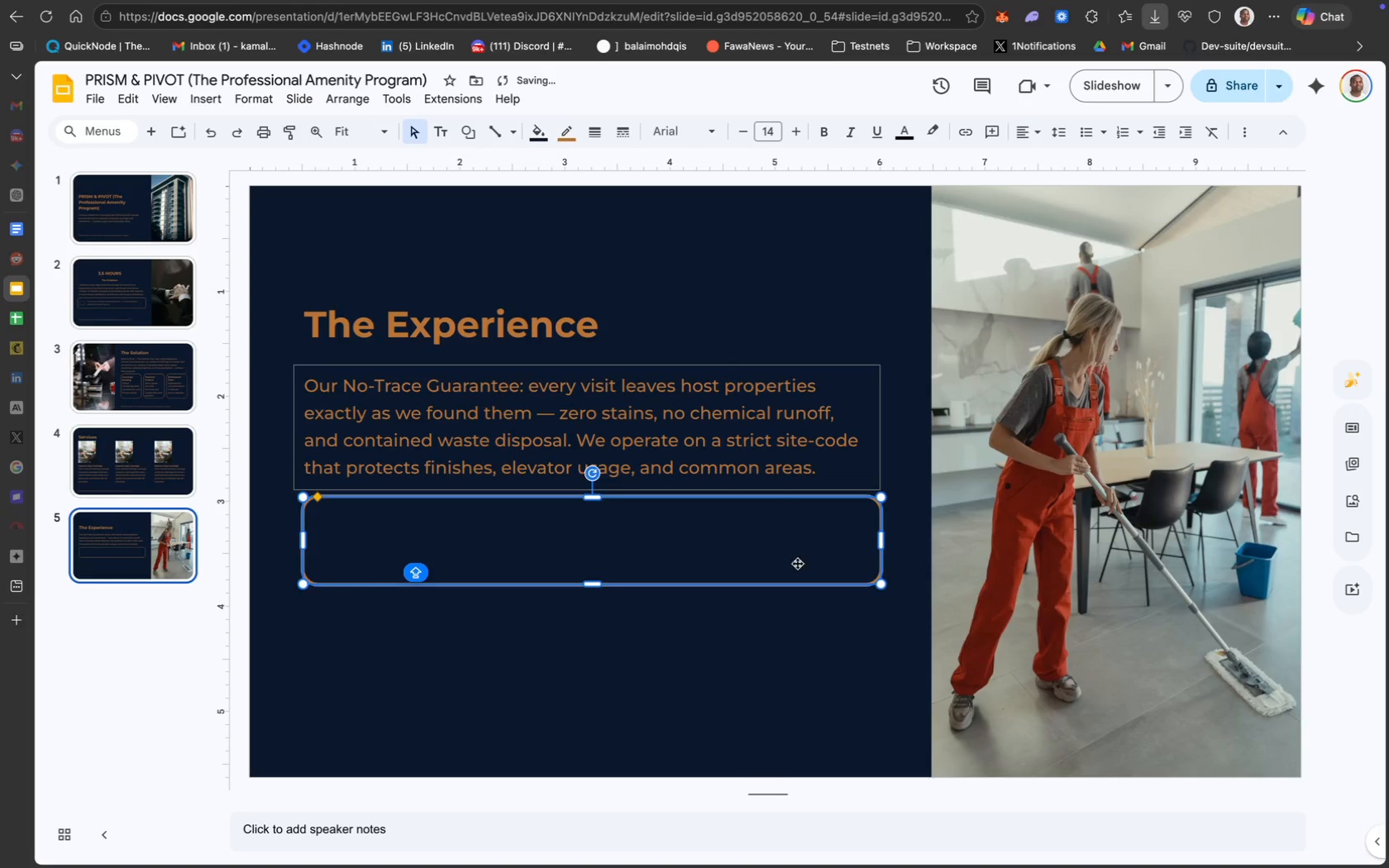 
left_click([802, 612])
 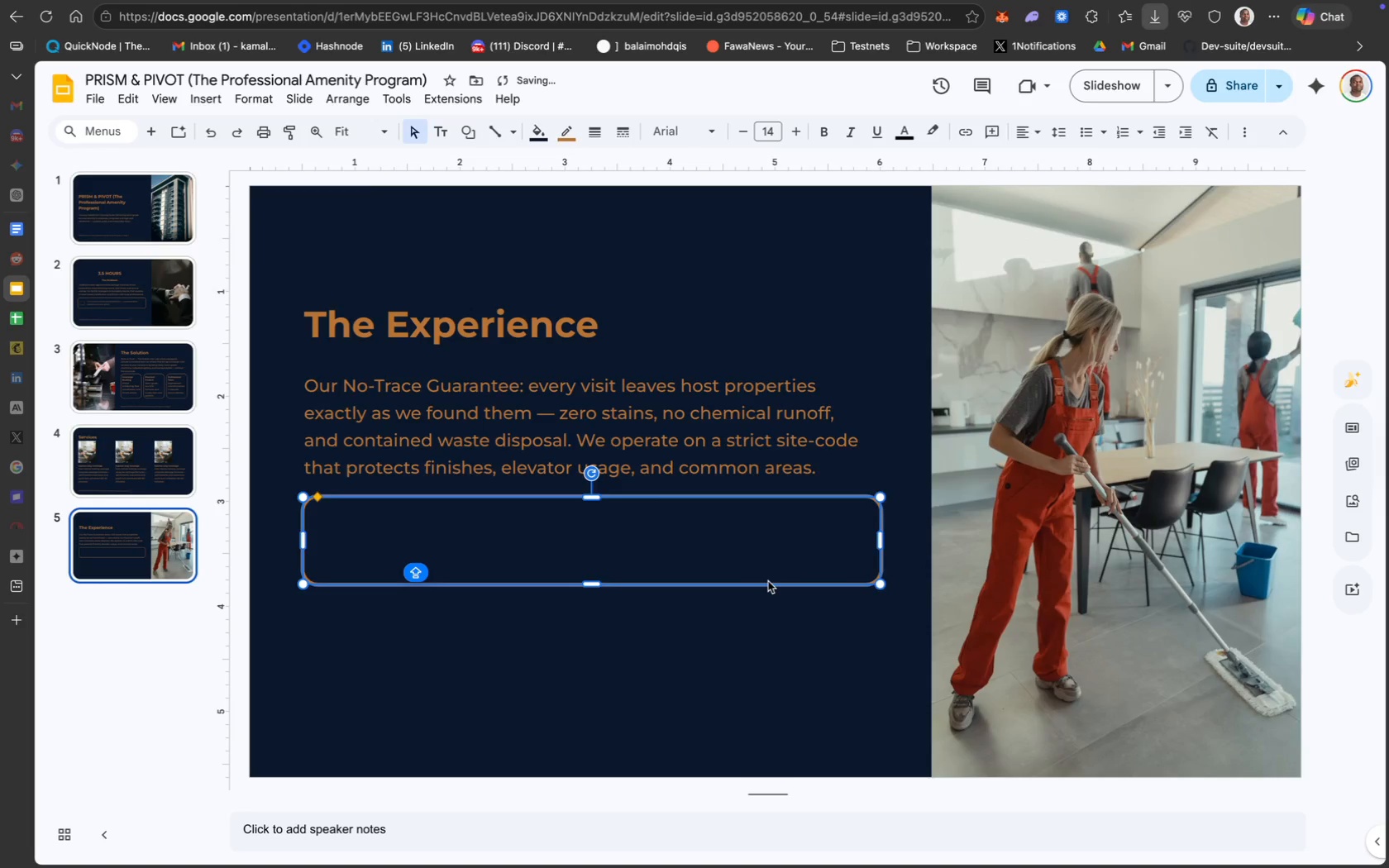 
wait(9.48)
 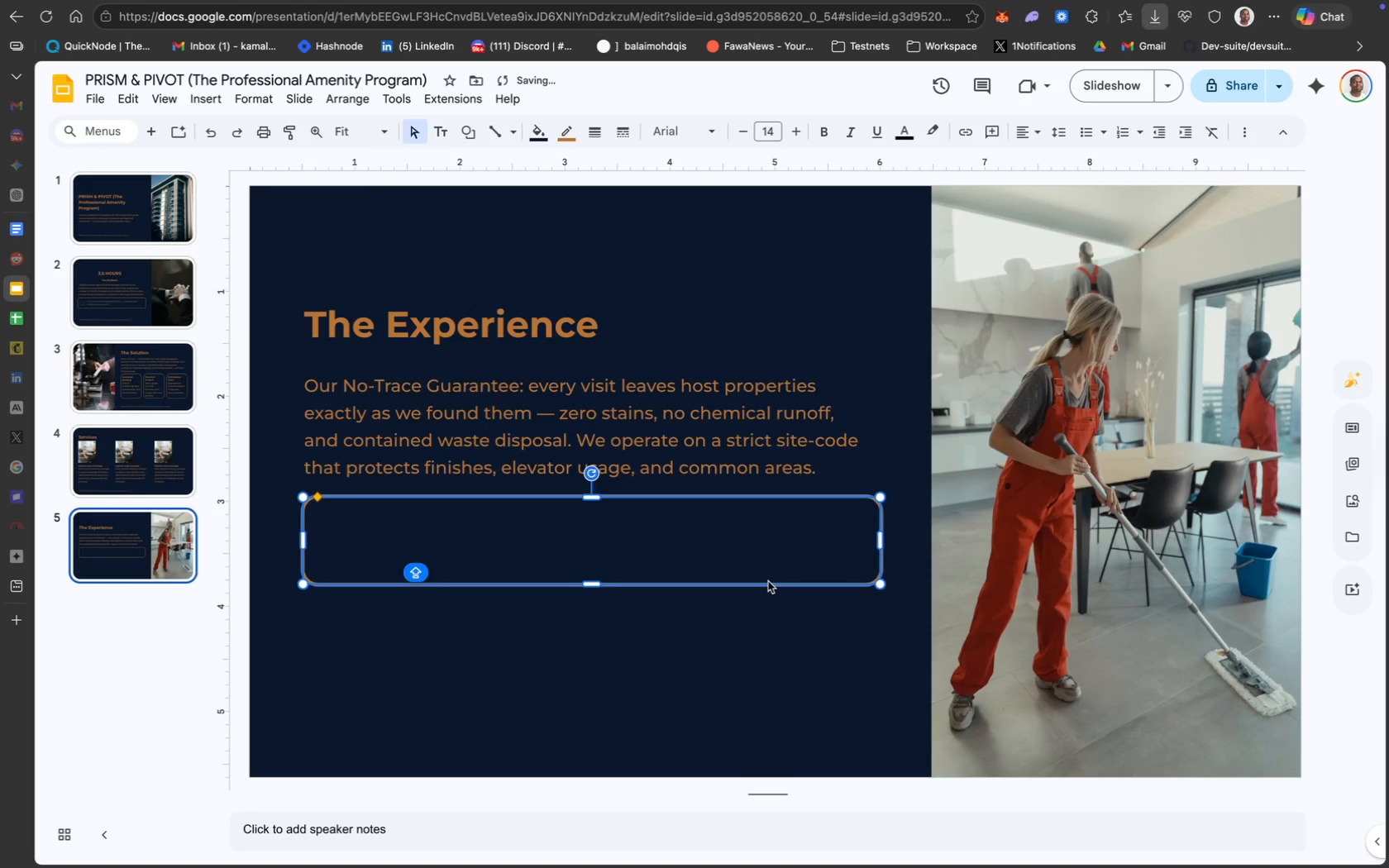 
left_click([790, 621])
 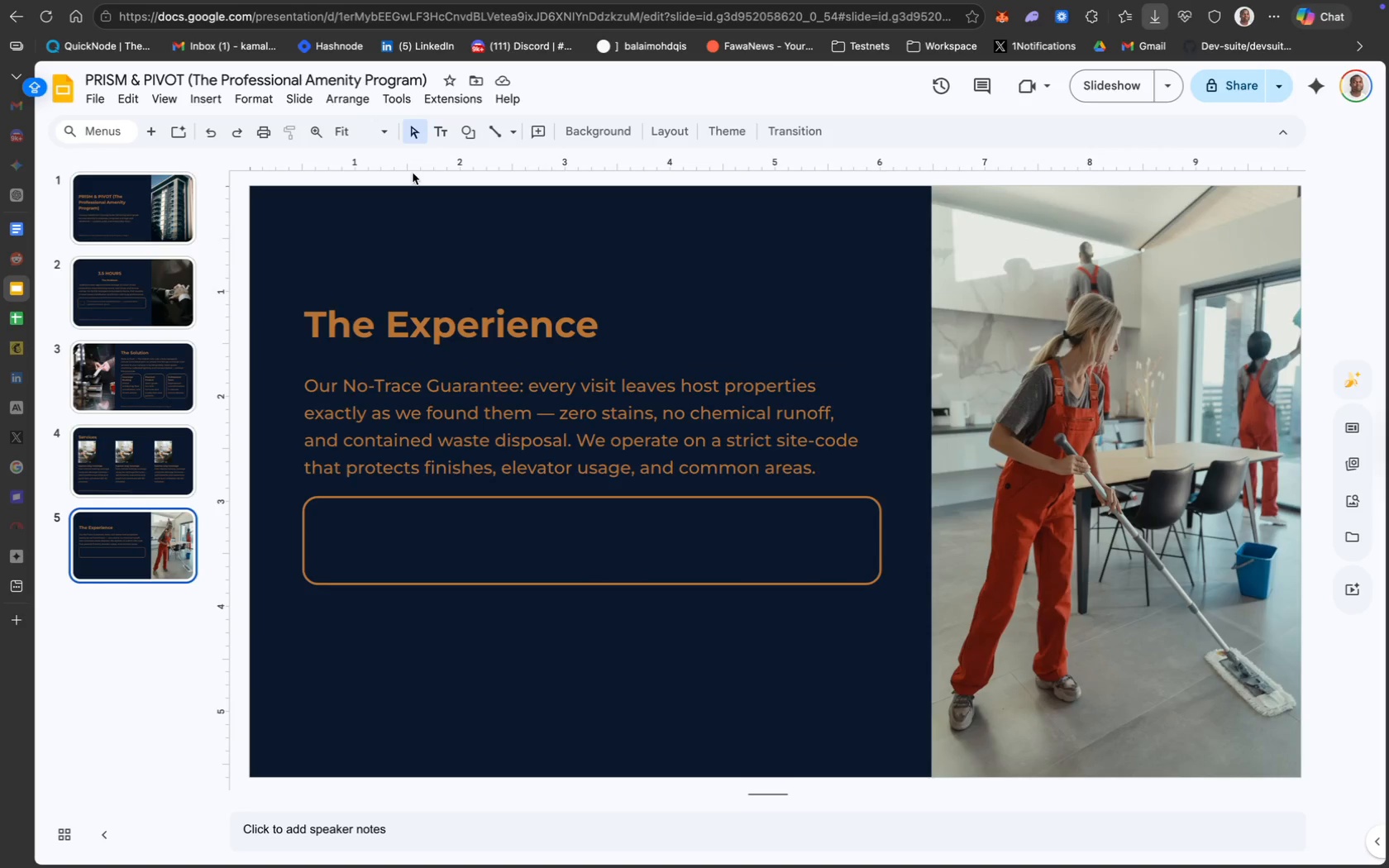 
left_click([436, 128])
 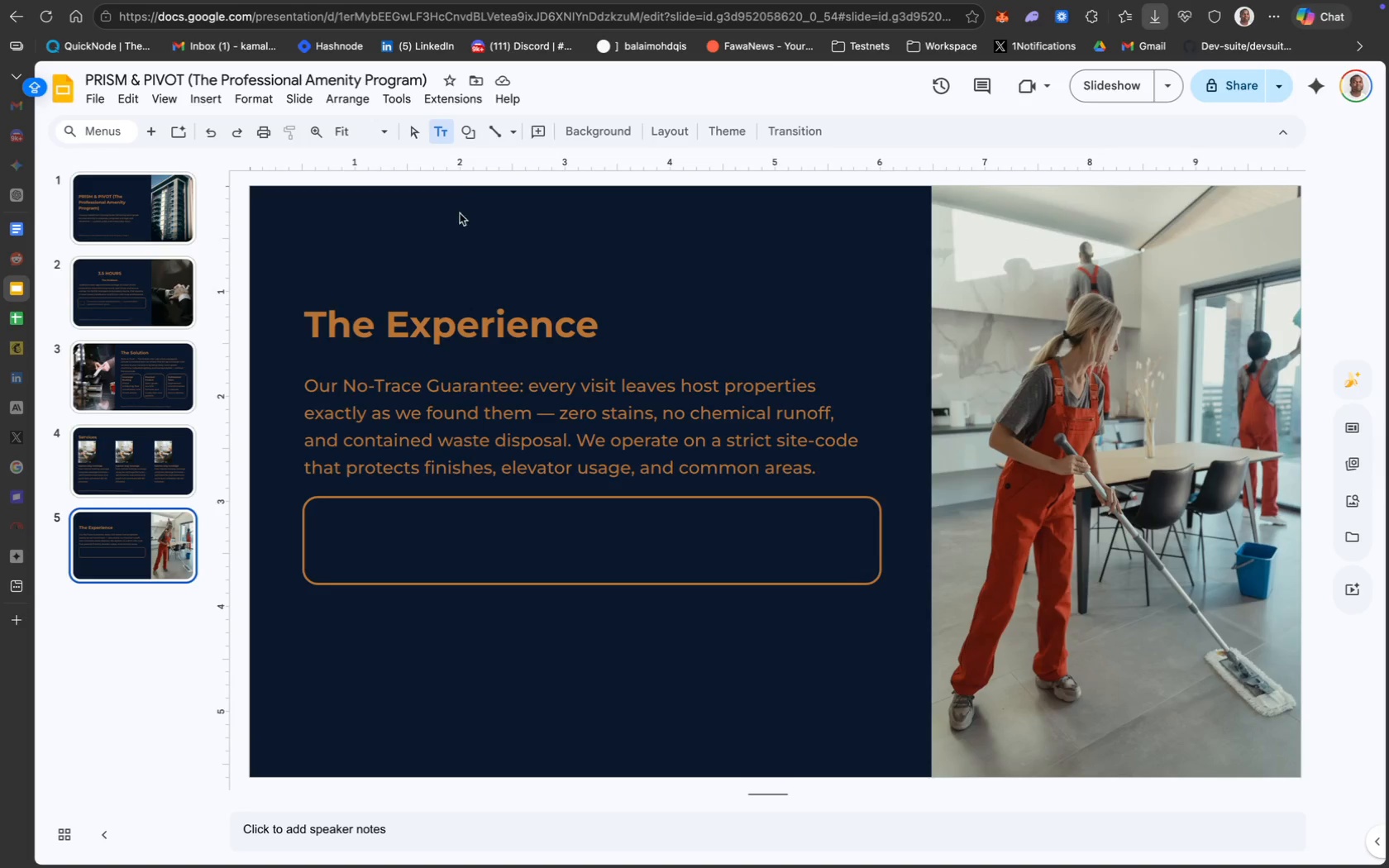 
left_click([445, 144])
 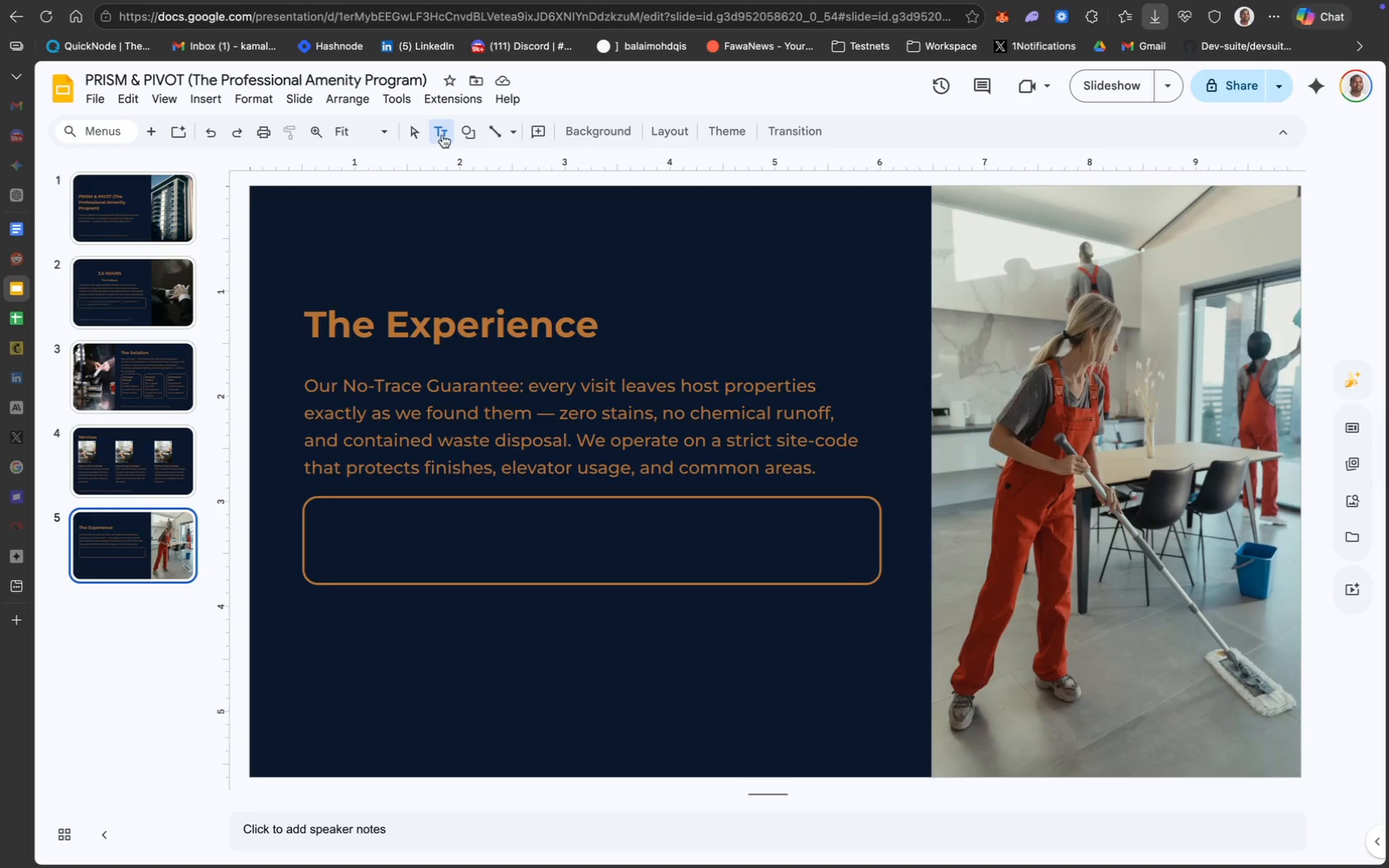 
left_click([442, 132])
 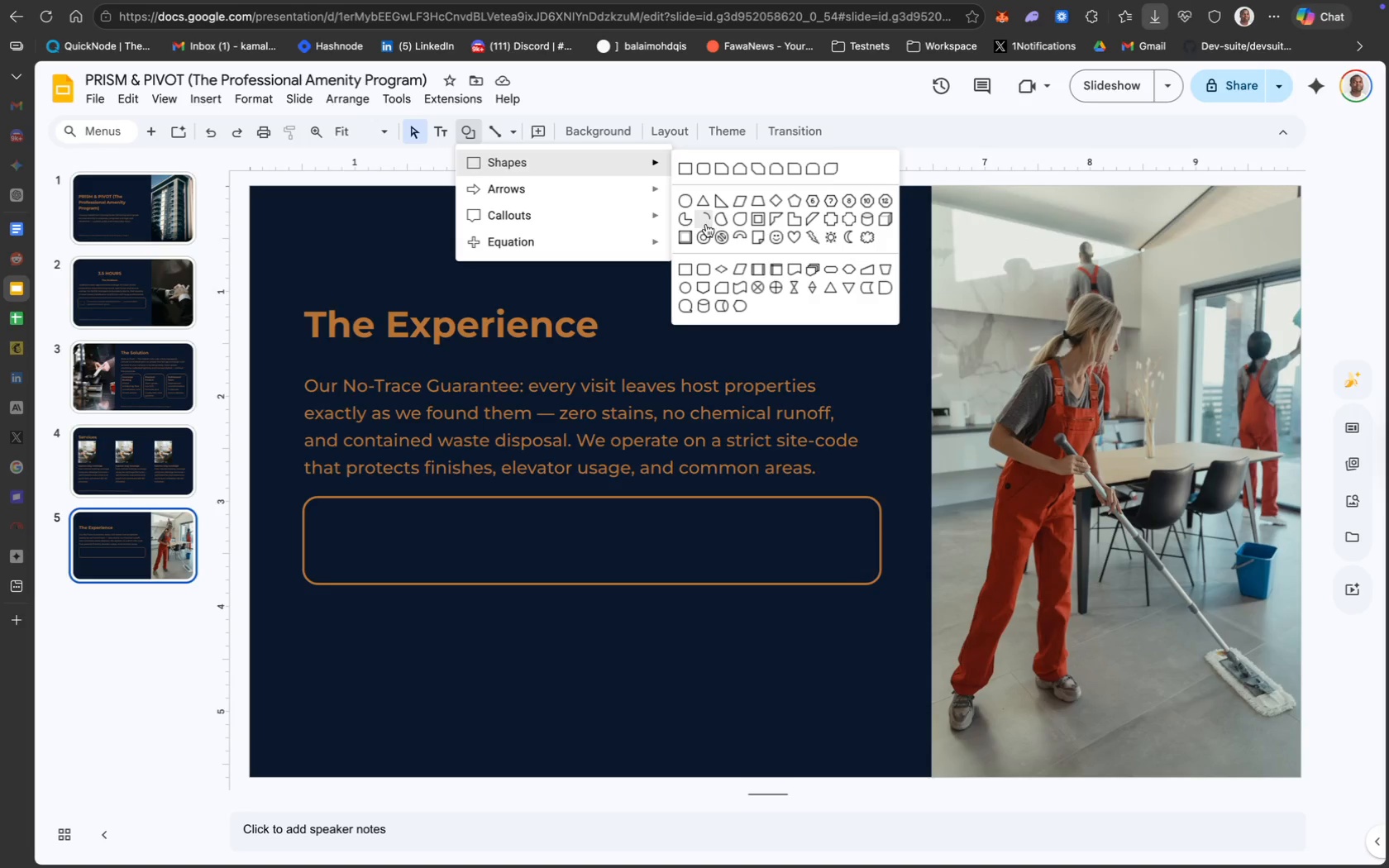 
wait(11.8)
 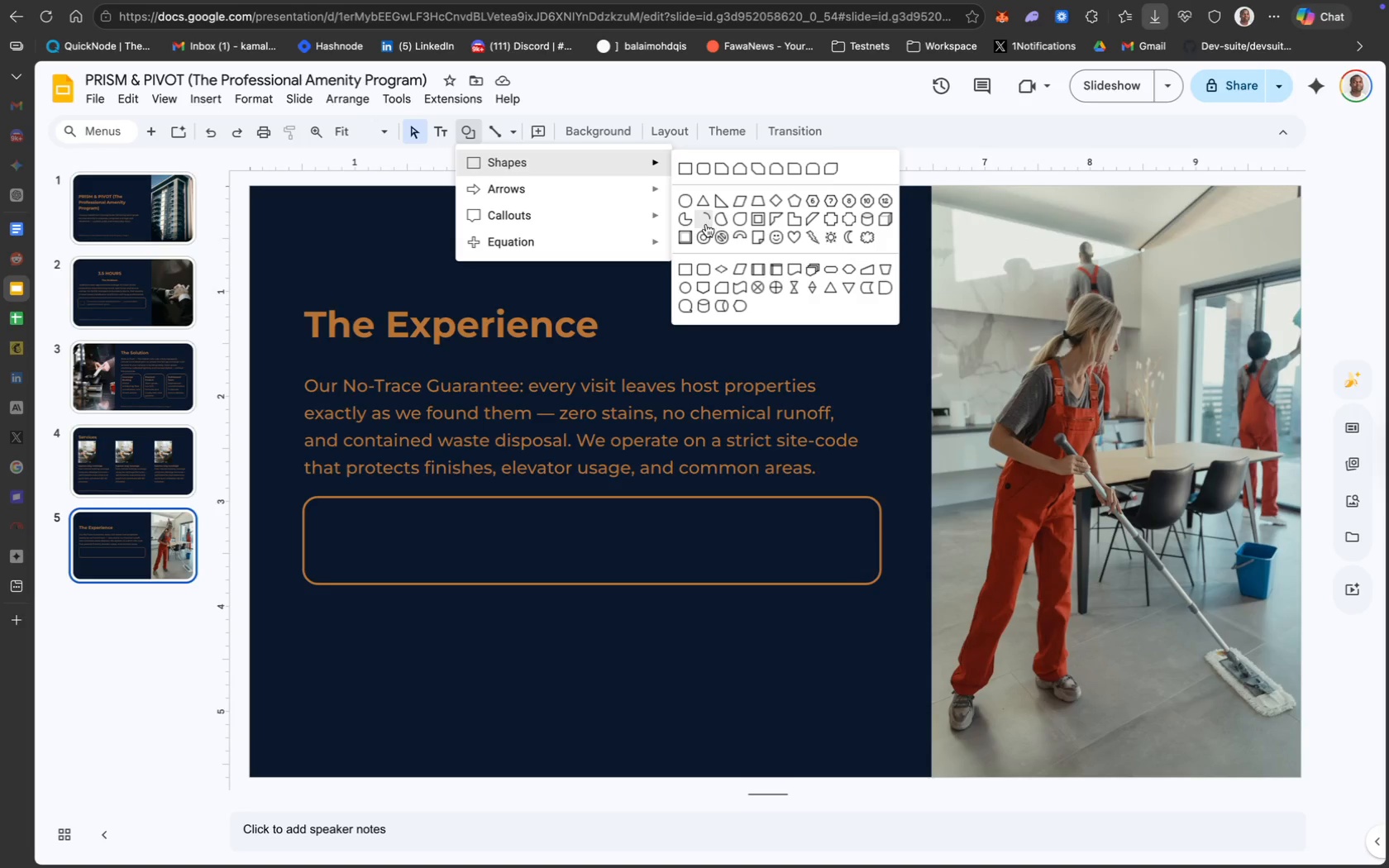 
left_click([699, 267])
 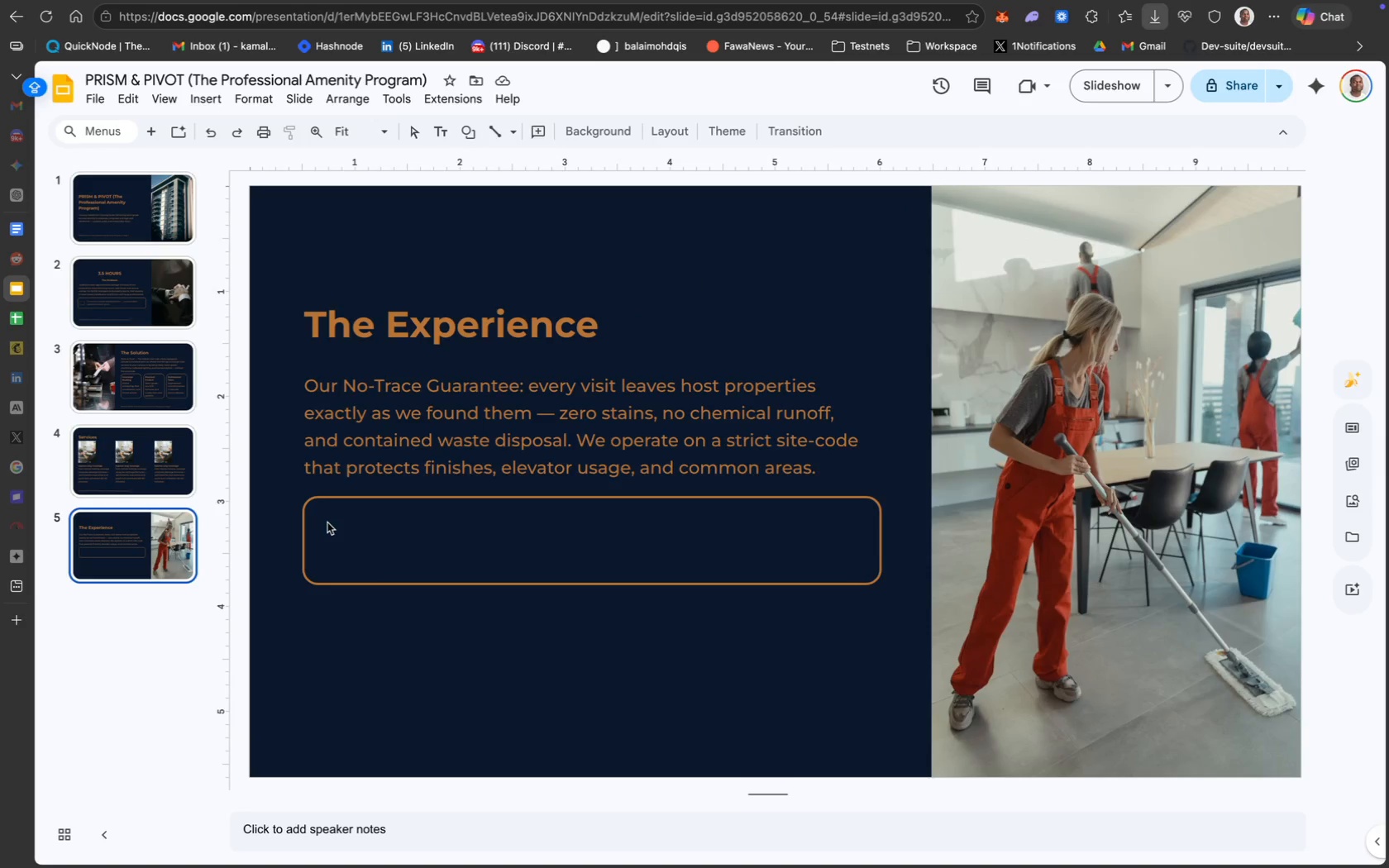 
left_click_drag(start_coordinate=[326, 520], to_coordinate=[359, 548])
 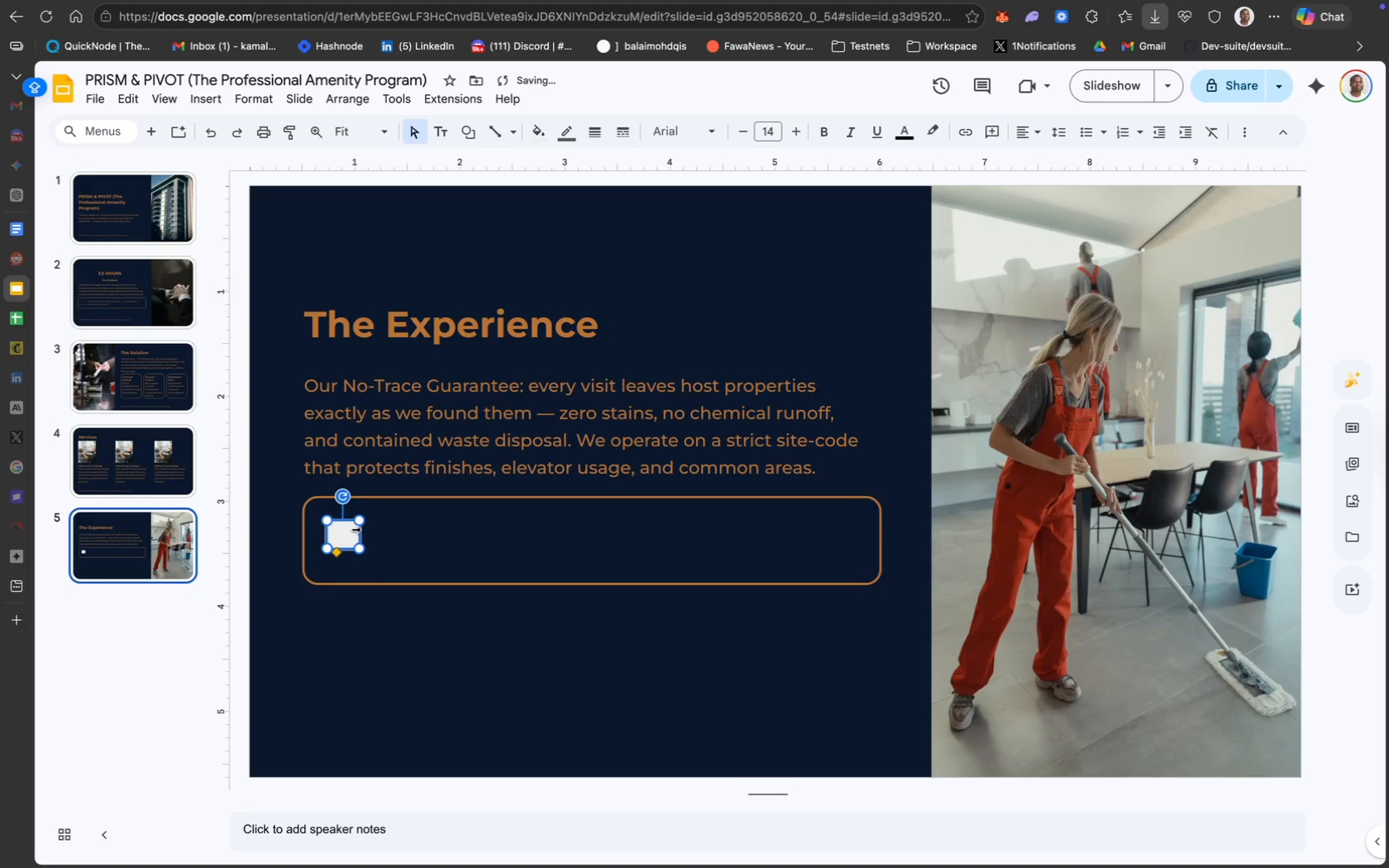 
left_click_drag(start_coordinate=[354, 529], to_coordinate=[350, 535])
 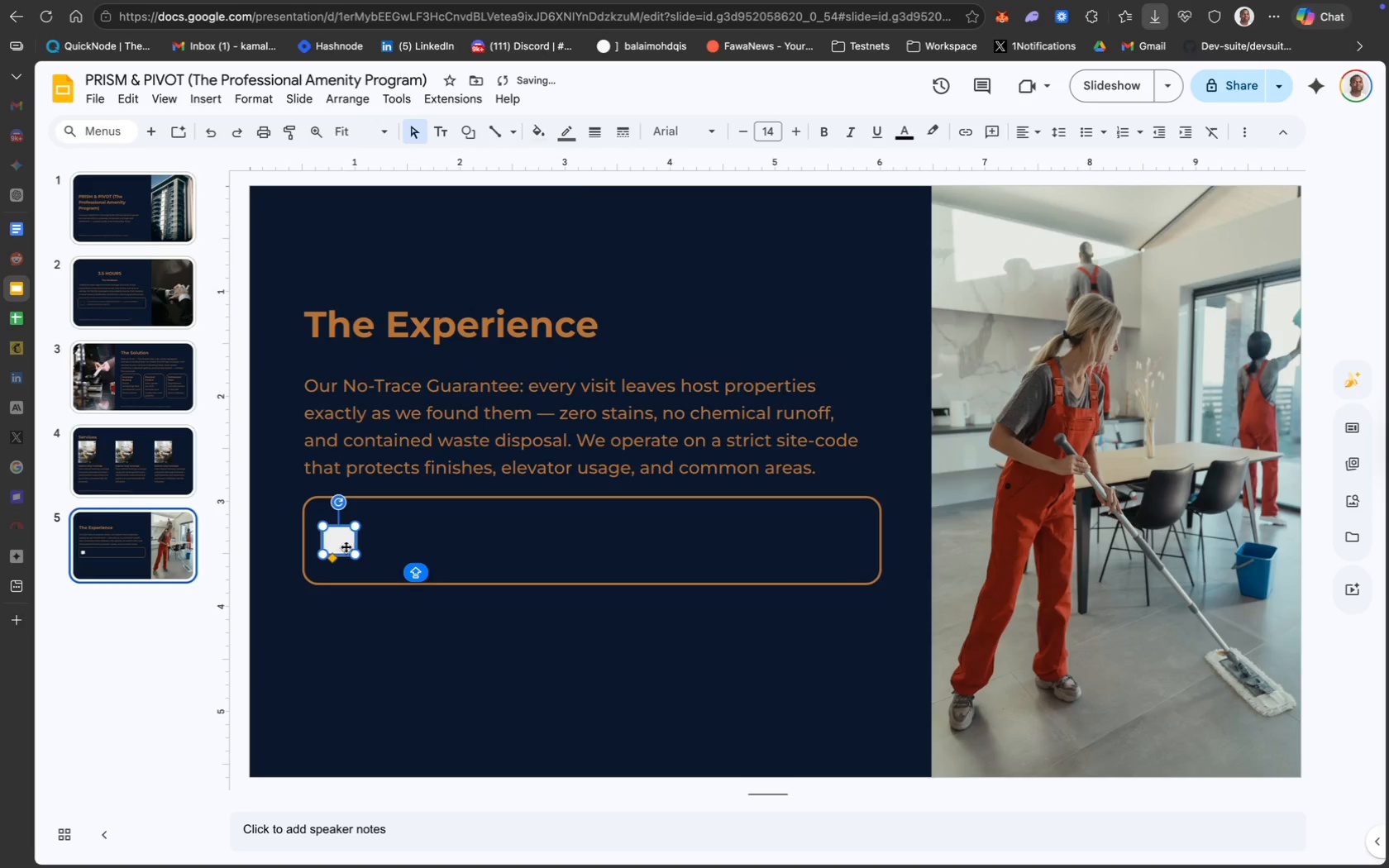 
left_click_drag(start_coordinate=[342, 539], to_coordinate=[346, 537])
 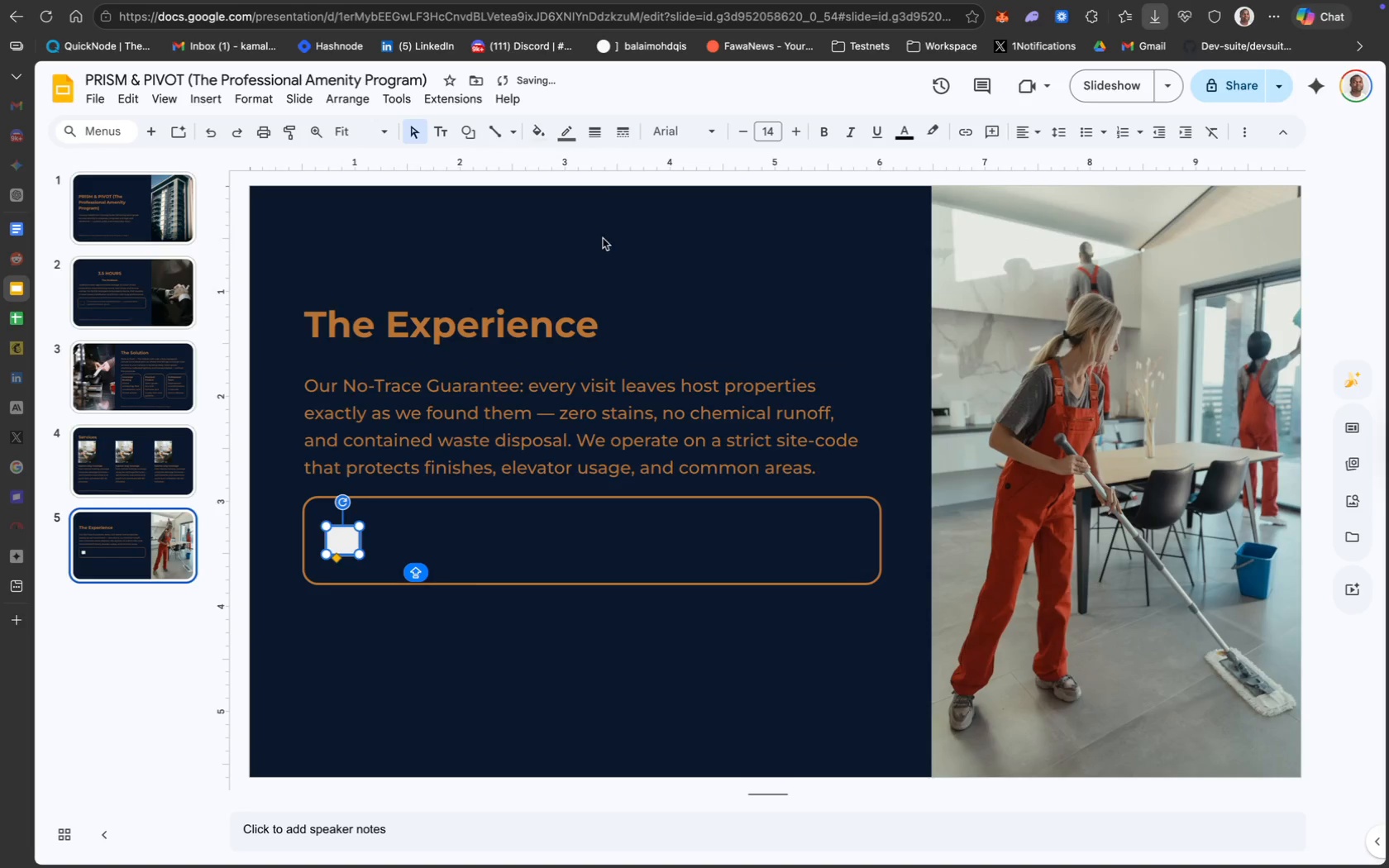 
mouse_move([582, 173])
 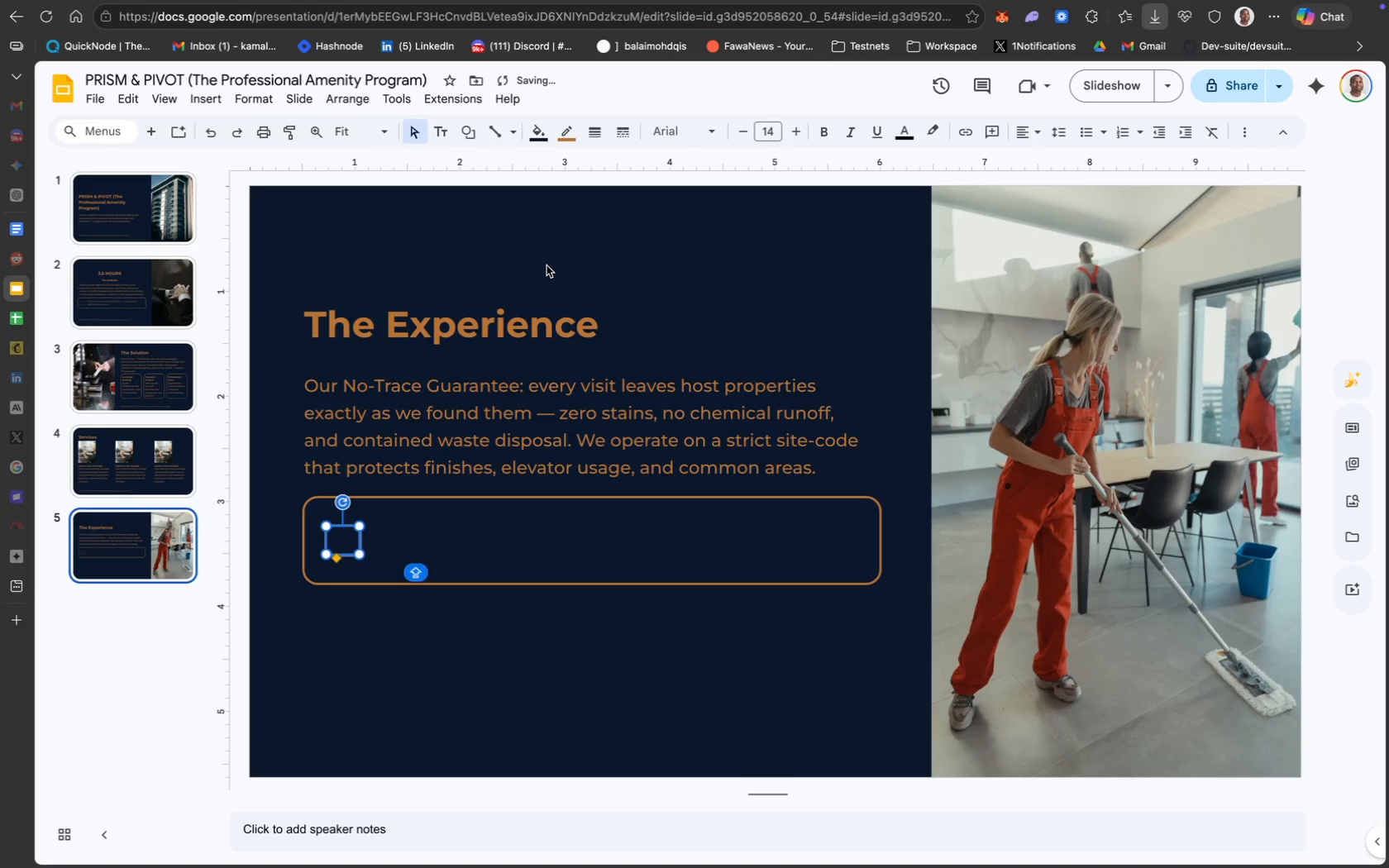 
wait(6.33)
 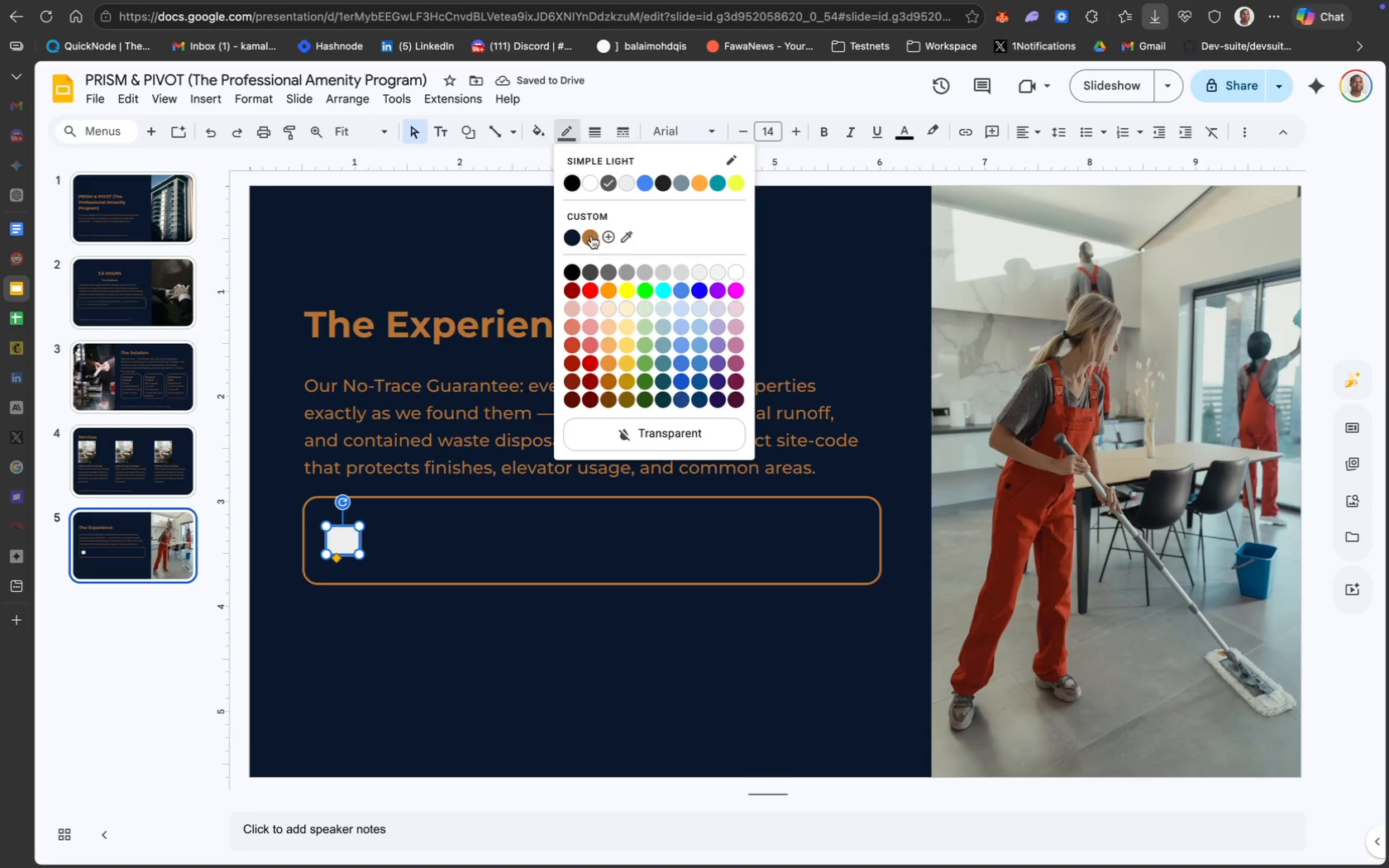 
left_click([259, 99])
 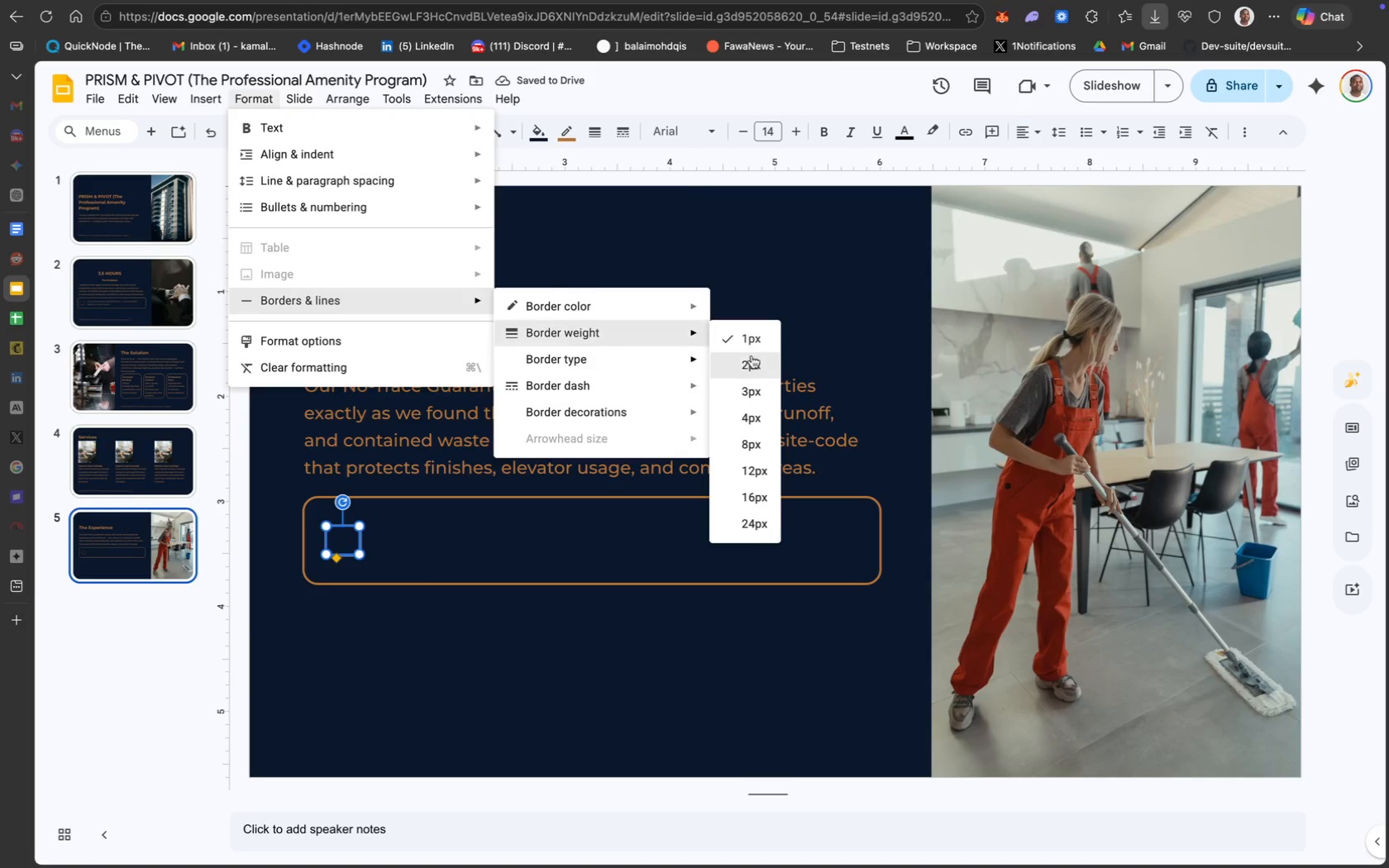 
left_click([762, 372])
 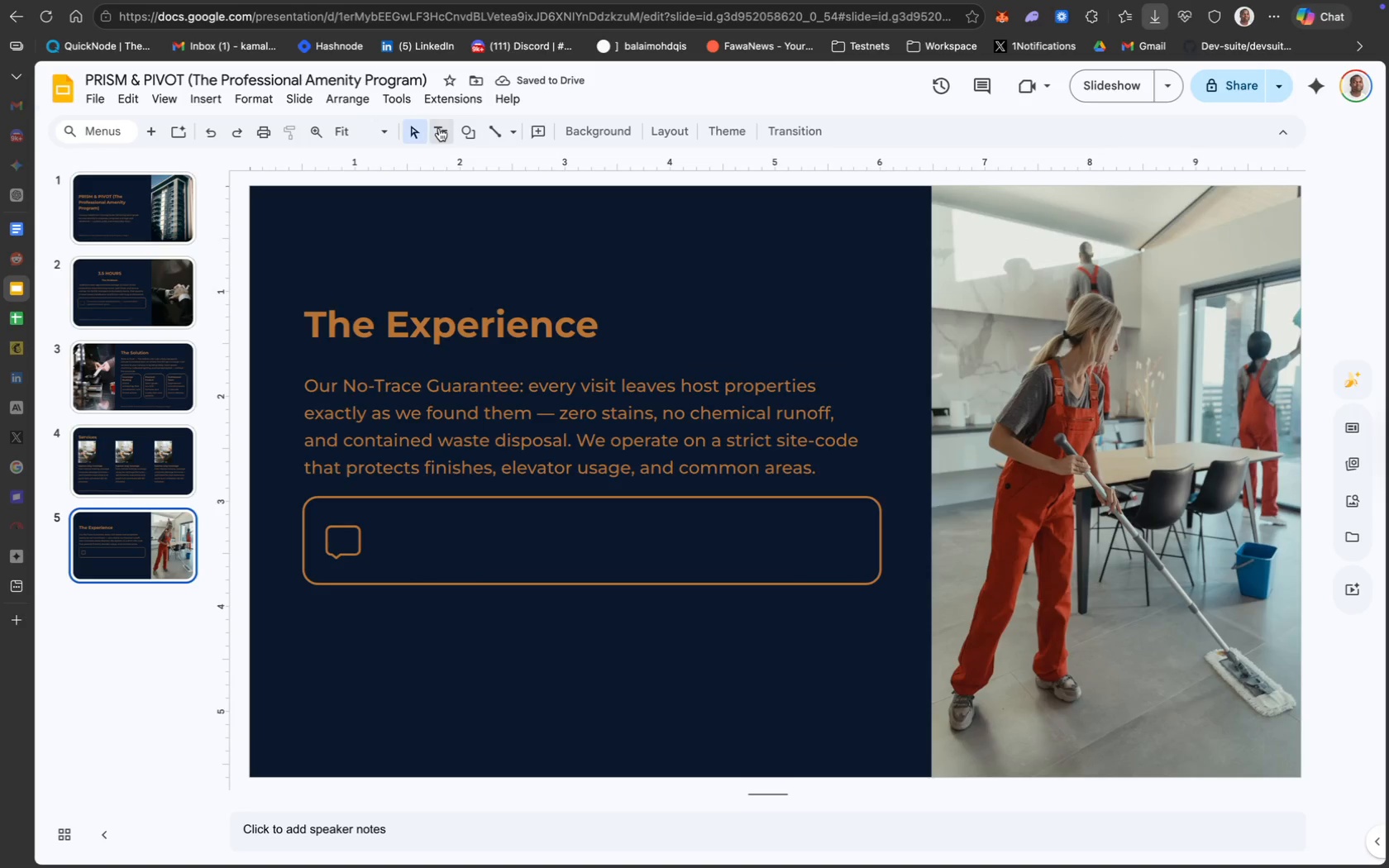 
wait(6.81)
 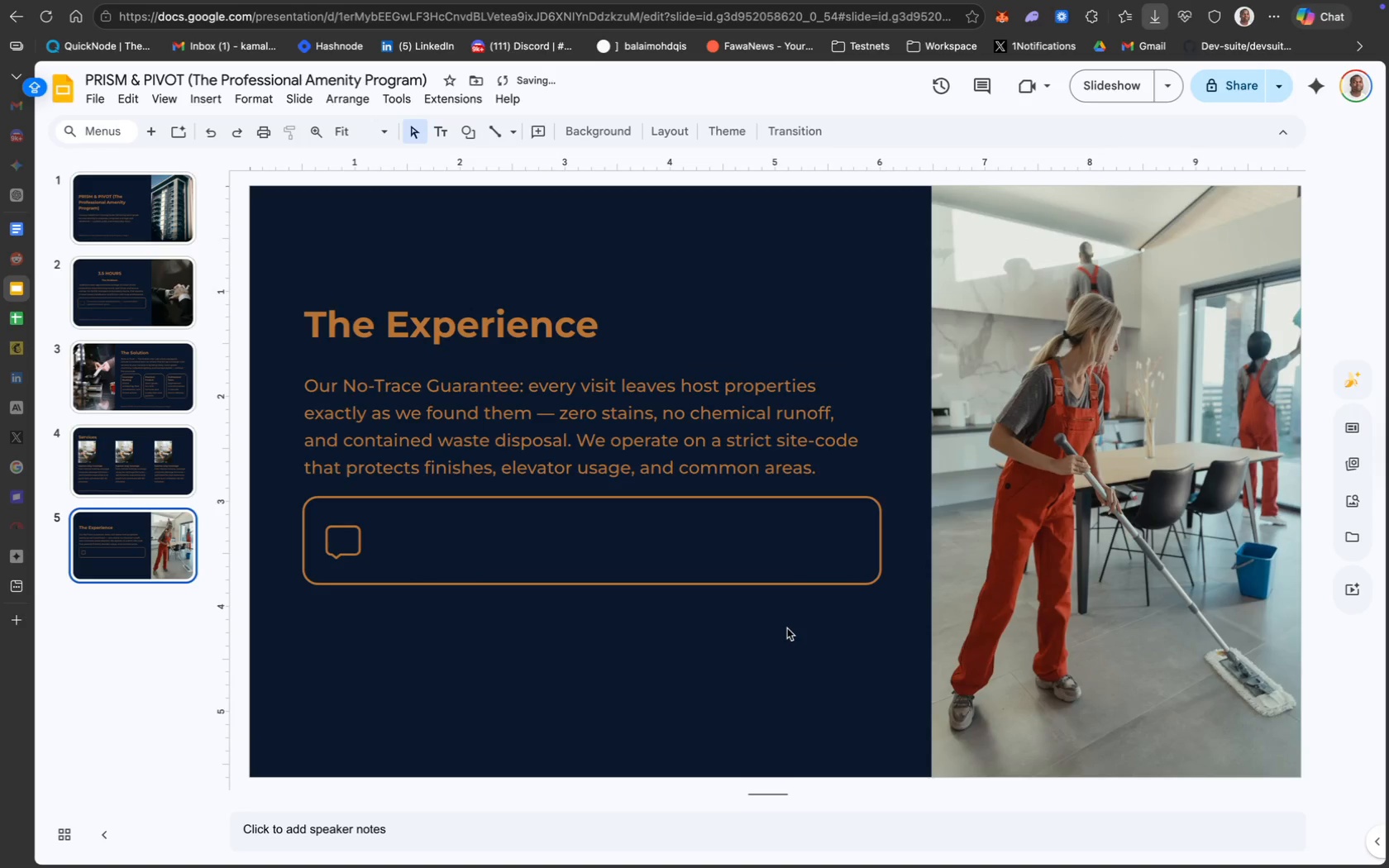 
left_click([378, 522])
 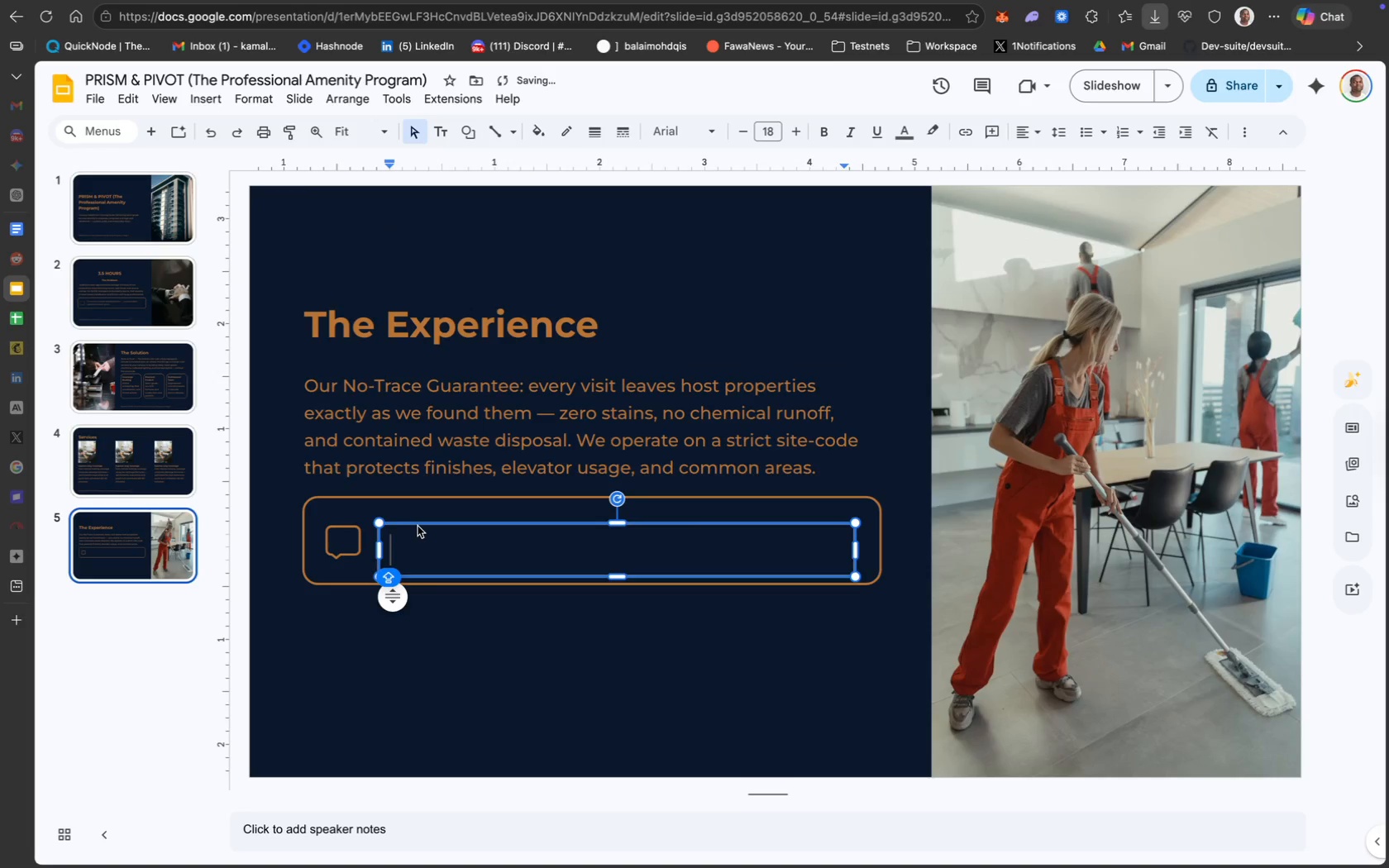 
left_click_drag(start_coordinate=[418, 525], to_coordinate=[408, 515])
 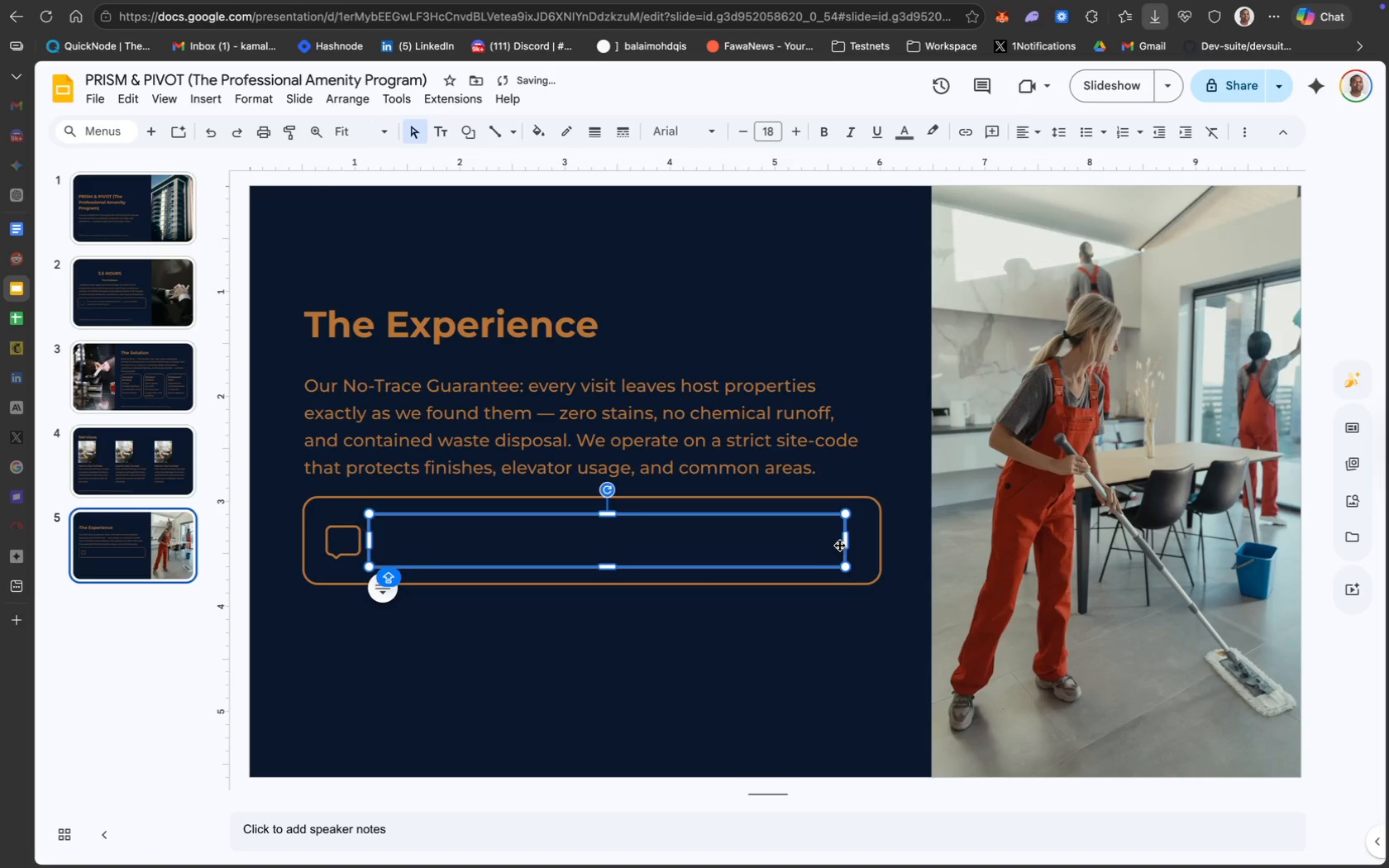 
left_click_drag(start_coordinate=[847, 543], to_coordinate=[867, 543])
 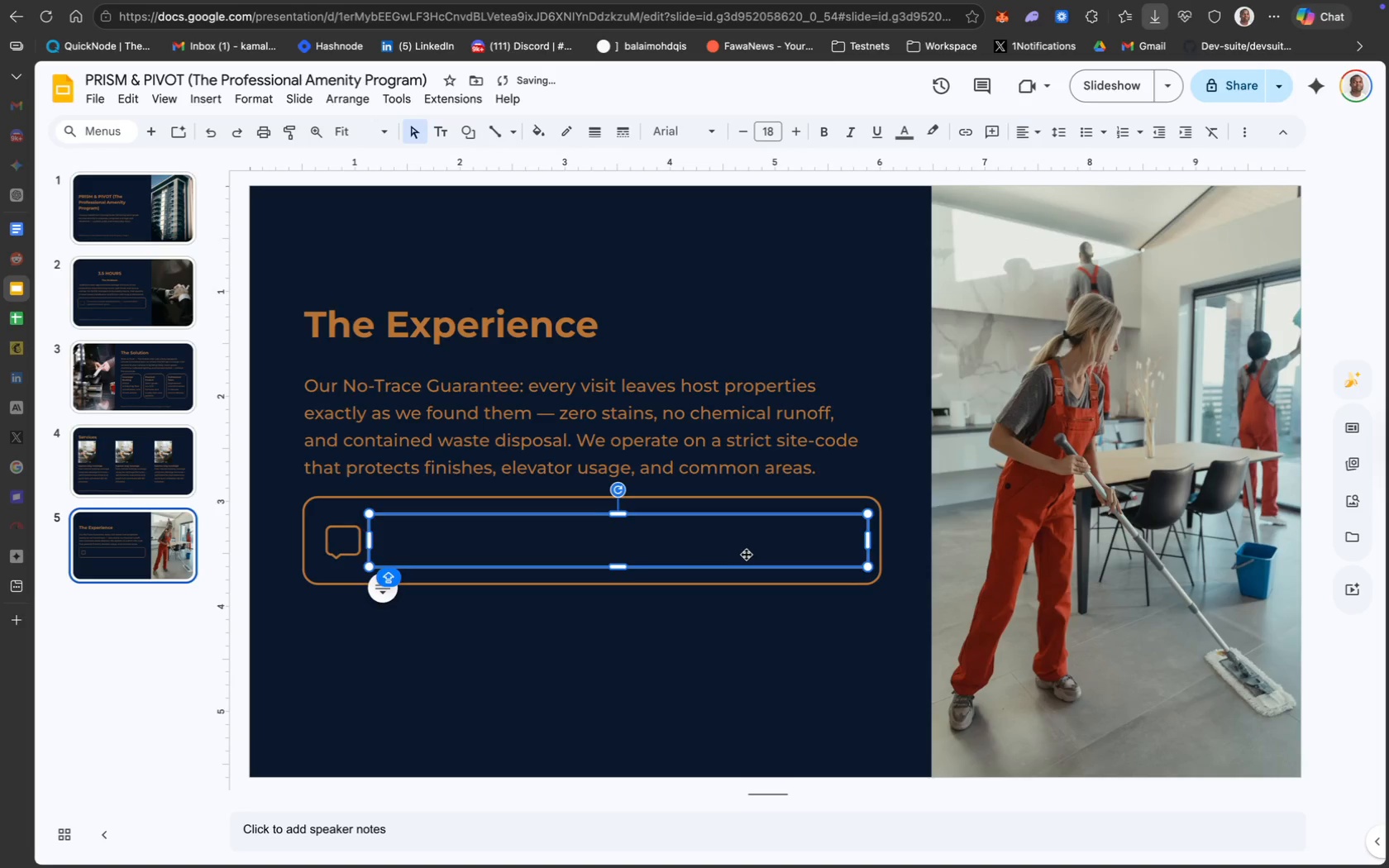 
double_click([742, 545])
 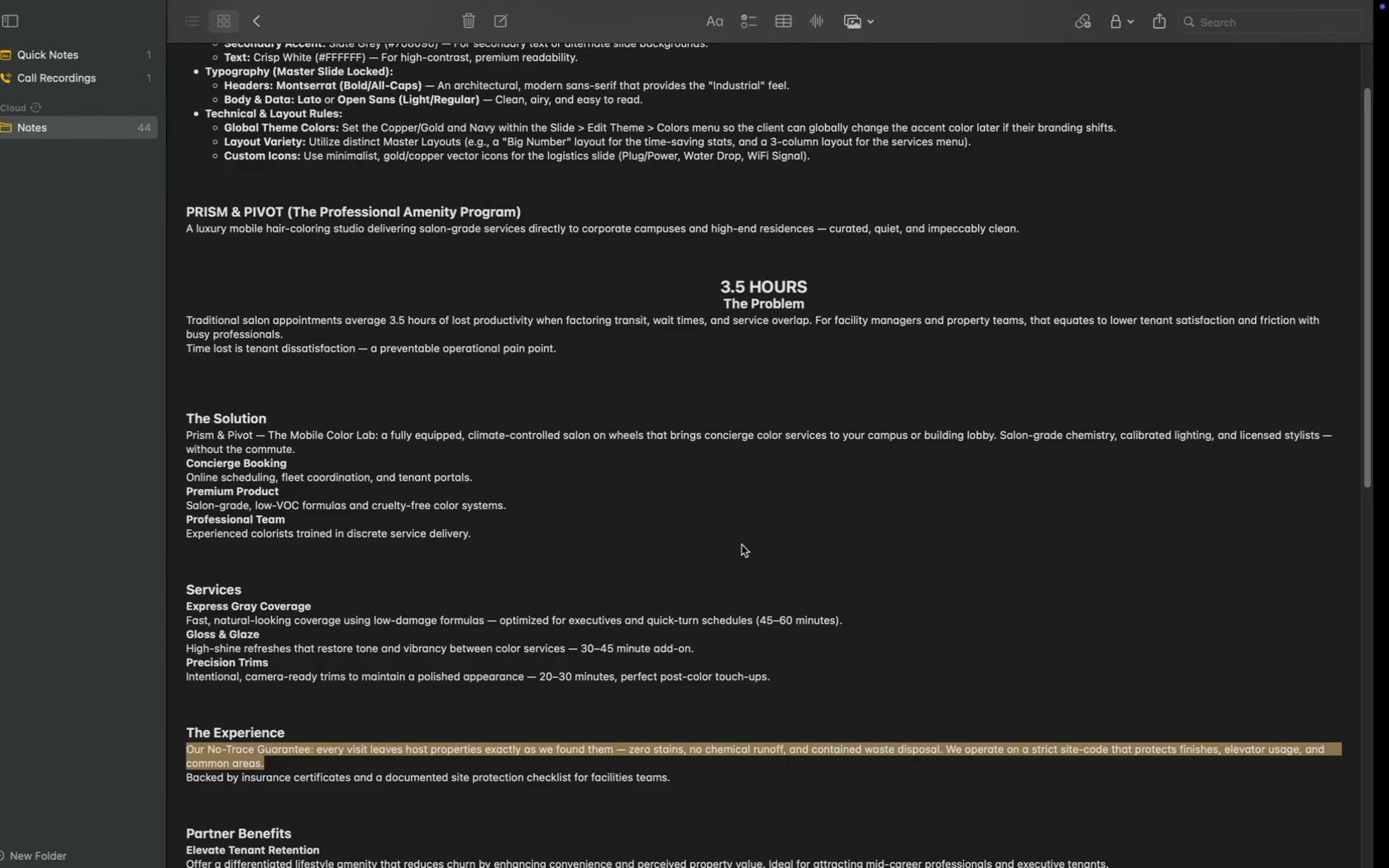 
scroll: coordinate [528, 689], scroll_direction: down, amount: 7.0
 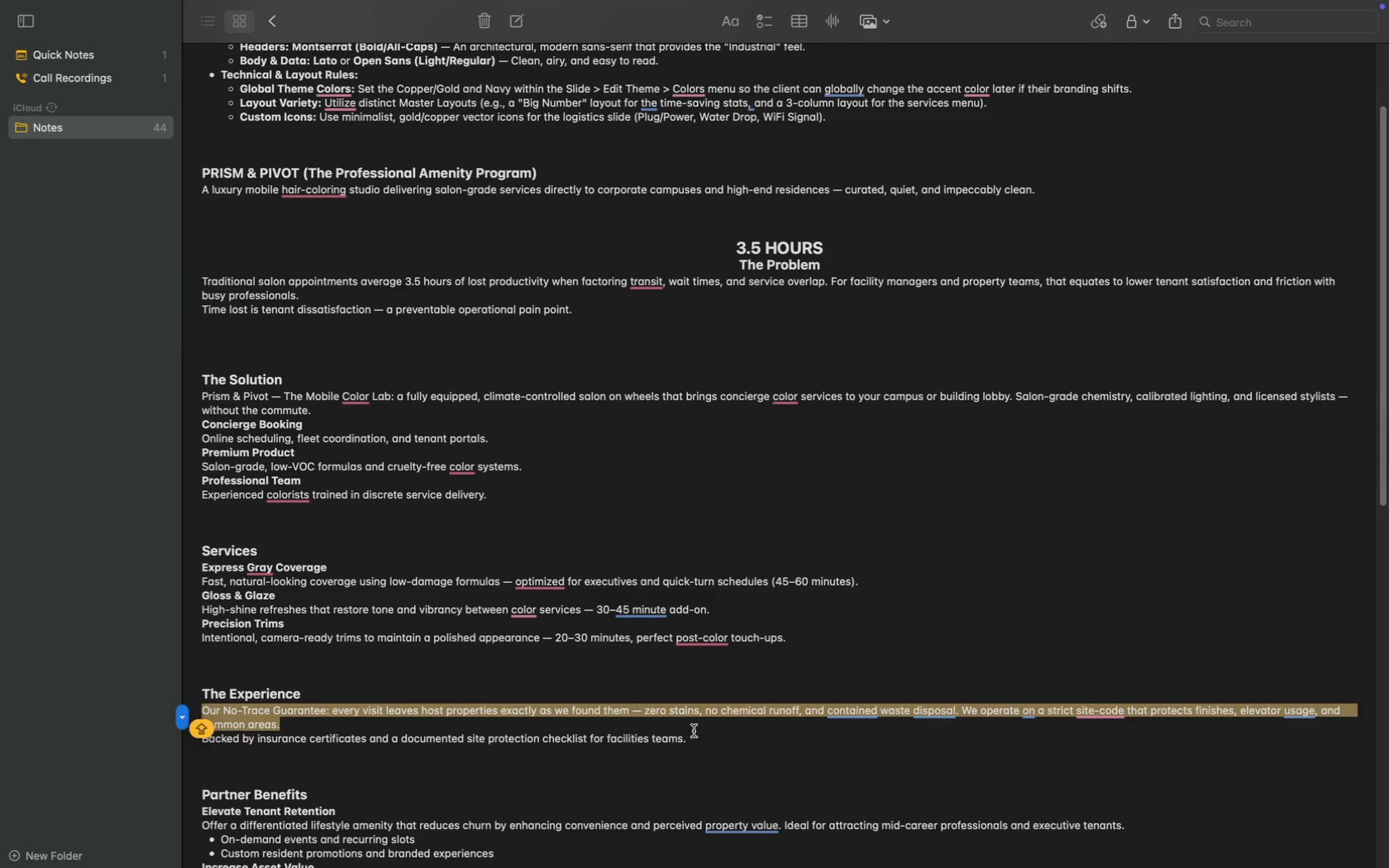 
left_click_drag(start_coordinate=[693, 735], to_coordinate=[201, 737])
 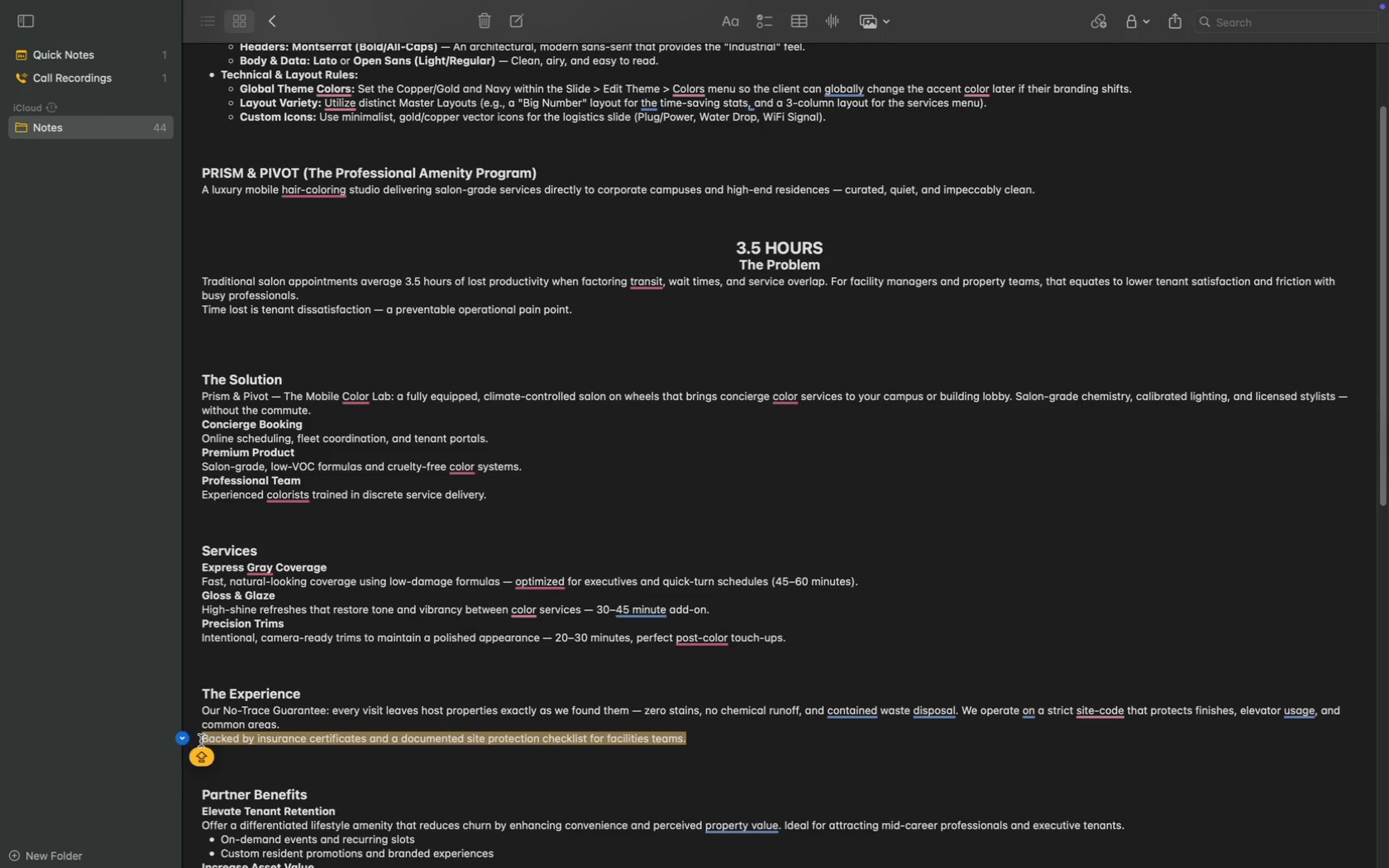 
key(Meta+C)
 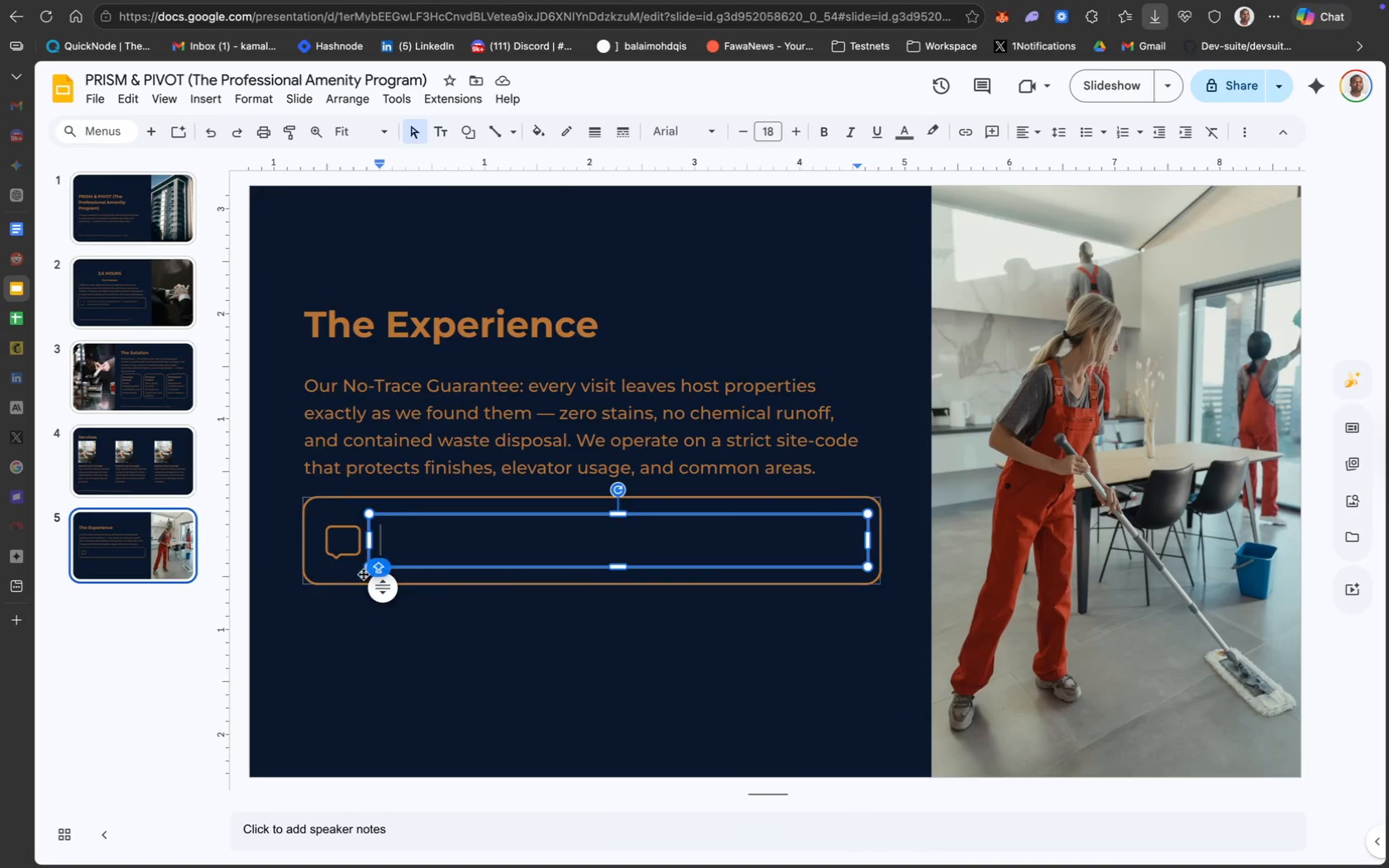 
key(Meta+CommandLeft)
 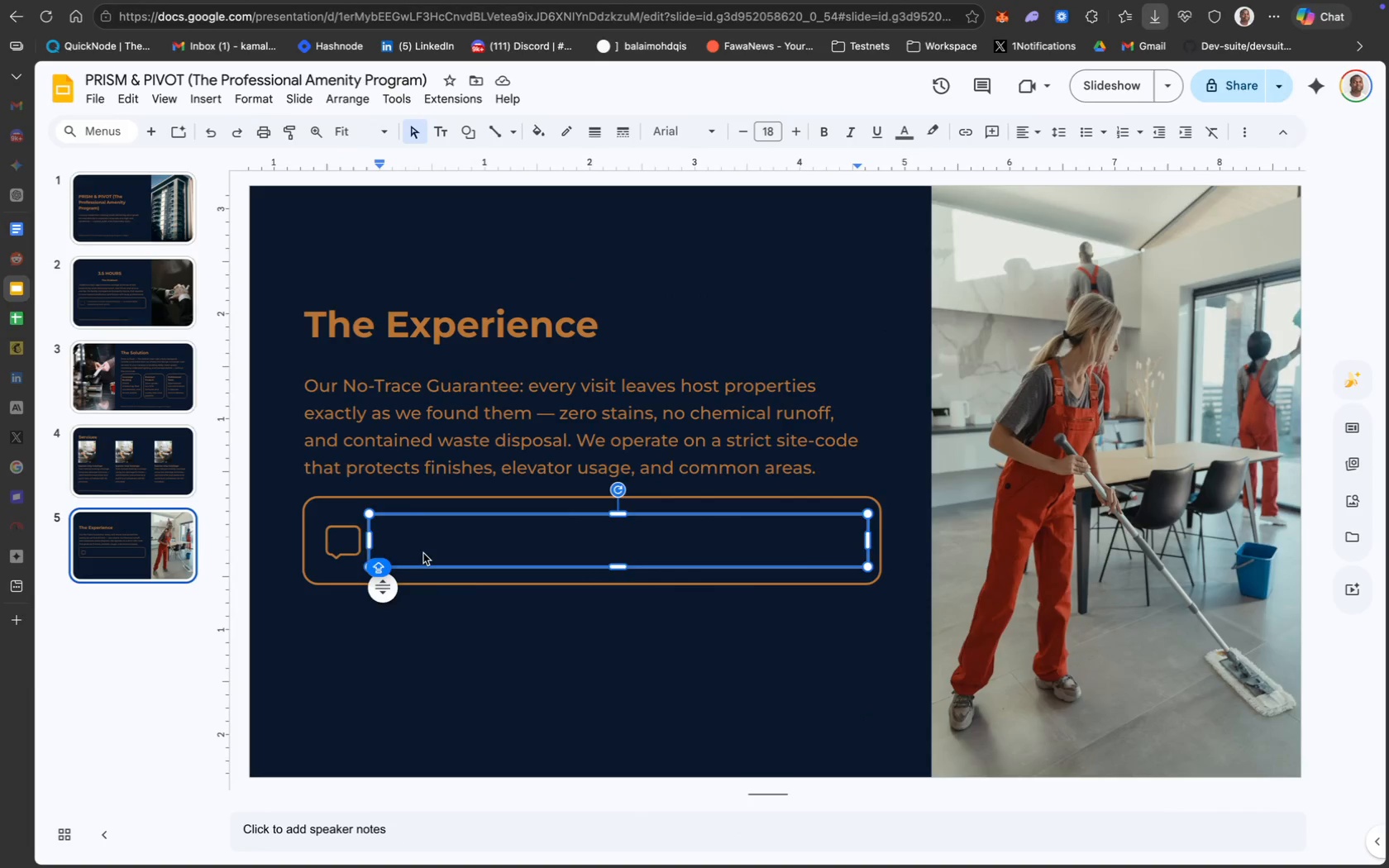 
key(Meta+V)
 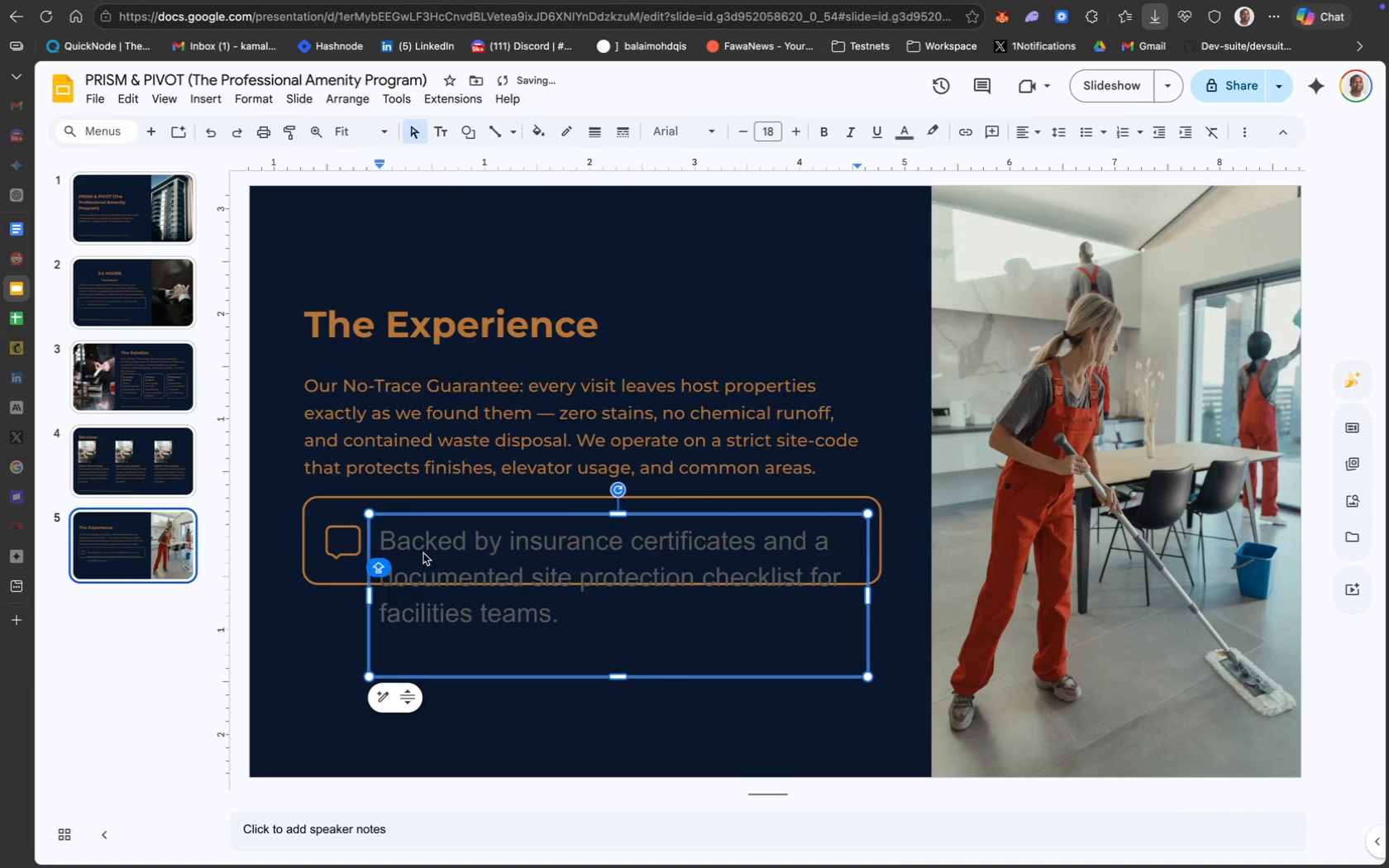 
key(Backspace)
 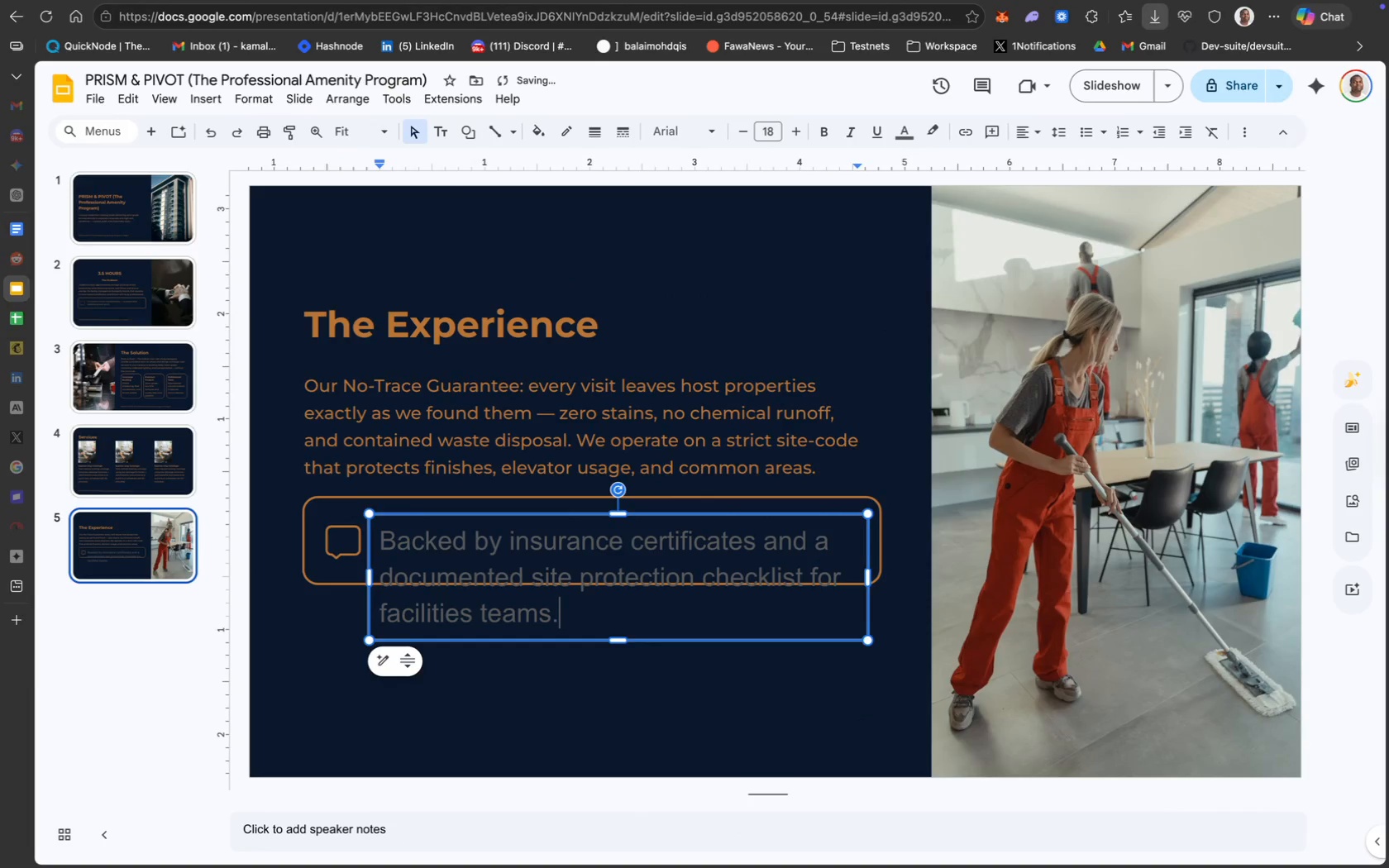 
key(Meta+CommandLeft)
 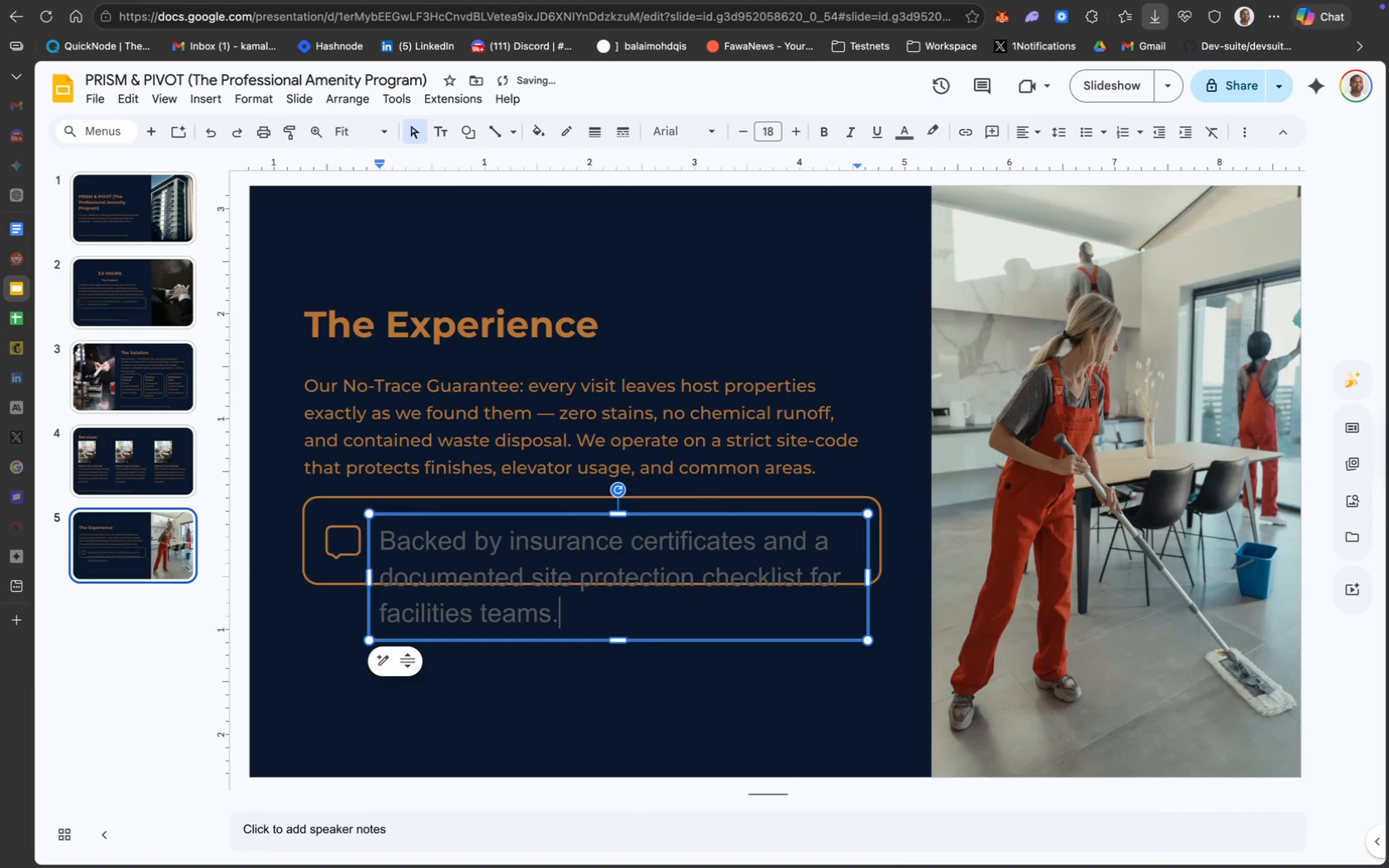 
key(Meta+A)
 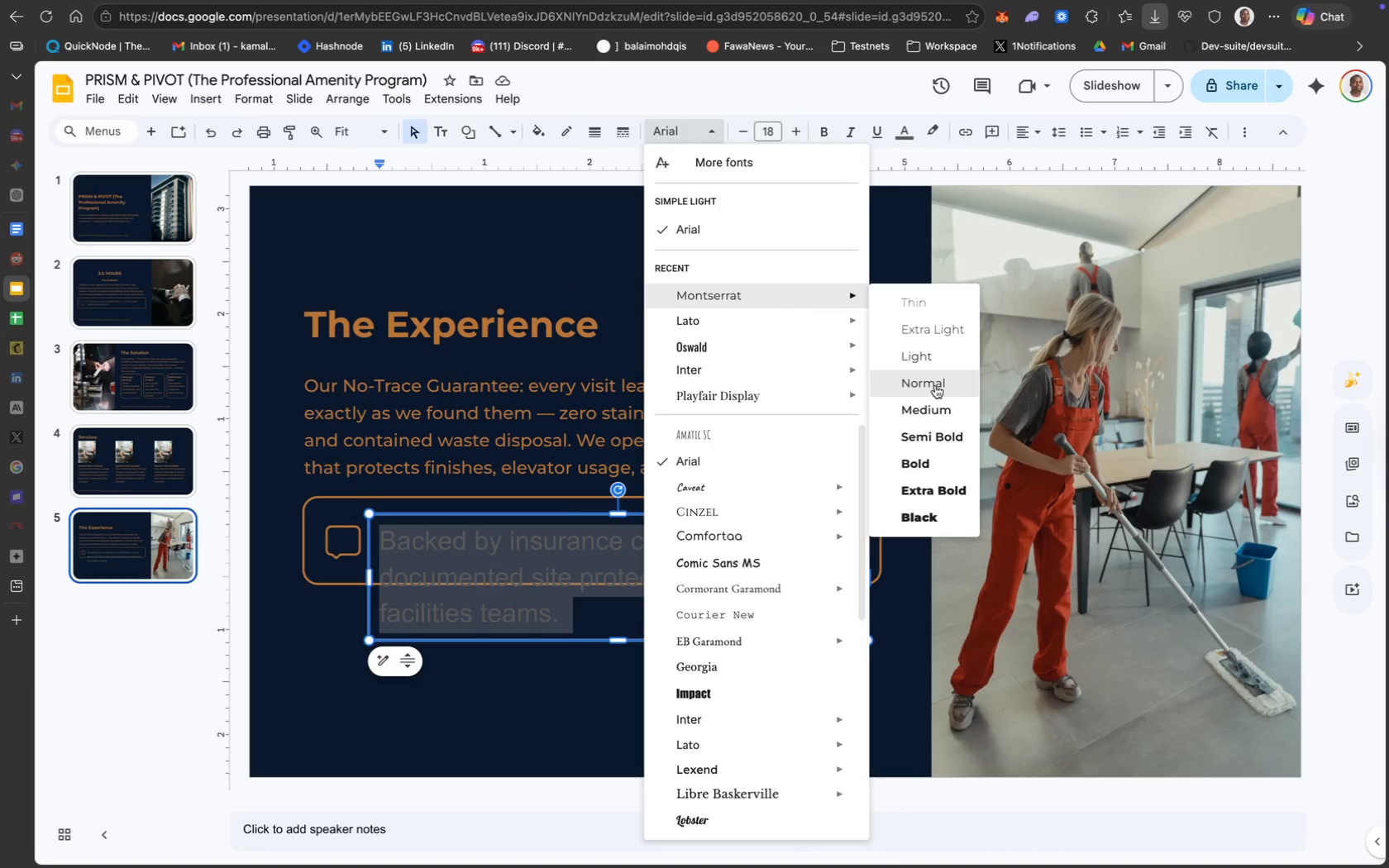 
wait(6.75)
 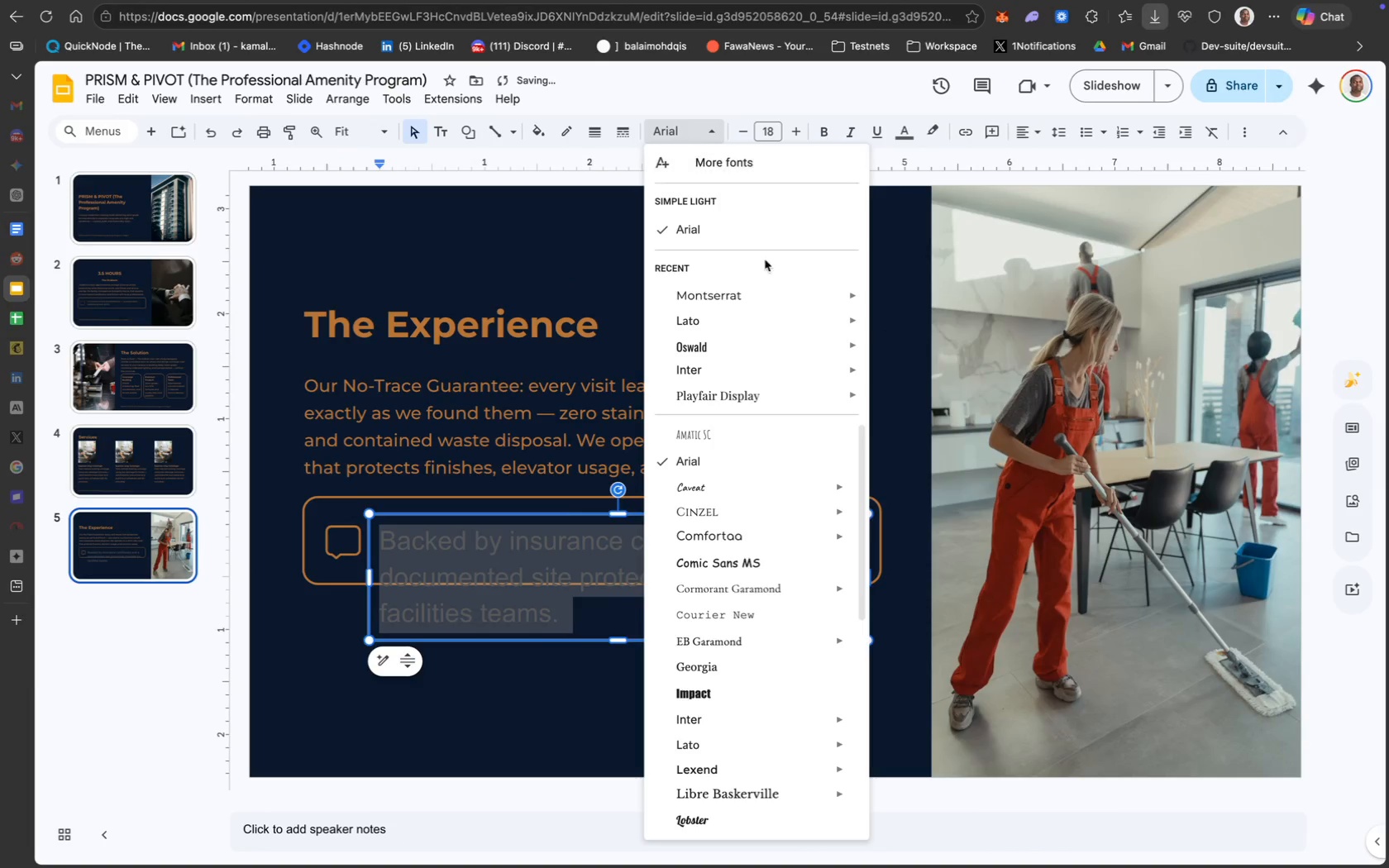 
left_click([934, 385])
 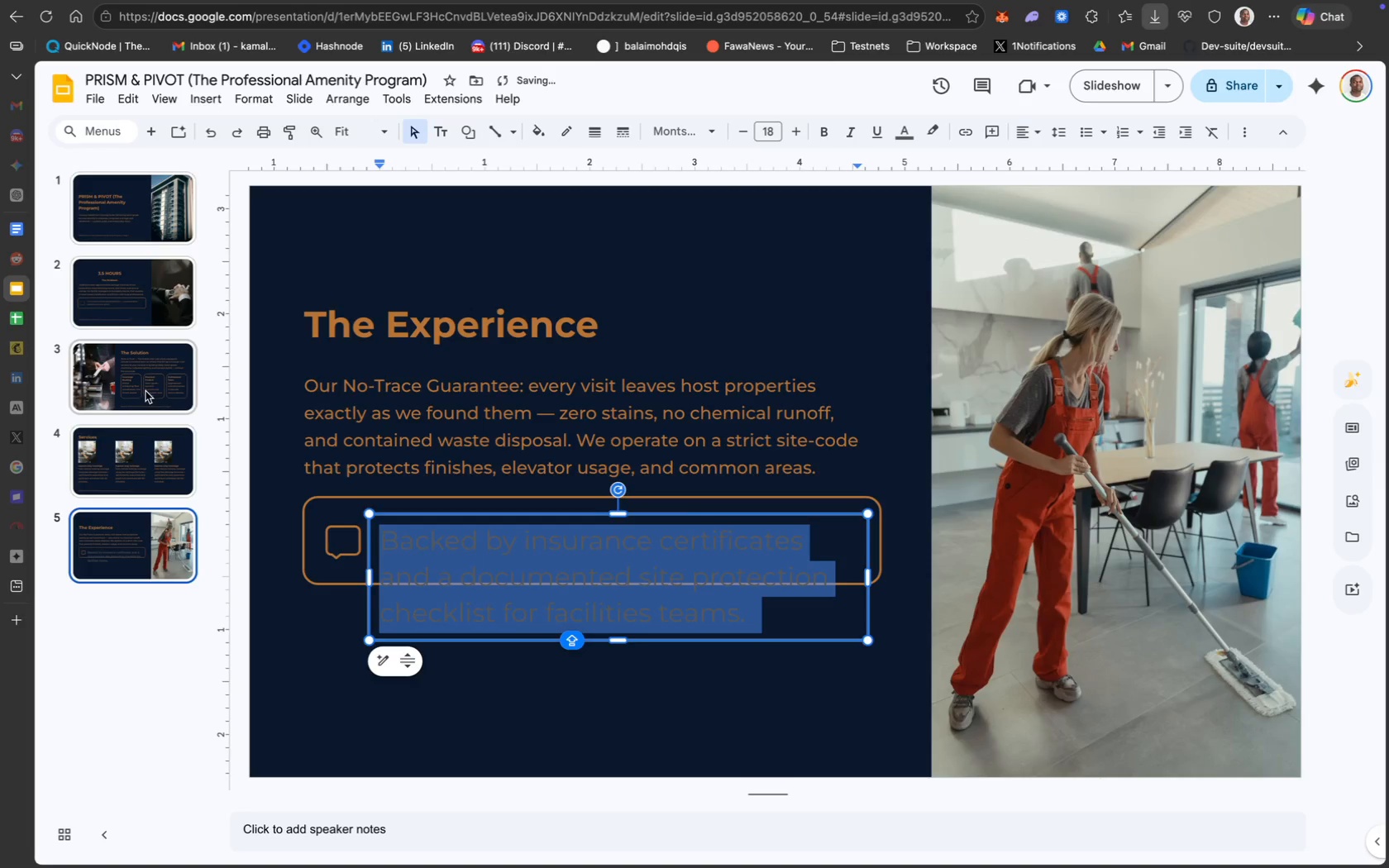 
left_click([124, 306])
 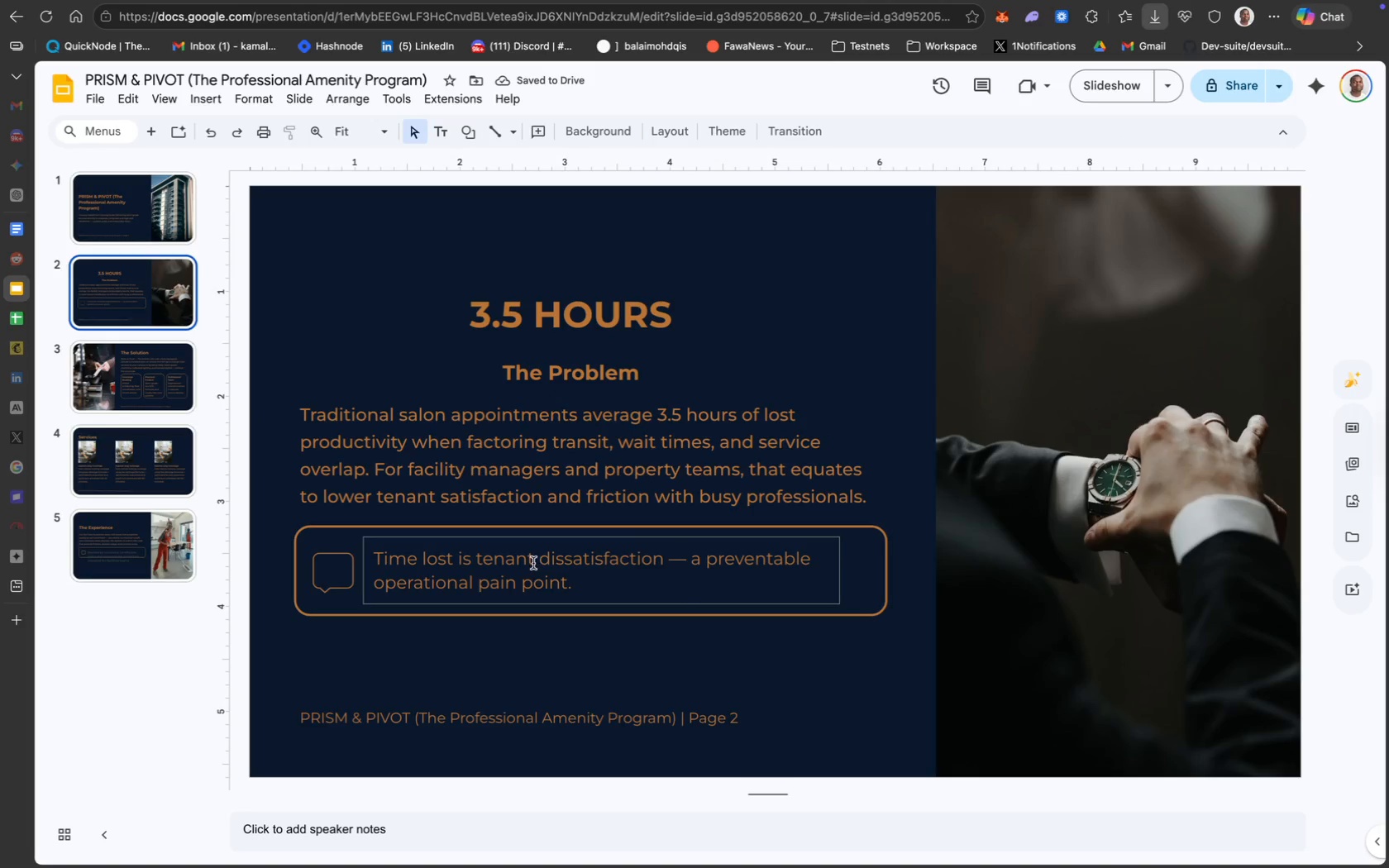 
left_click([537, 570])
 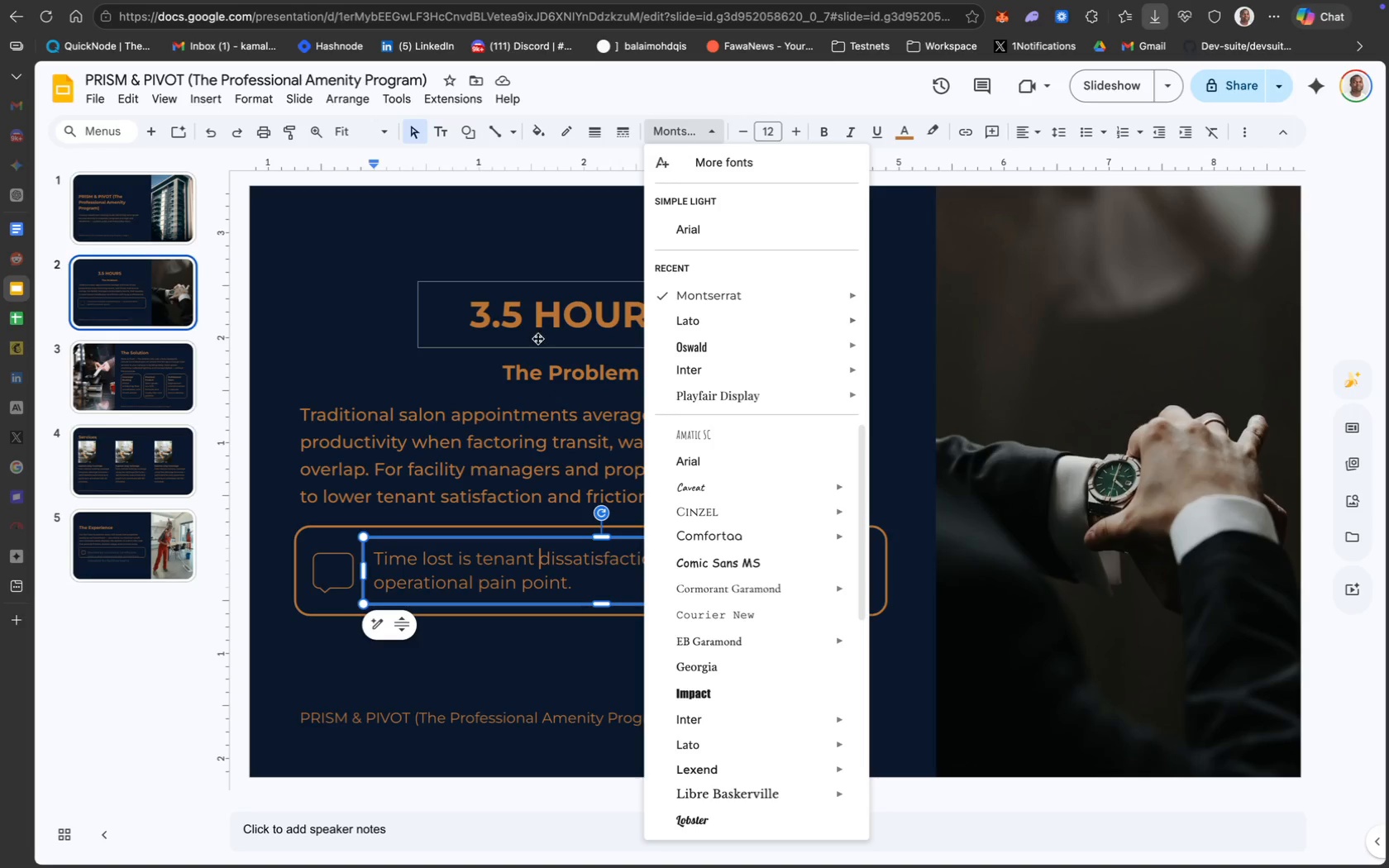 
left_click([165, 560])
 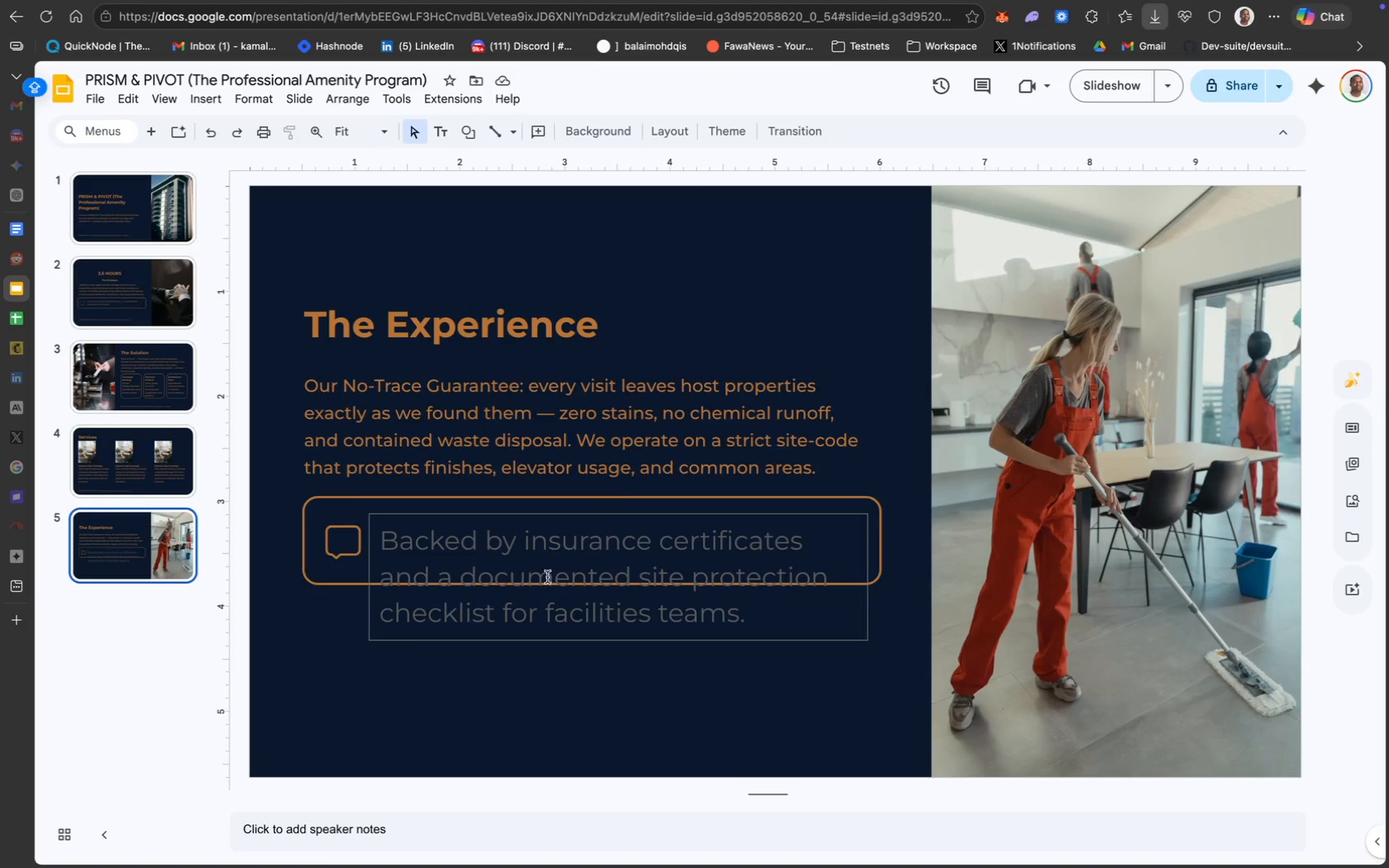 
key(Meta+CommandLeft)
 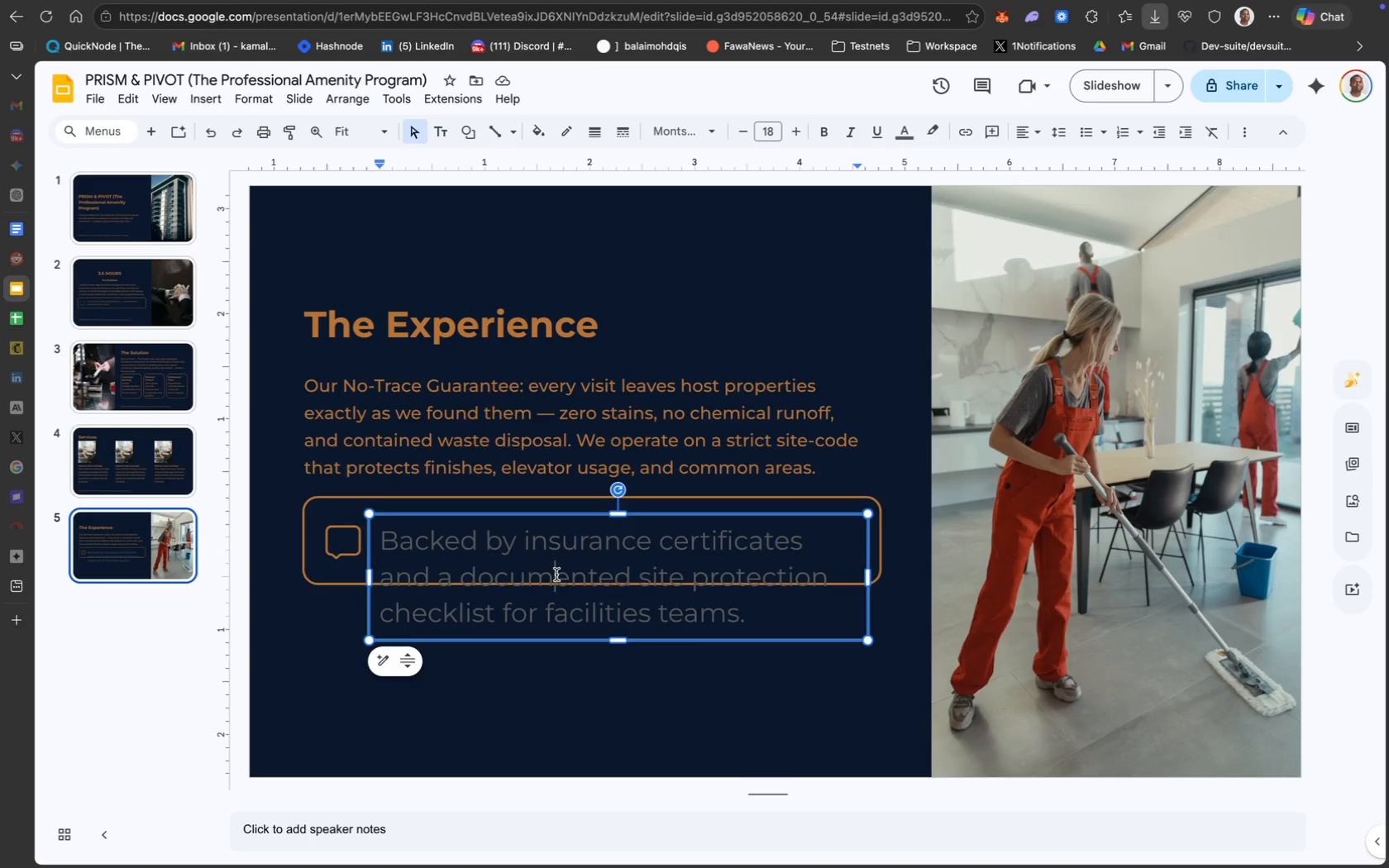 
key(Meta+A)
 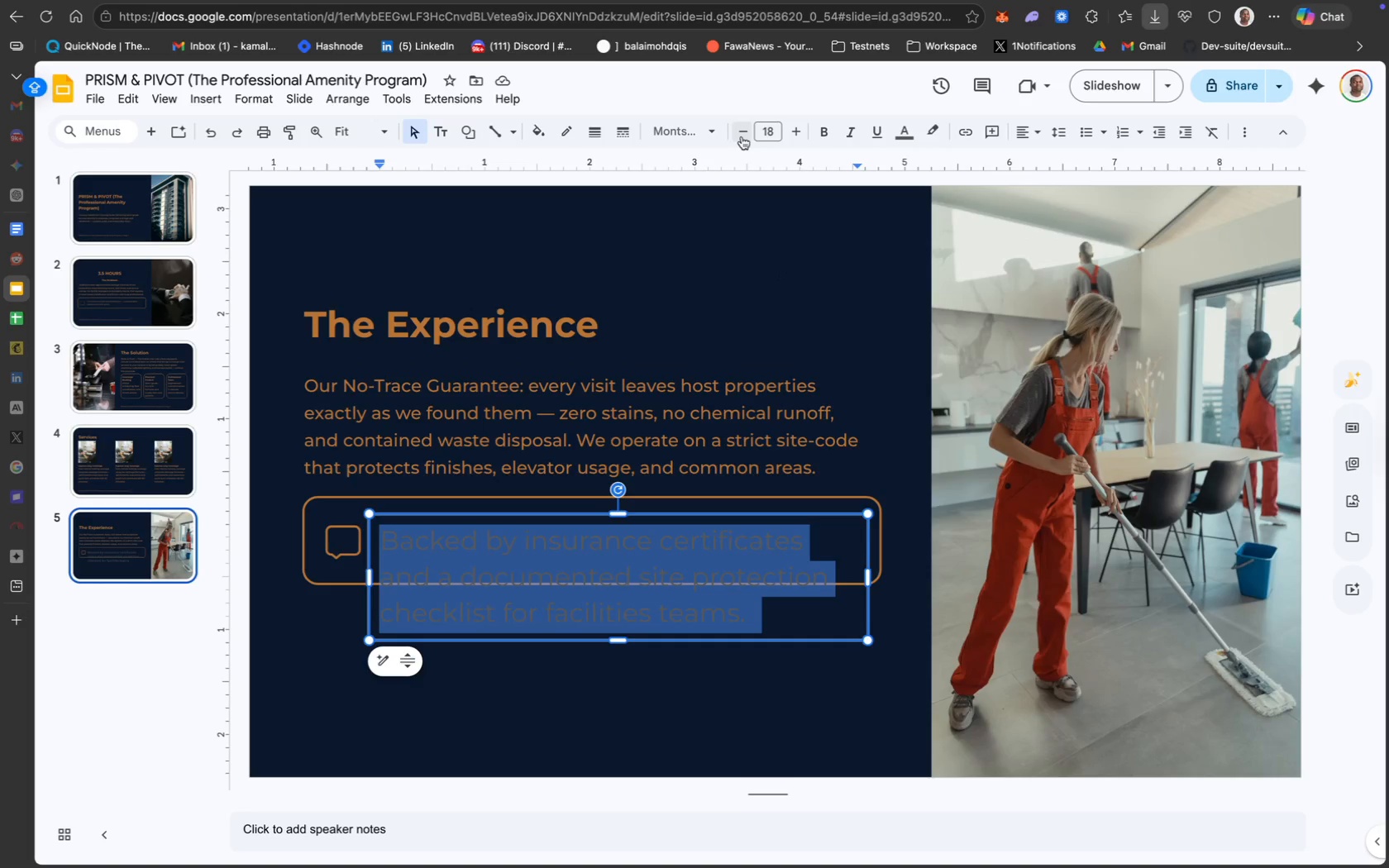 
left_click([761, 131])
 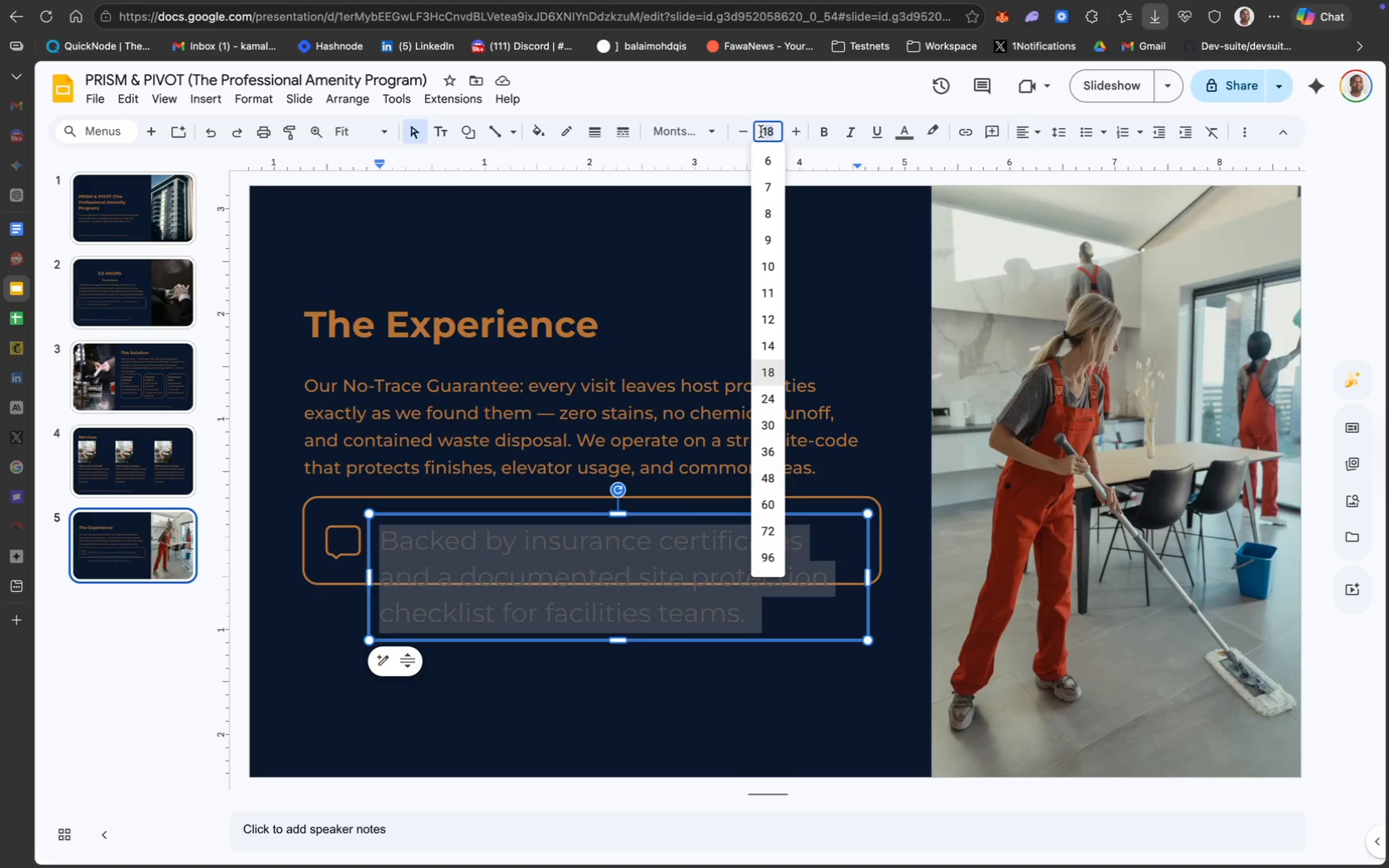 
type(12)
 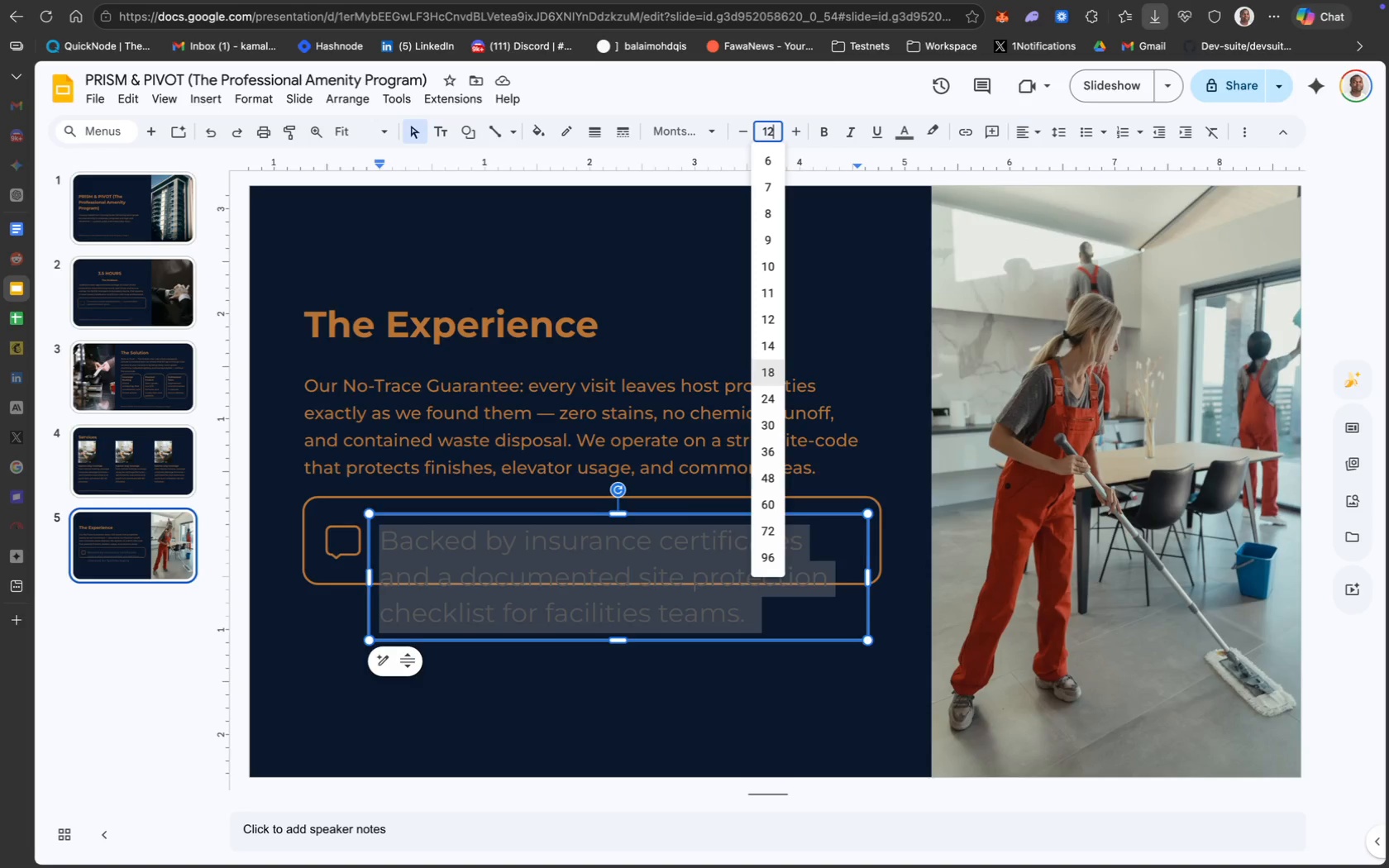 
key(Enter)
 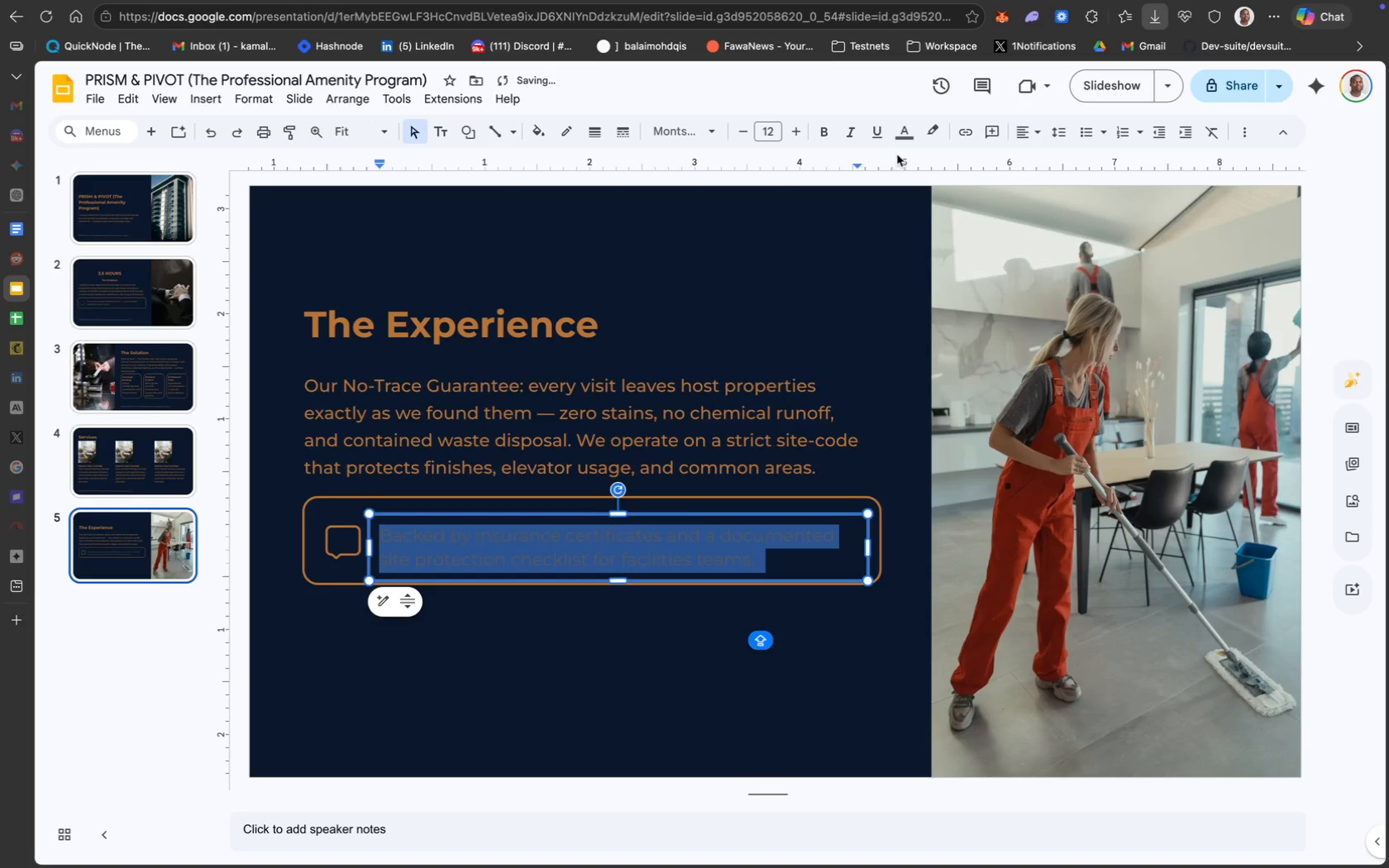 
left_click([898, 138])
 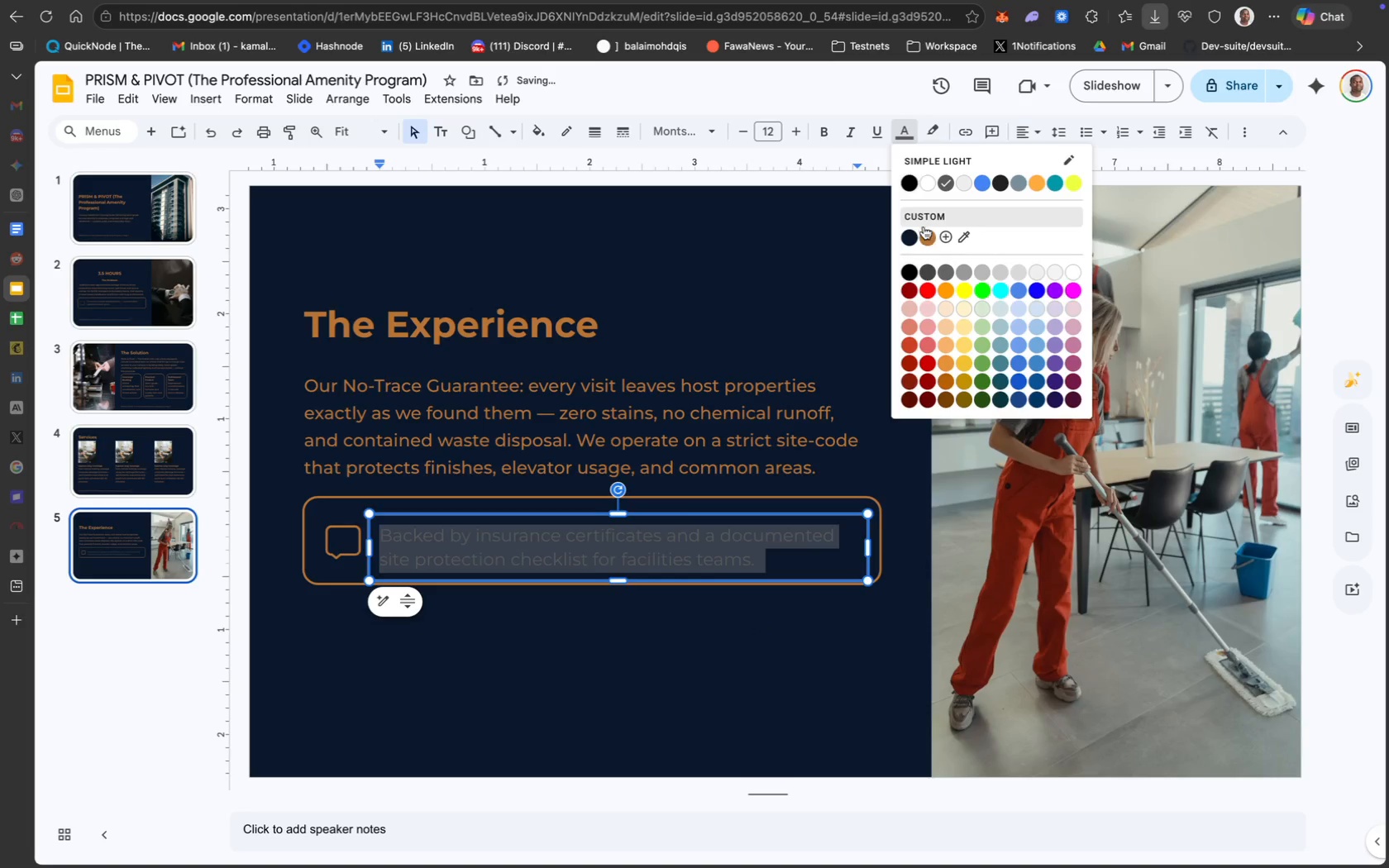 
left_click([926, 237])
 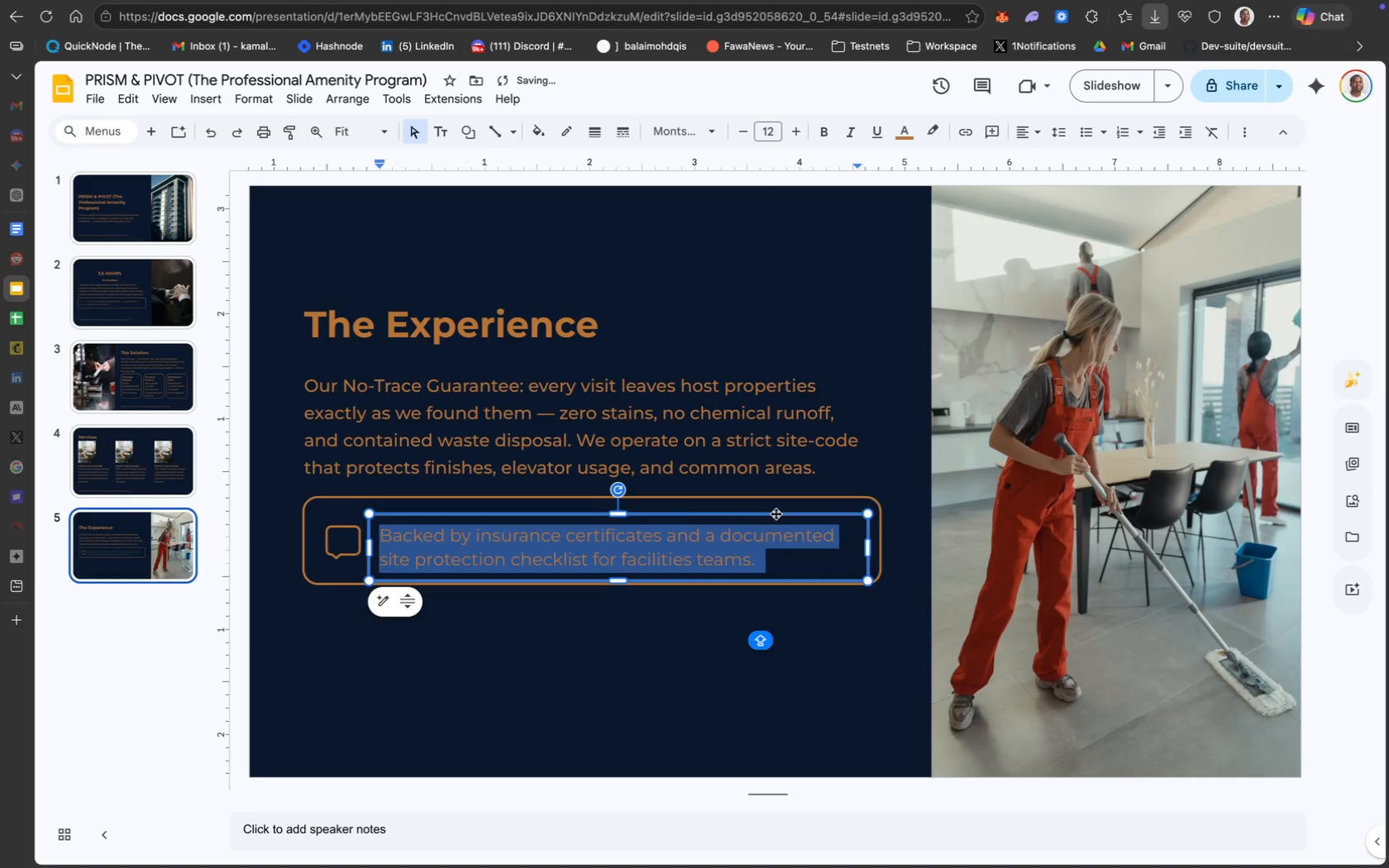 
left_click_drag(start_coordinate=[776, 513], to_coordinate=[777, 508])
 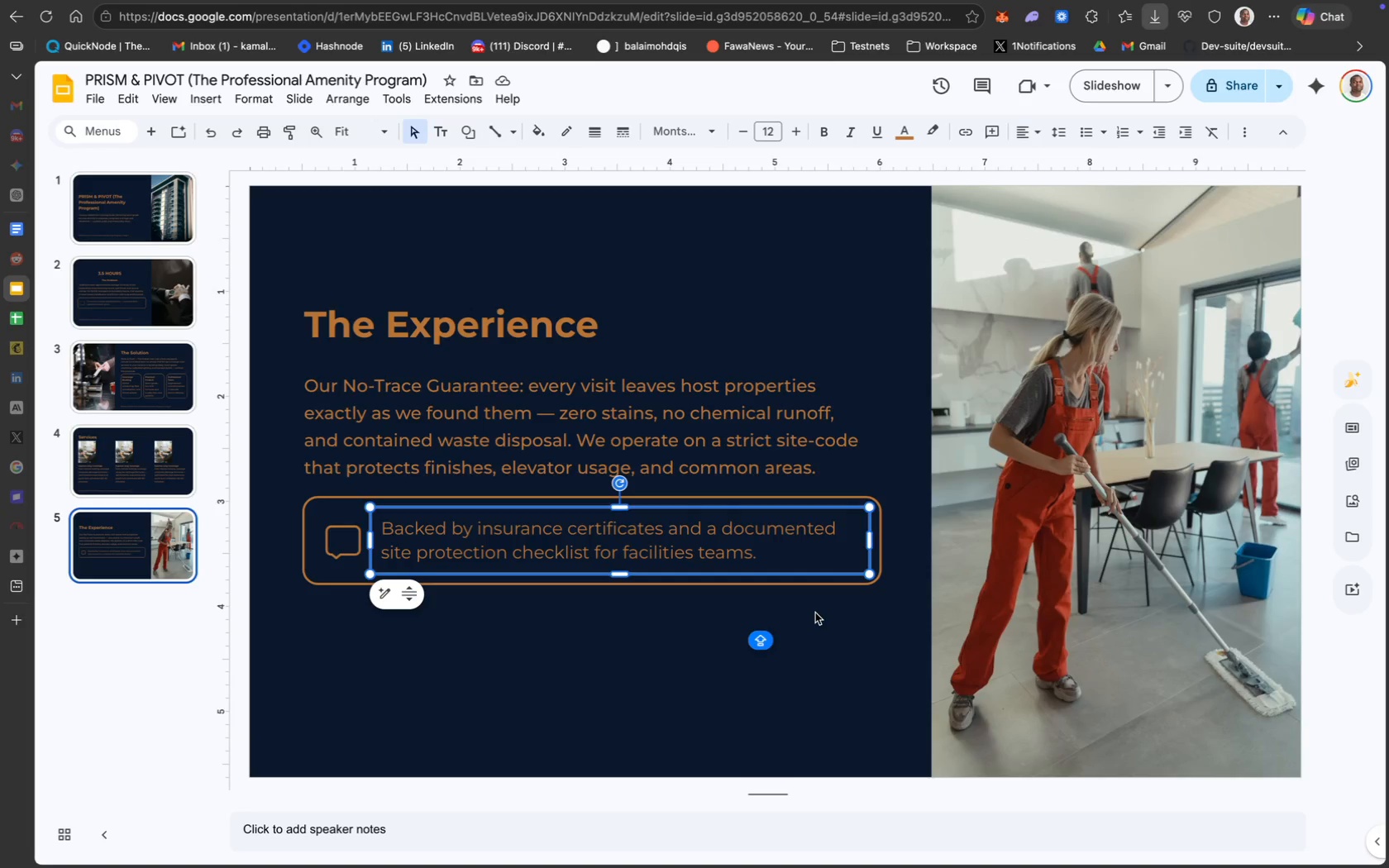 
wait(41.55)
 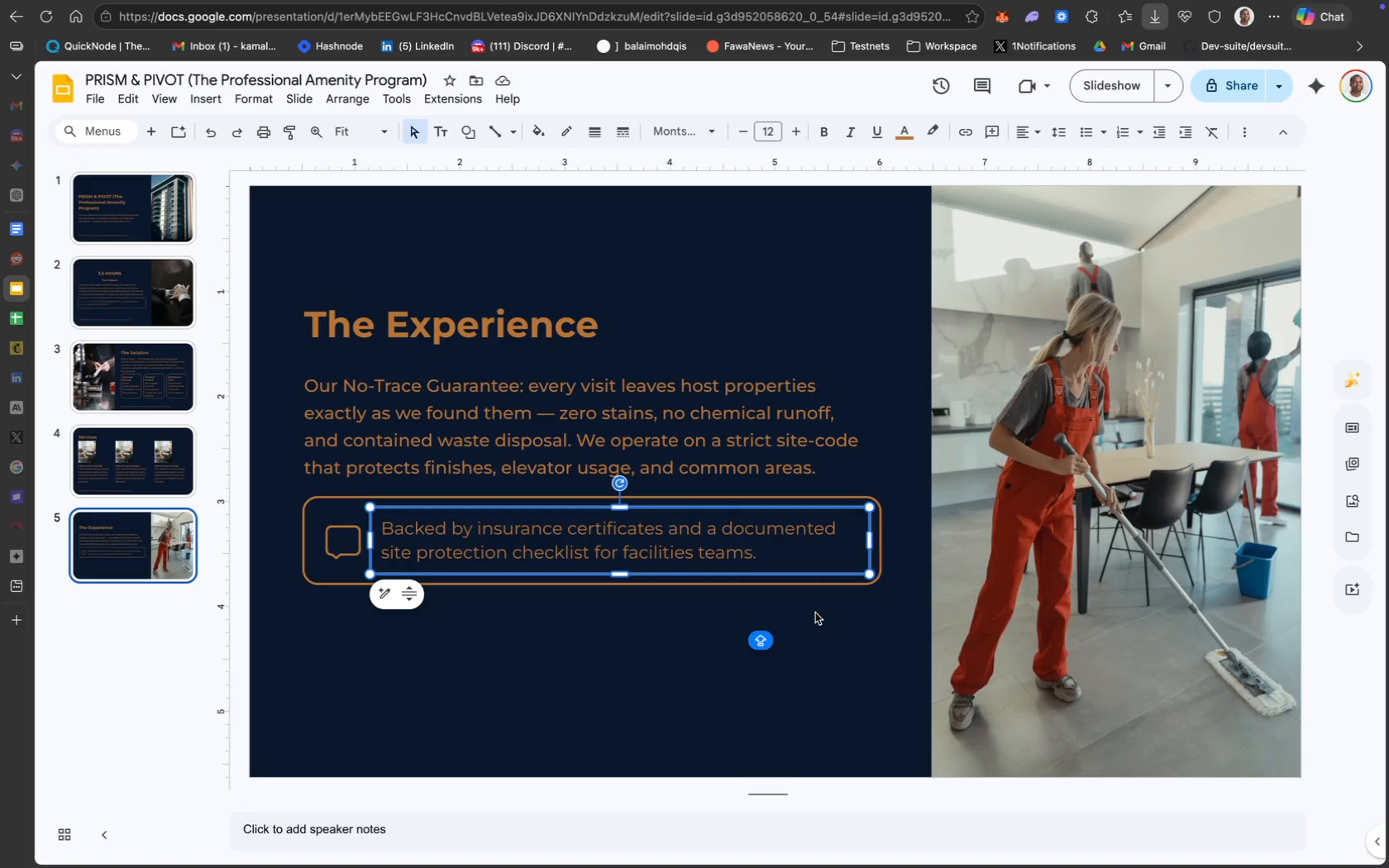 
left_click([345, 546])
 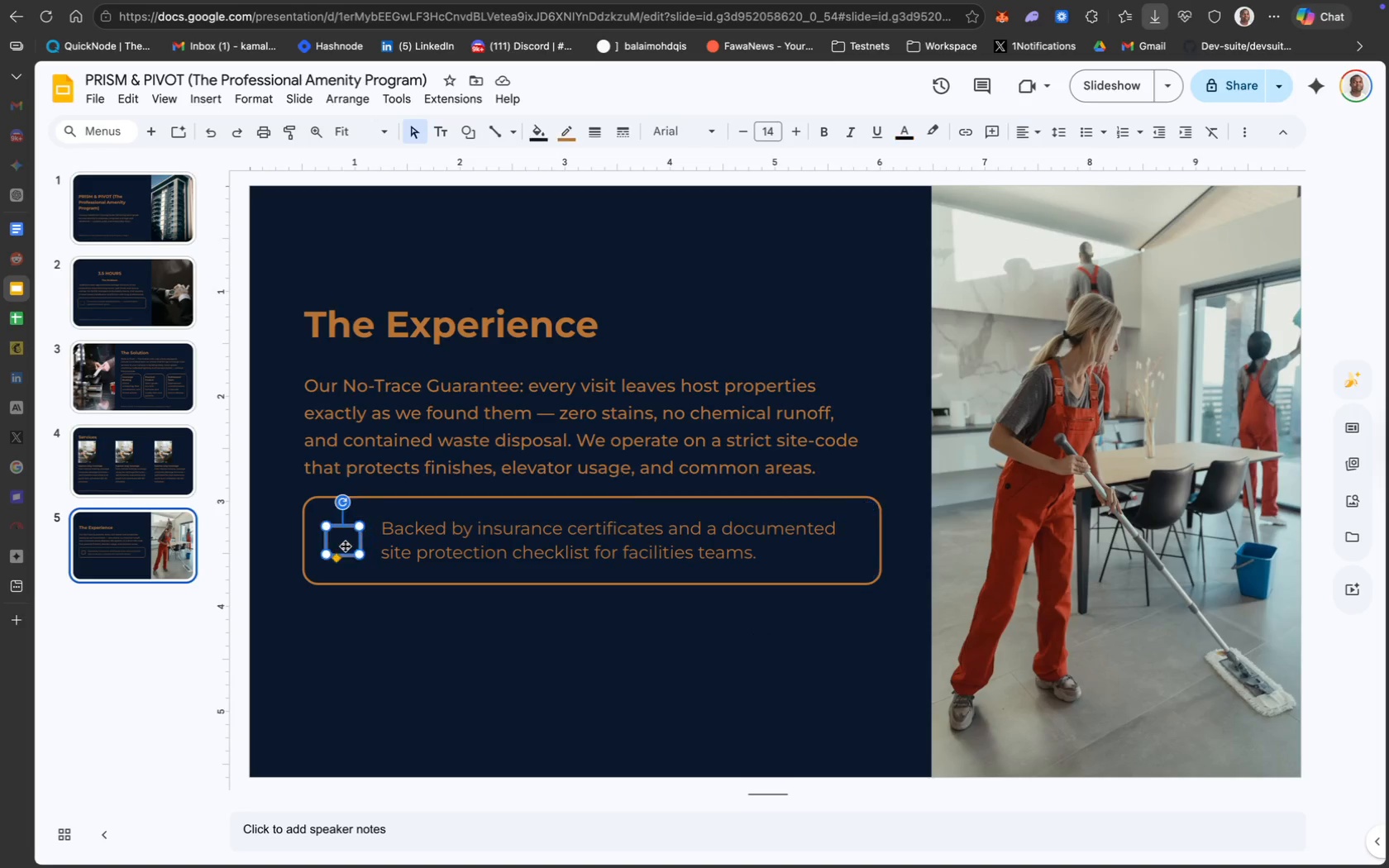 
hold_key(key=ShiftLeft, duration=0.9)
 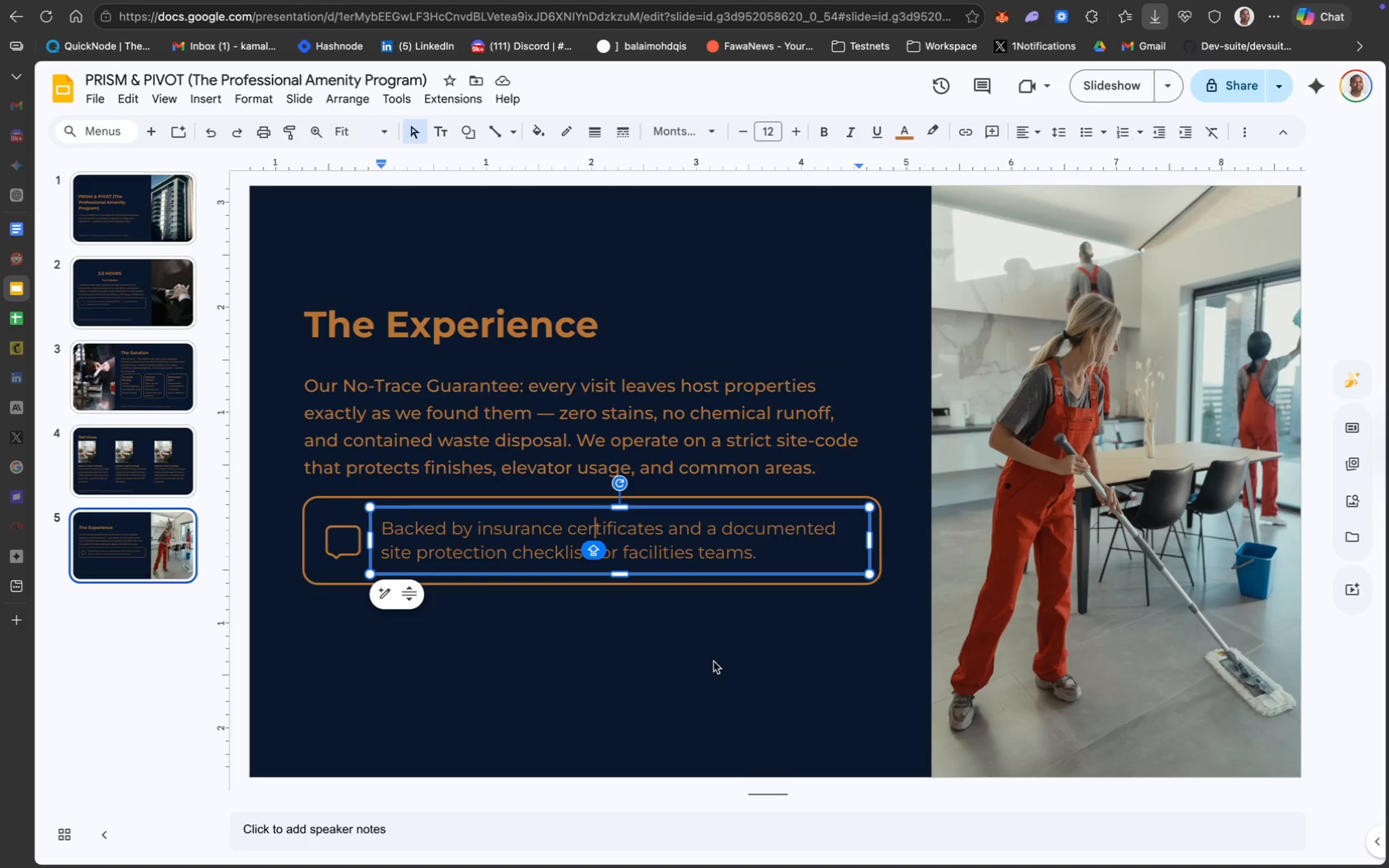 
wait(6.37)
 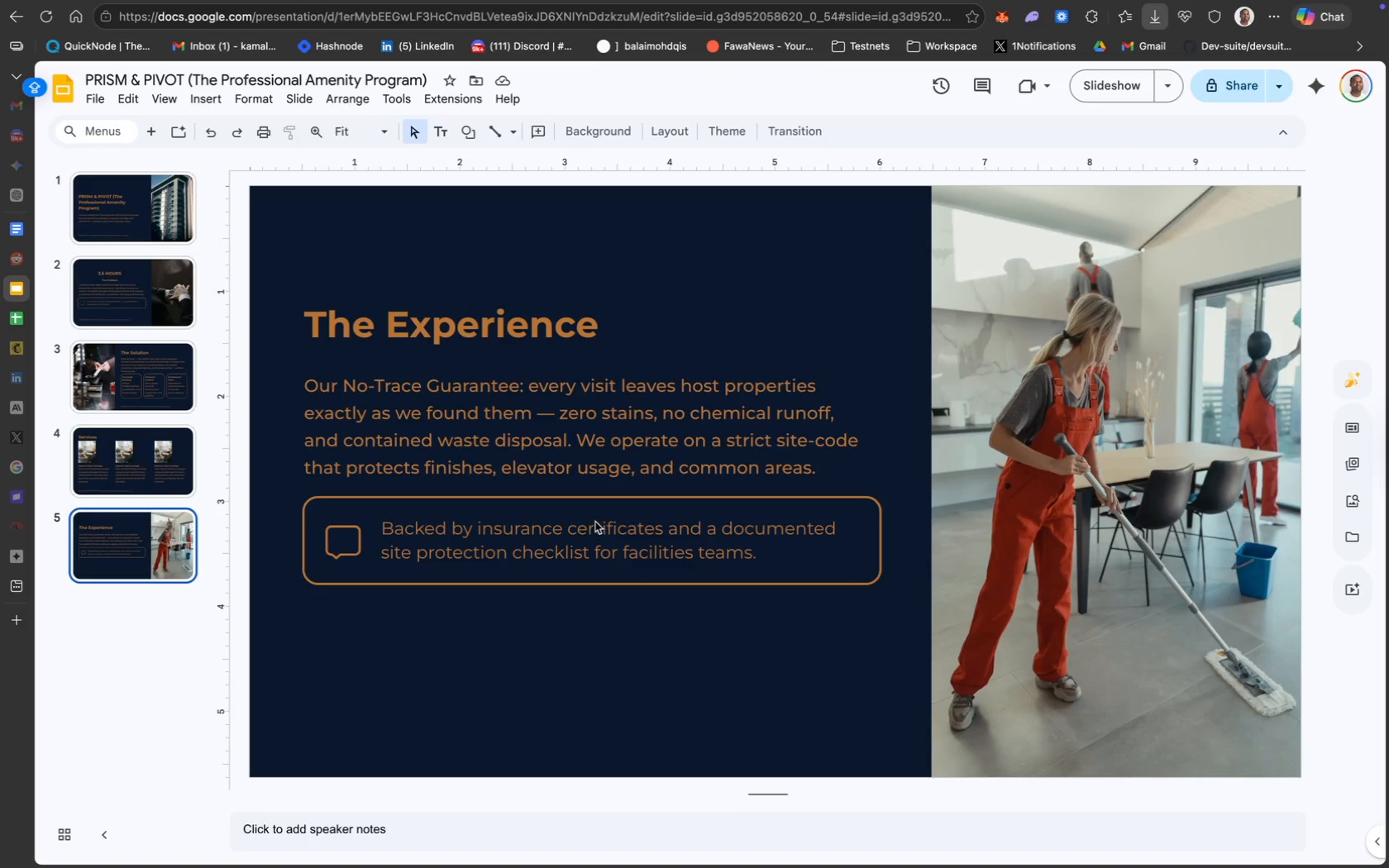 
left_click([612, 627])
 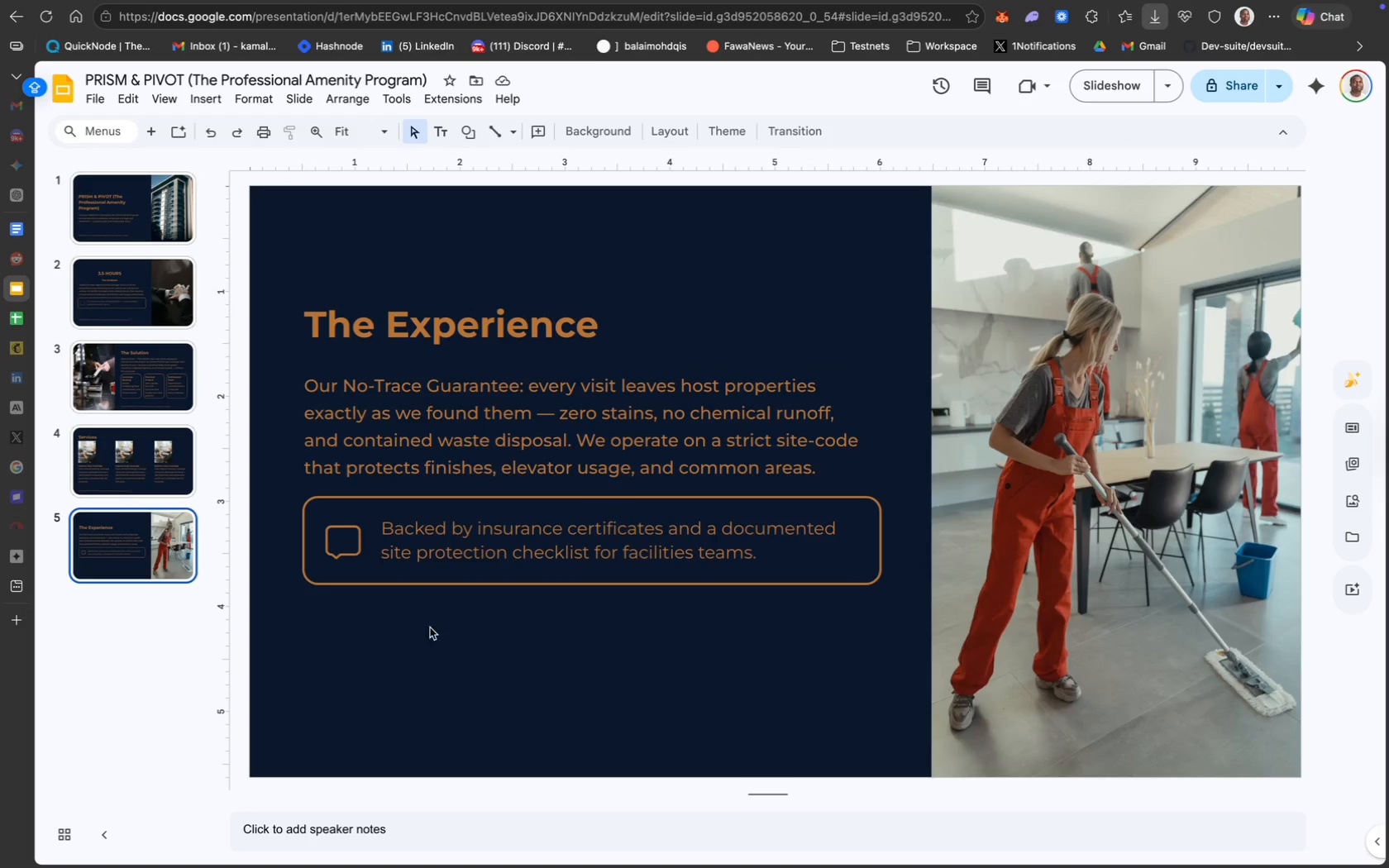 
left_click([127, 436])
 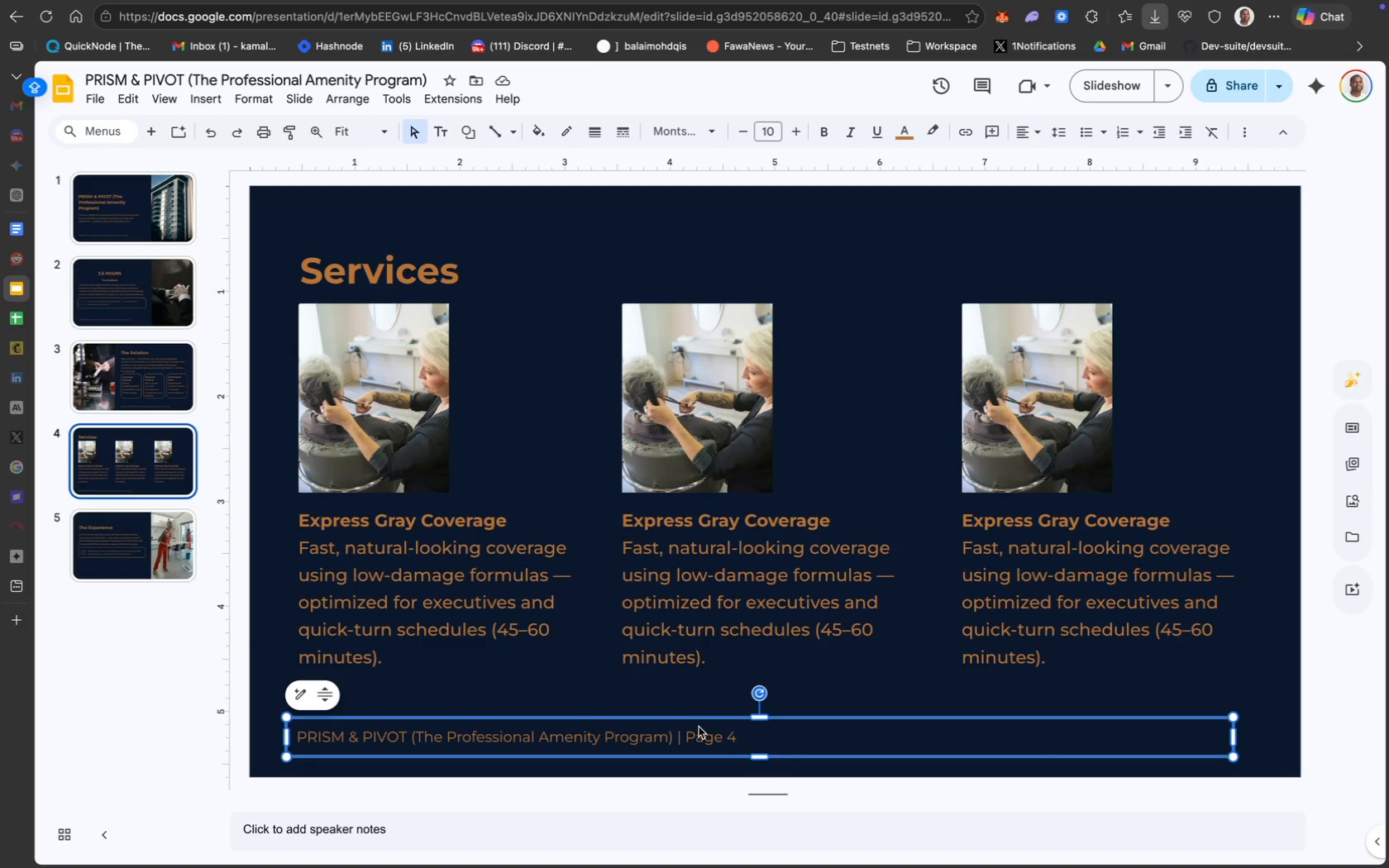 
wait(6.34)
 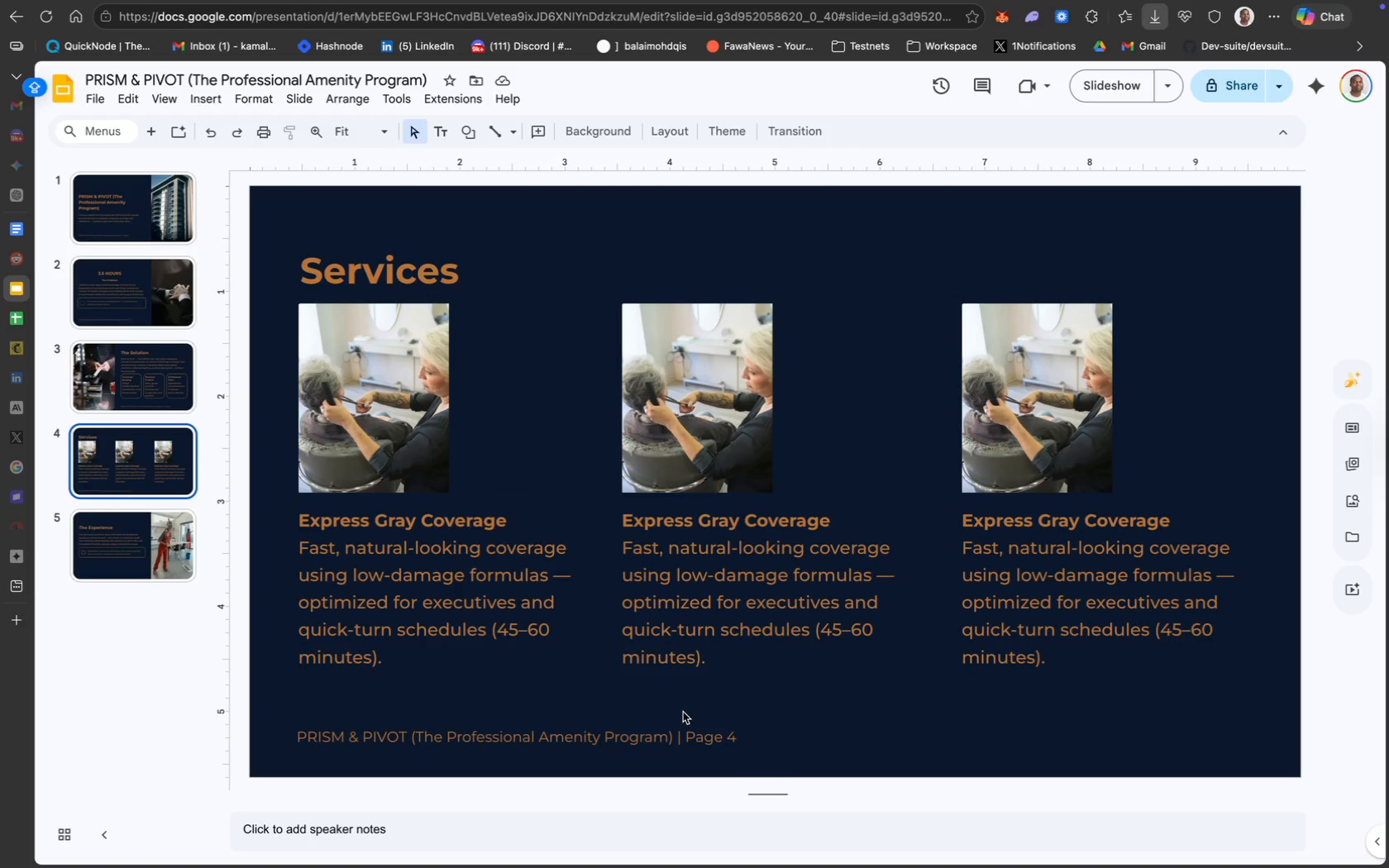 
left_click([163, 374])
 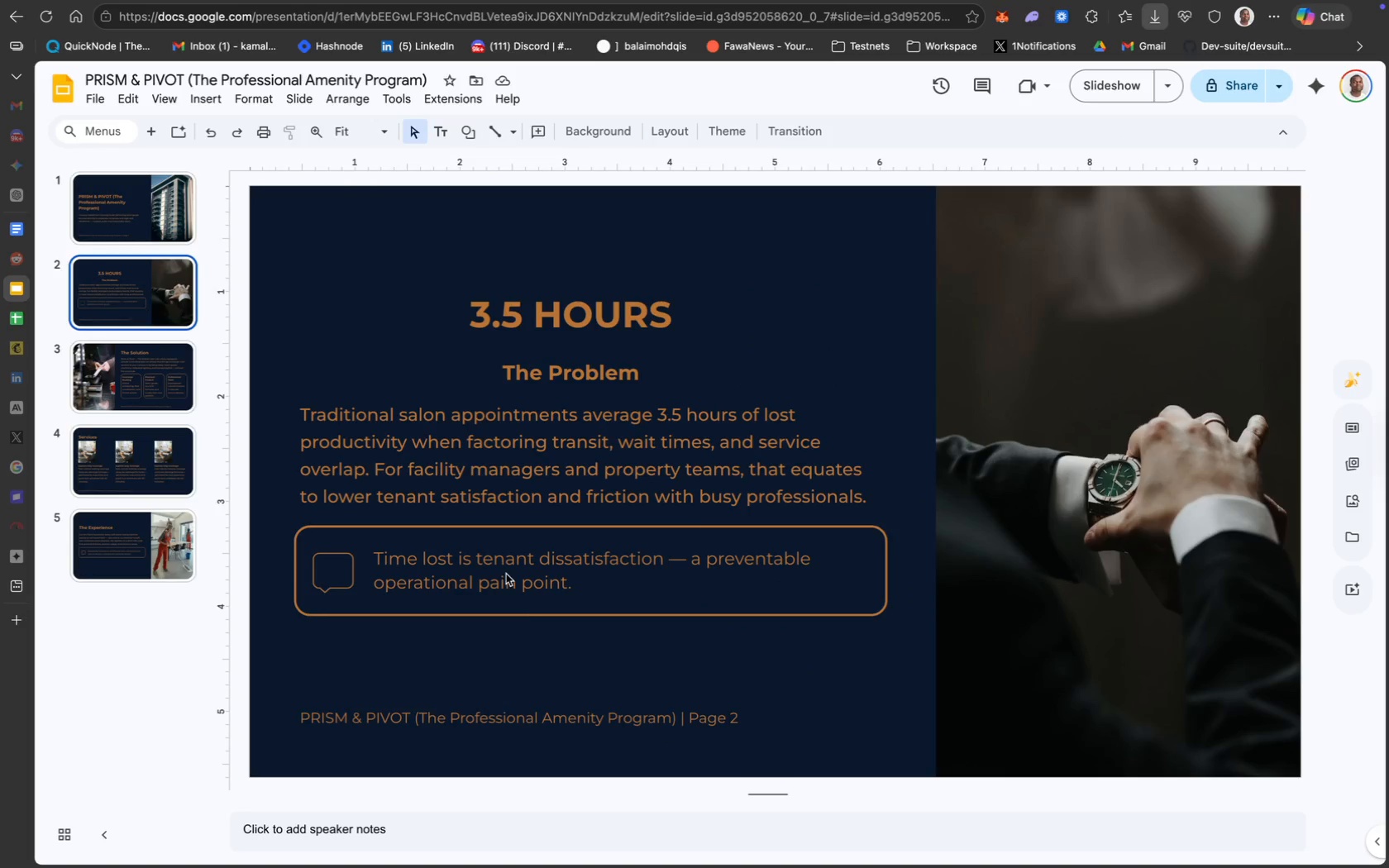 
left_click([599, 703])
 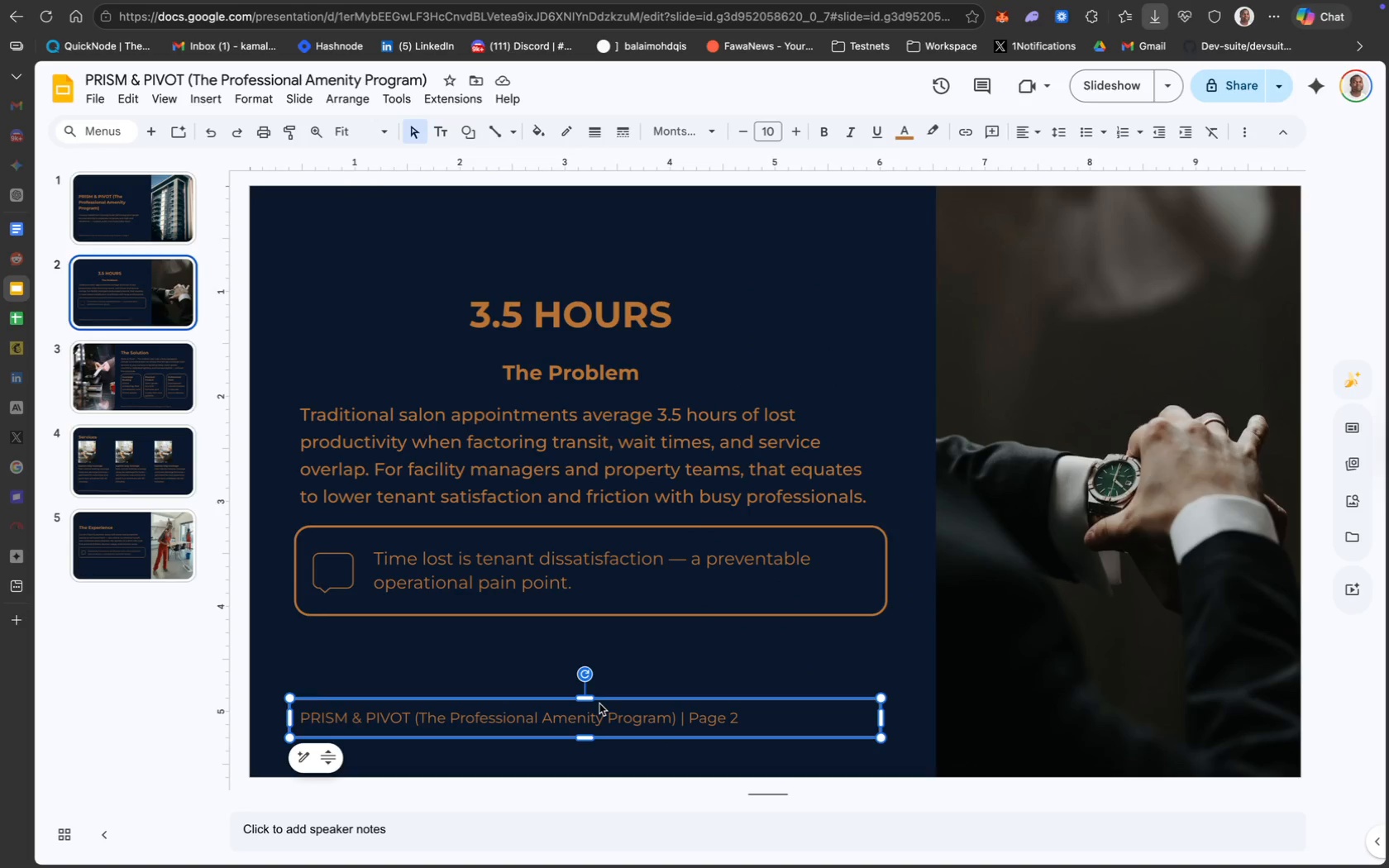 
key(Meta+C)
 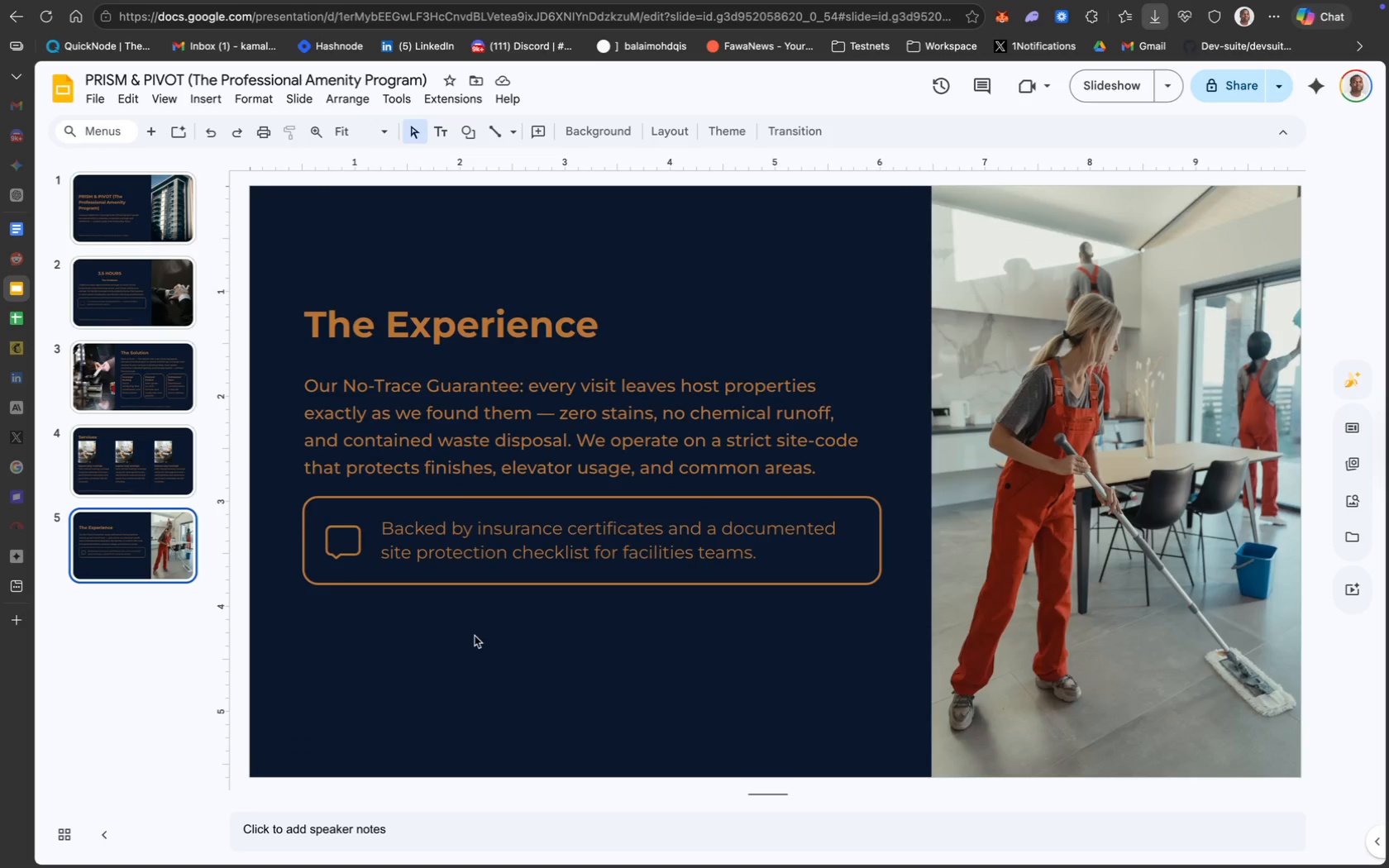 
key(Meta+V)
 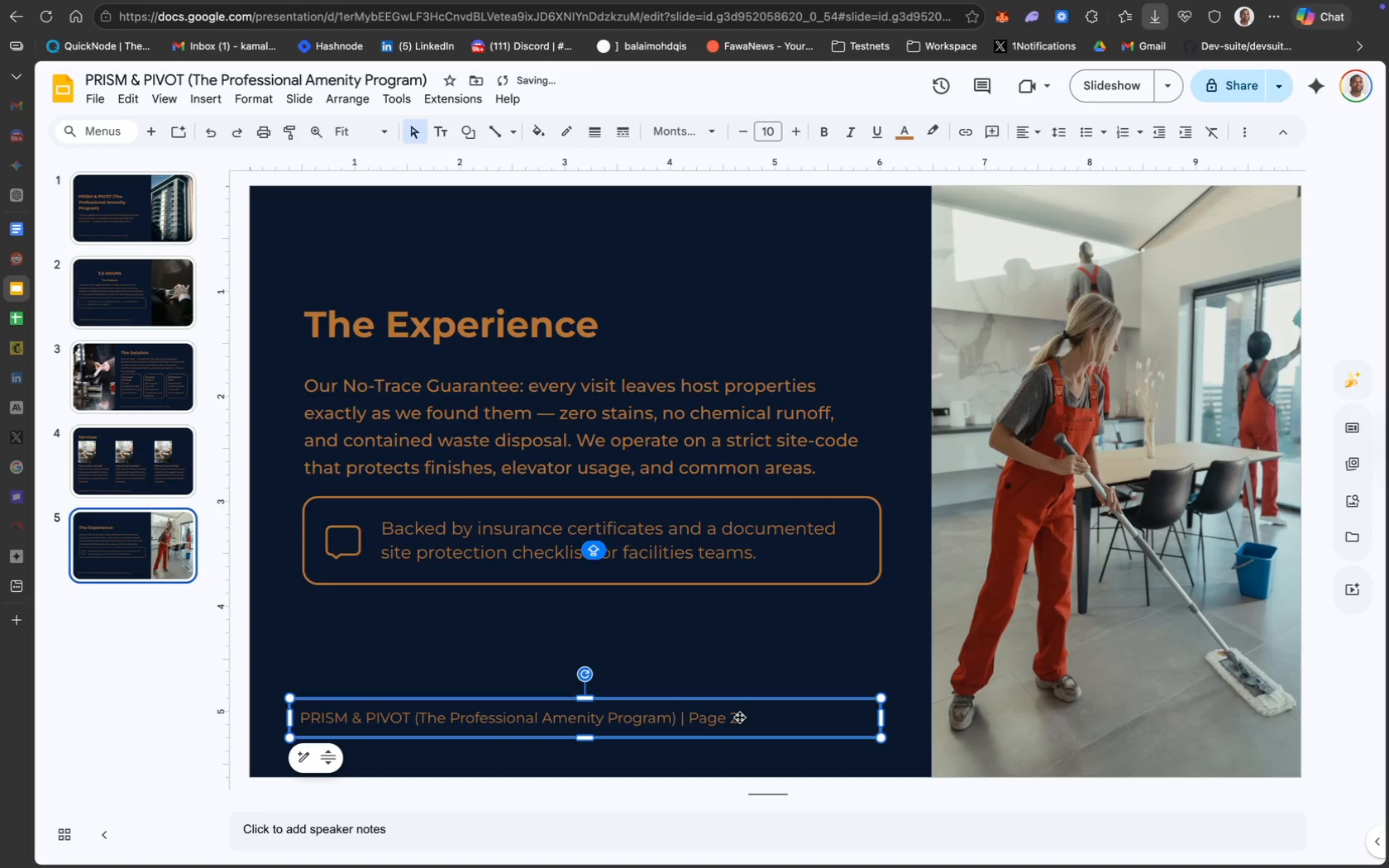 
left_click([734, 718])
 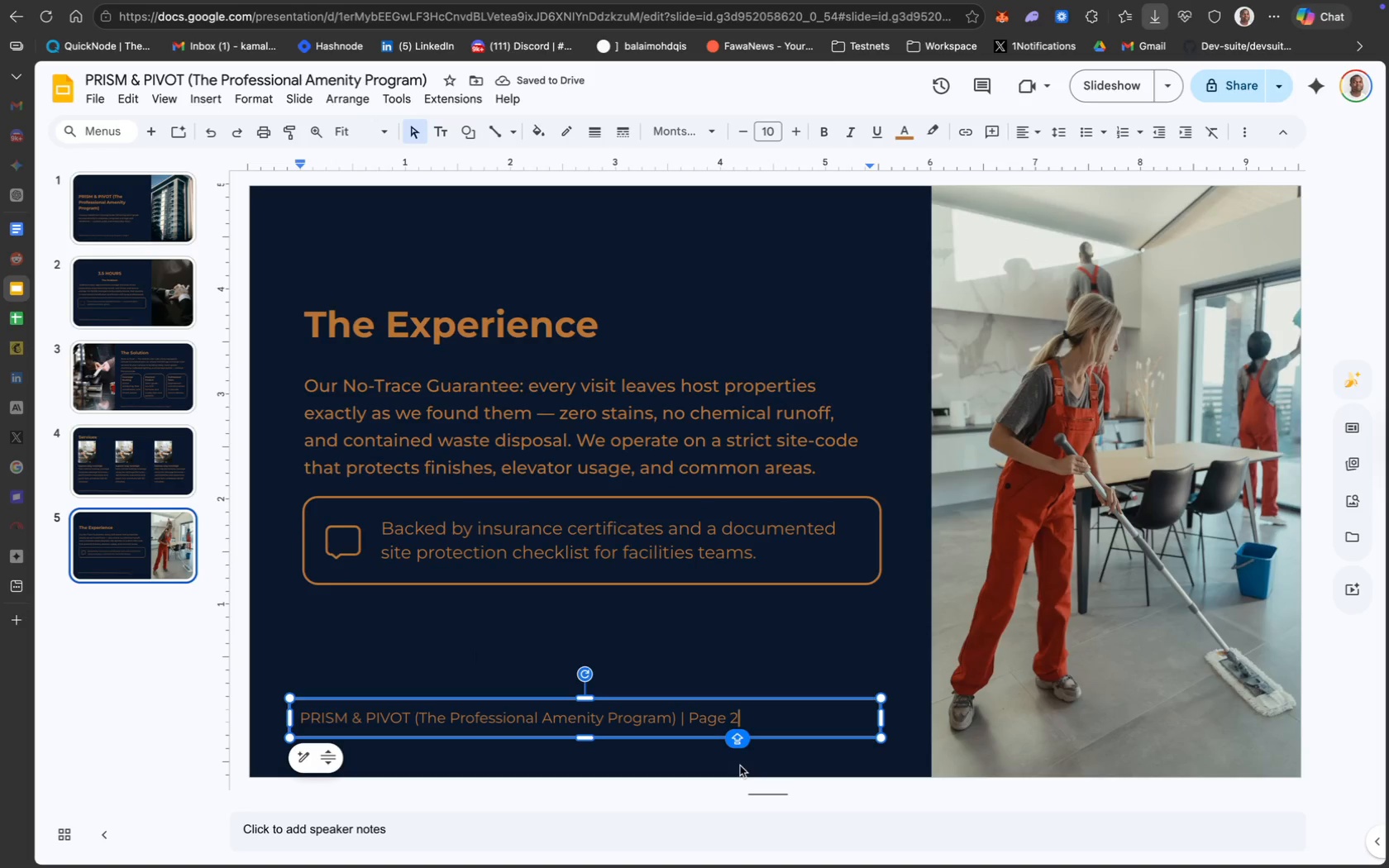 
key(Backspace)
 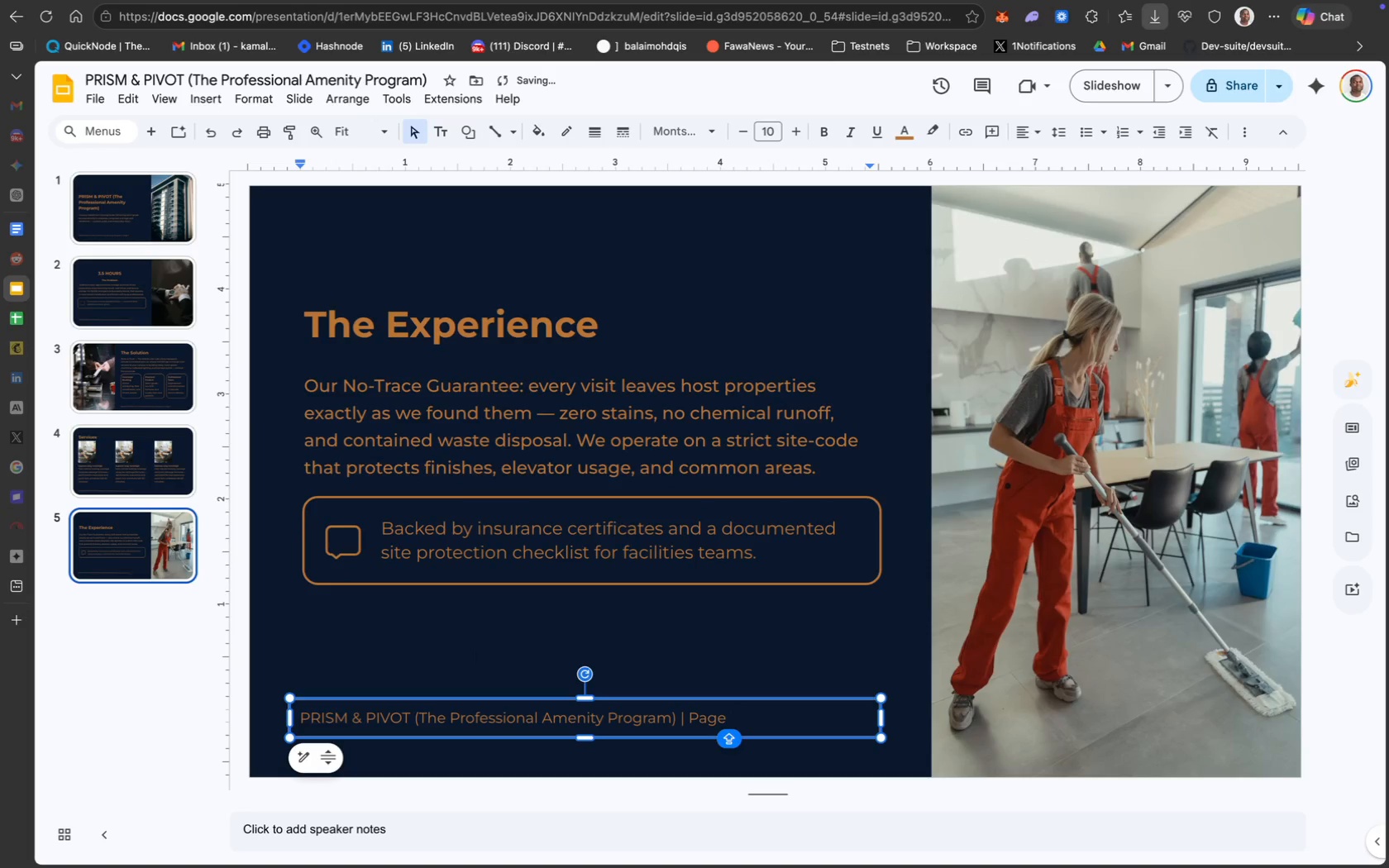 
key(5)
 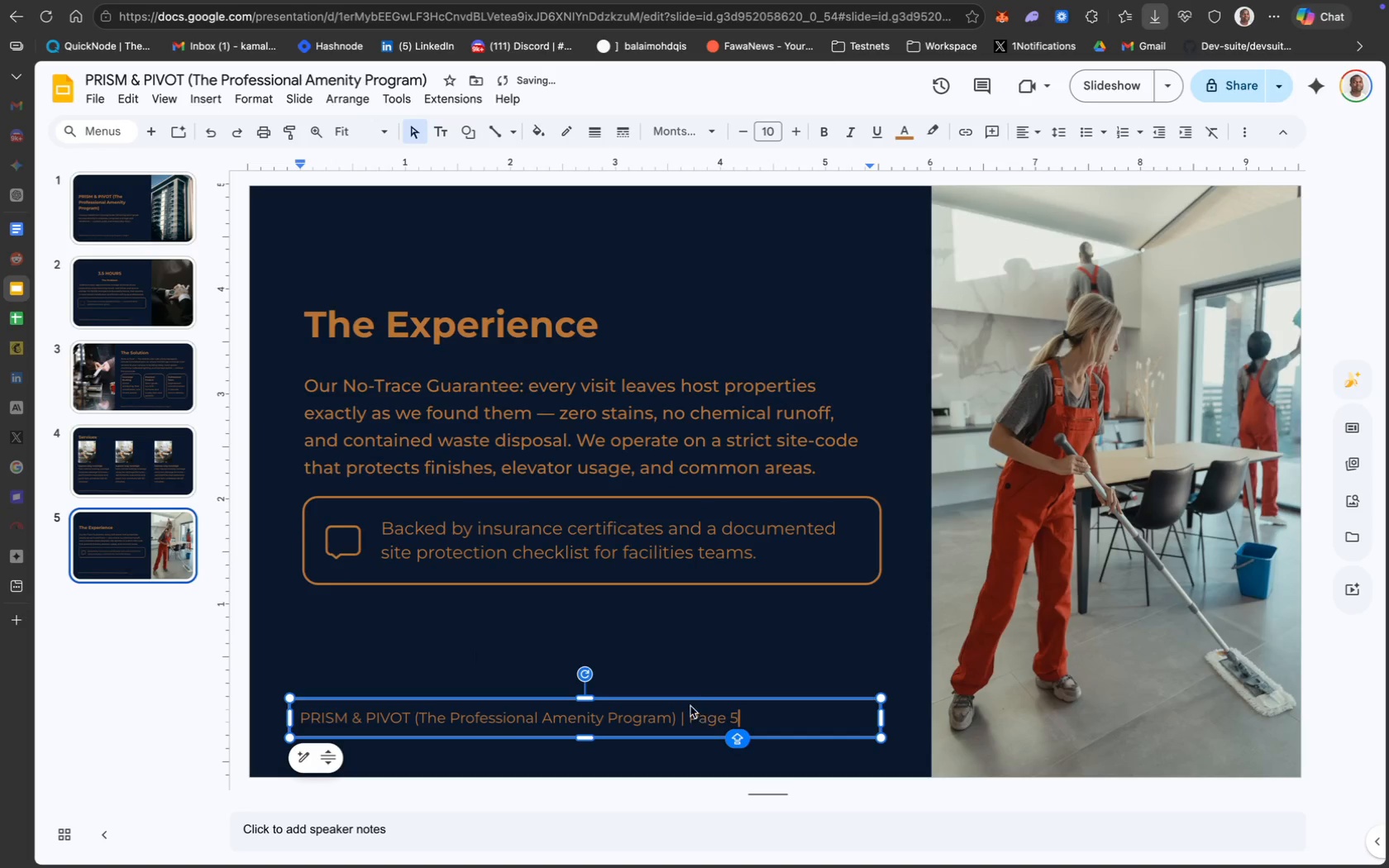 
left_click([669, 681])
 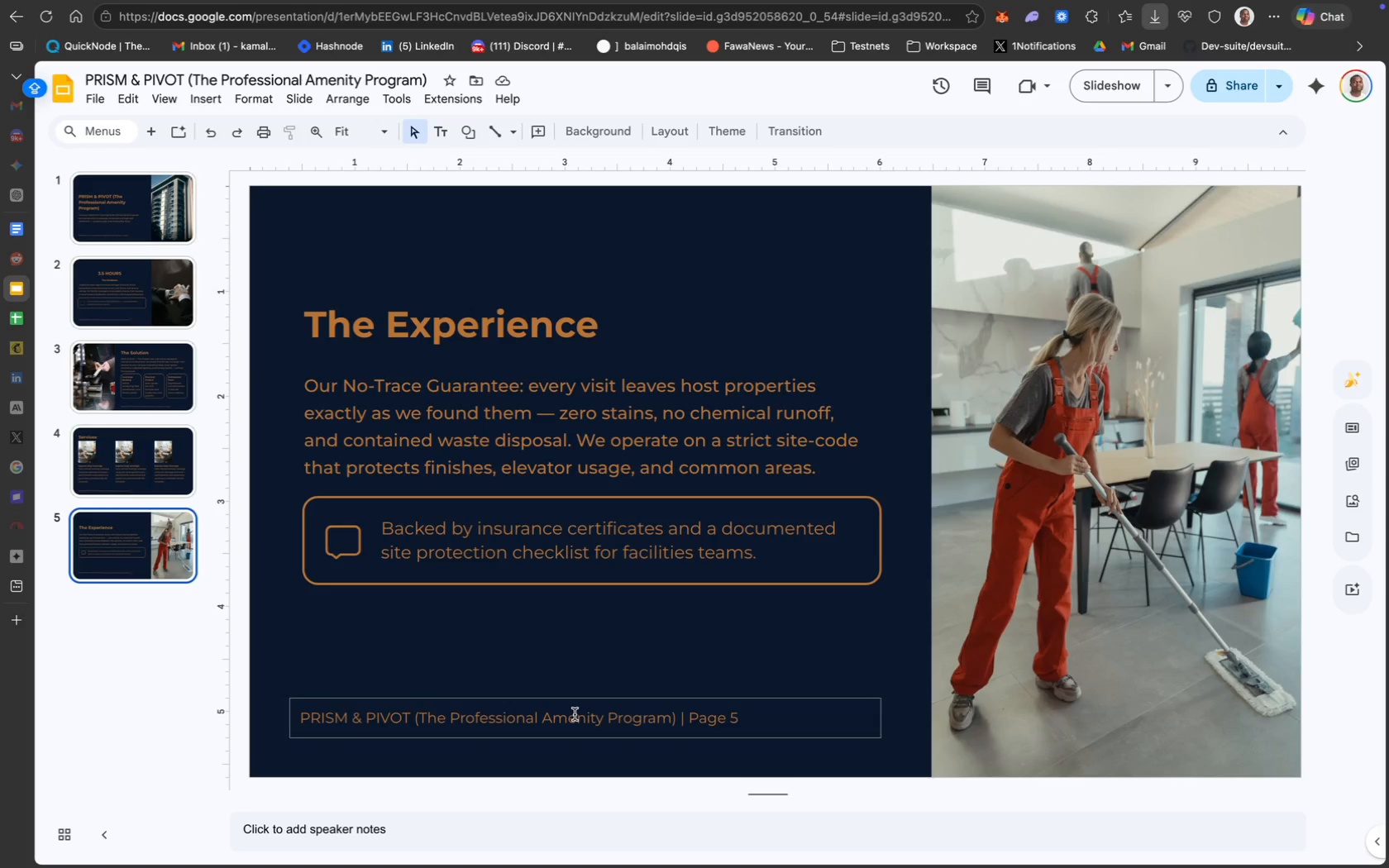 
wait(13.62)
 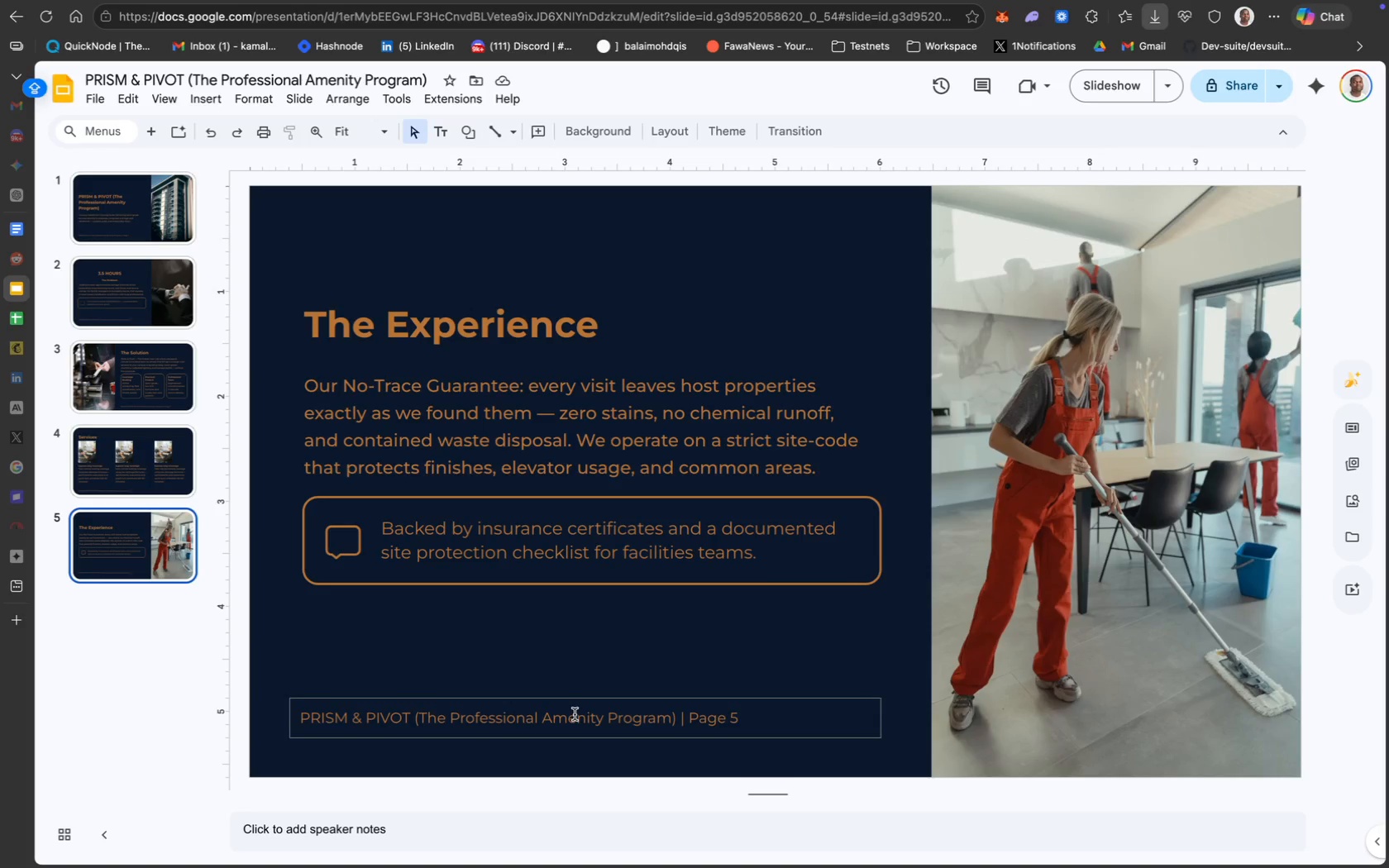 
left_click([575, 703])
 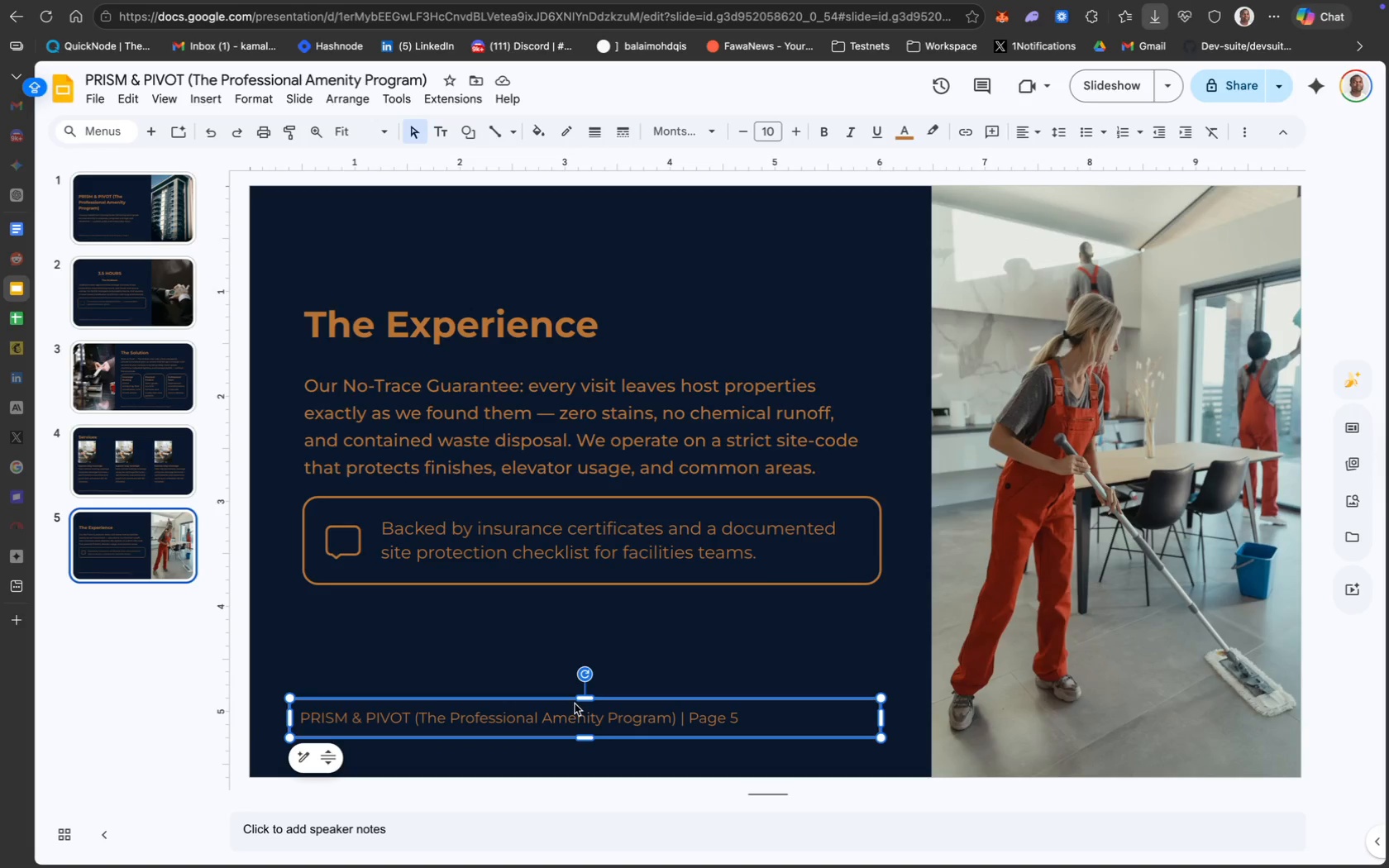 
hold_key(key=ShiftLeft, duration=1.36)
left_click([409, 580])
 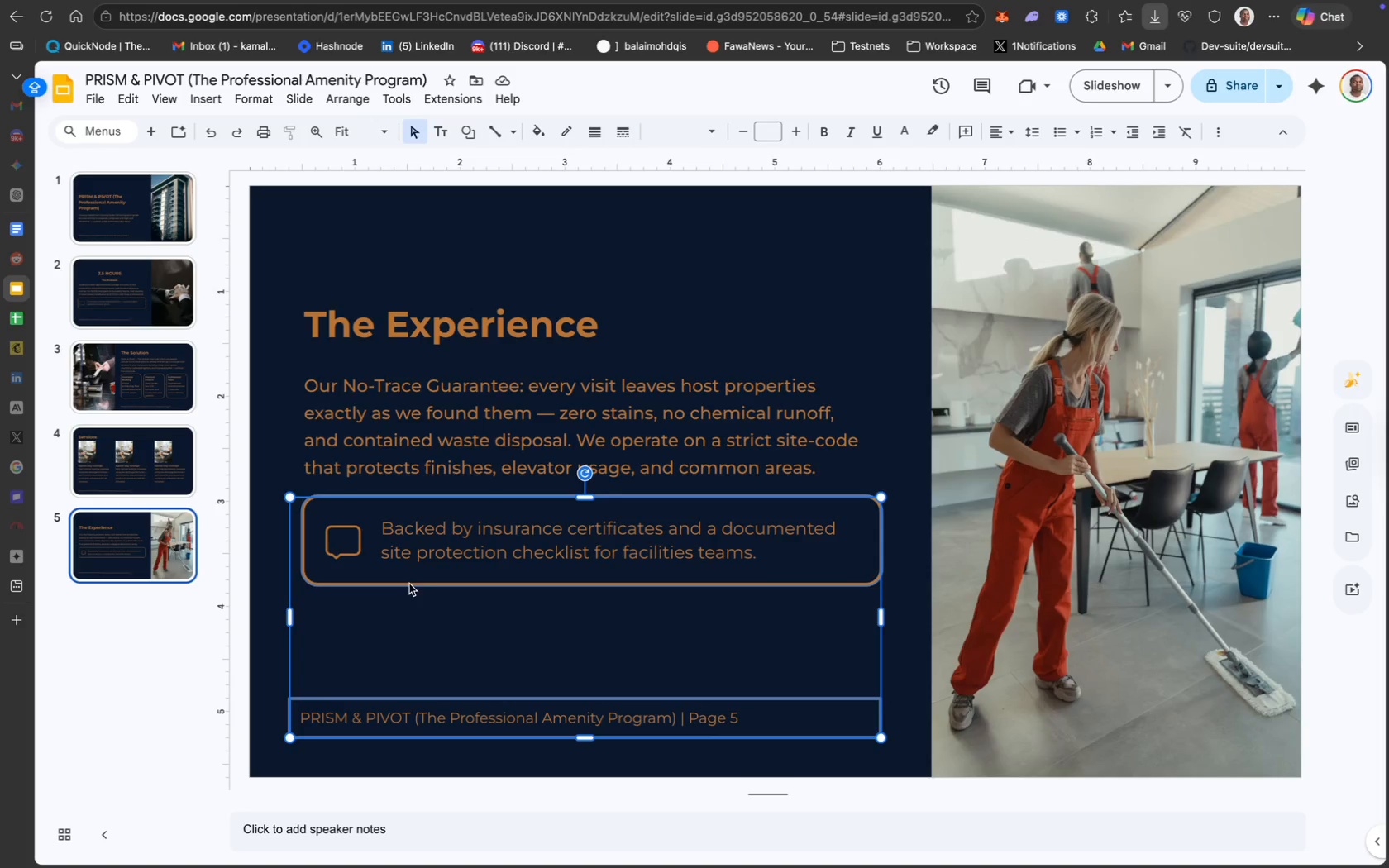 
hold_key(key=ShiftLeft, duration=2.3)
left_click([375, 426])
 